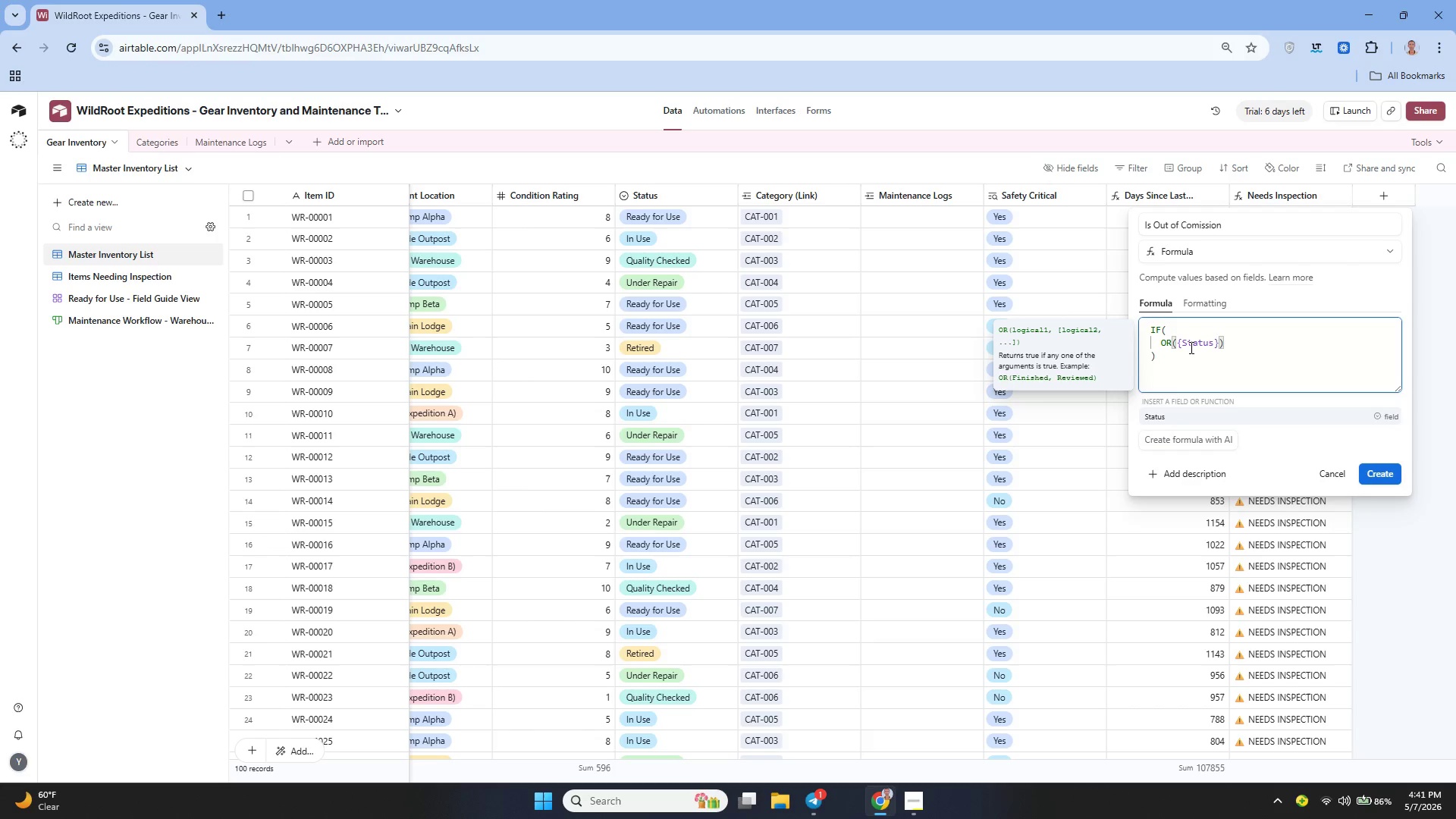 
key(ArrowRight)
 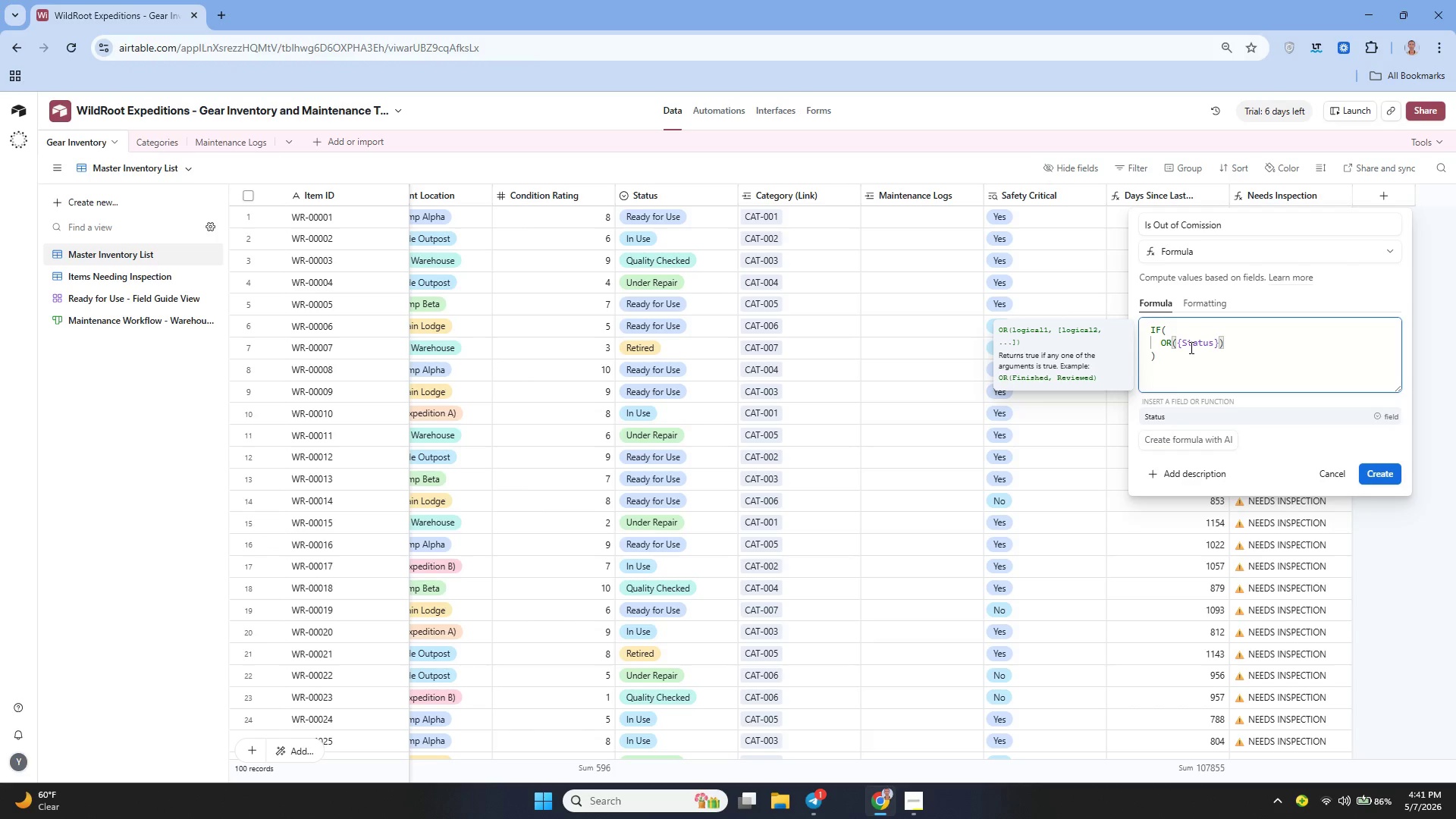 
type( = "I)
key(Backspace)
type(Under Repair)
 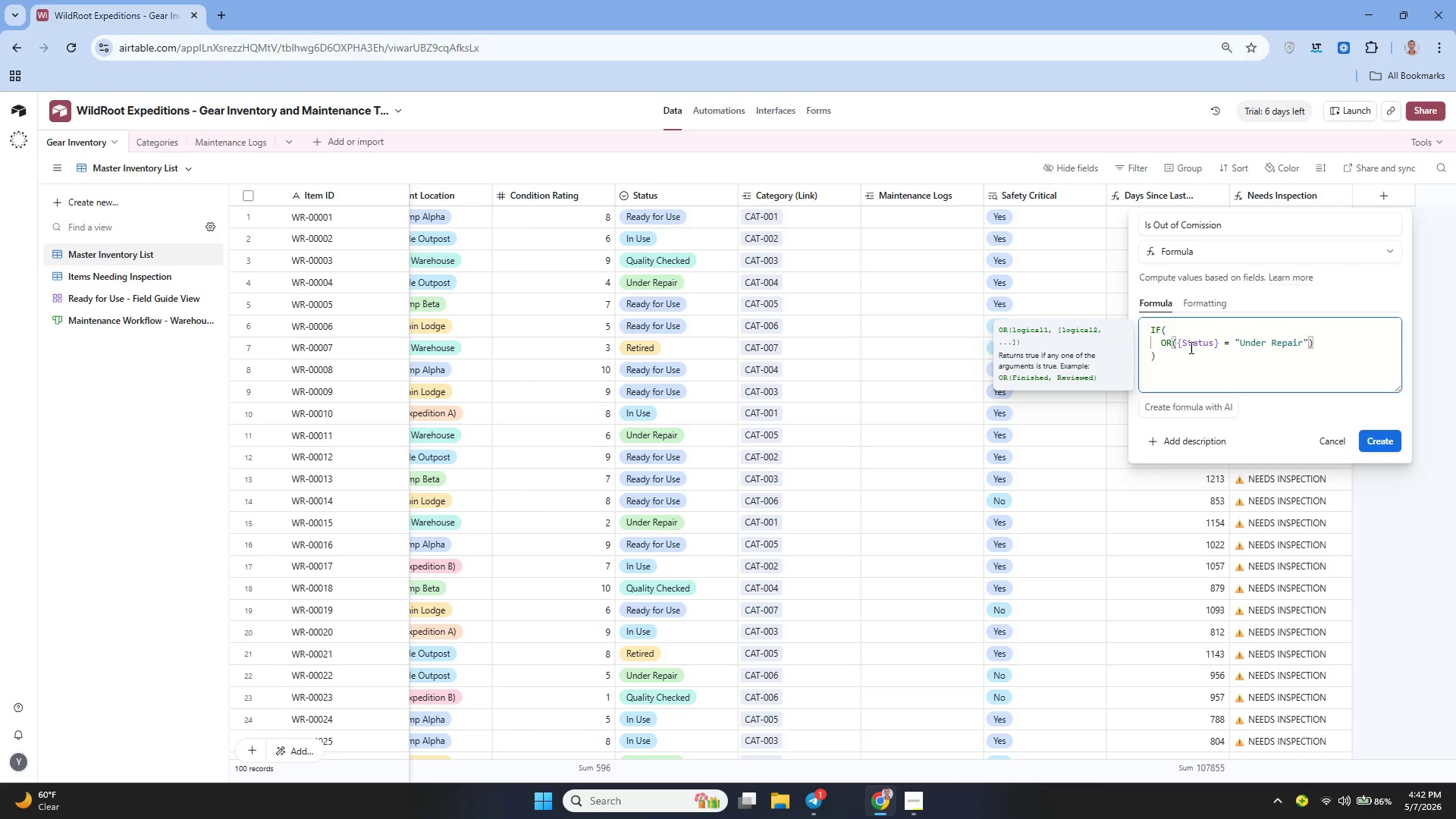 
wait(7.05)
 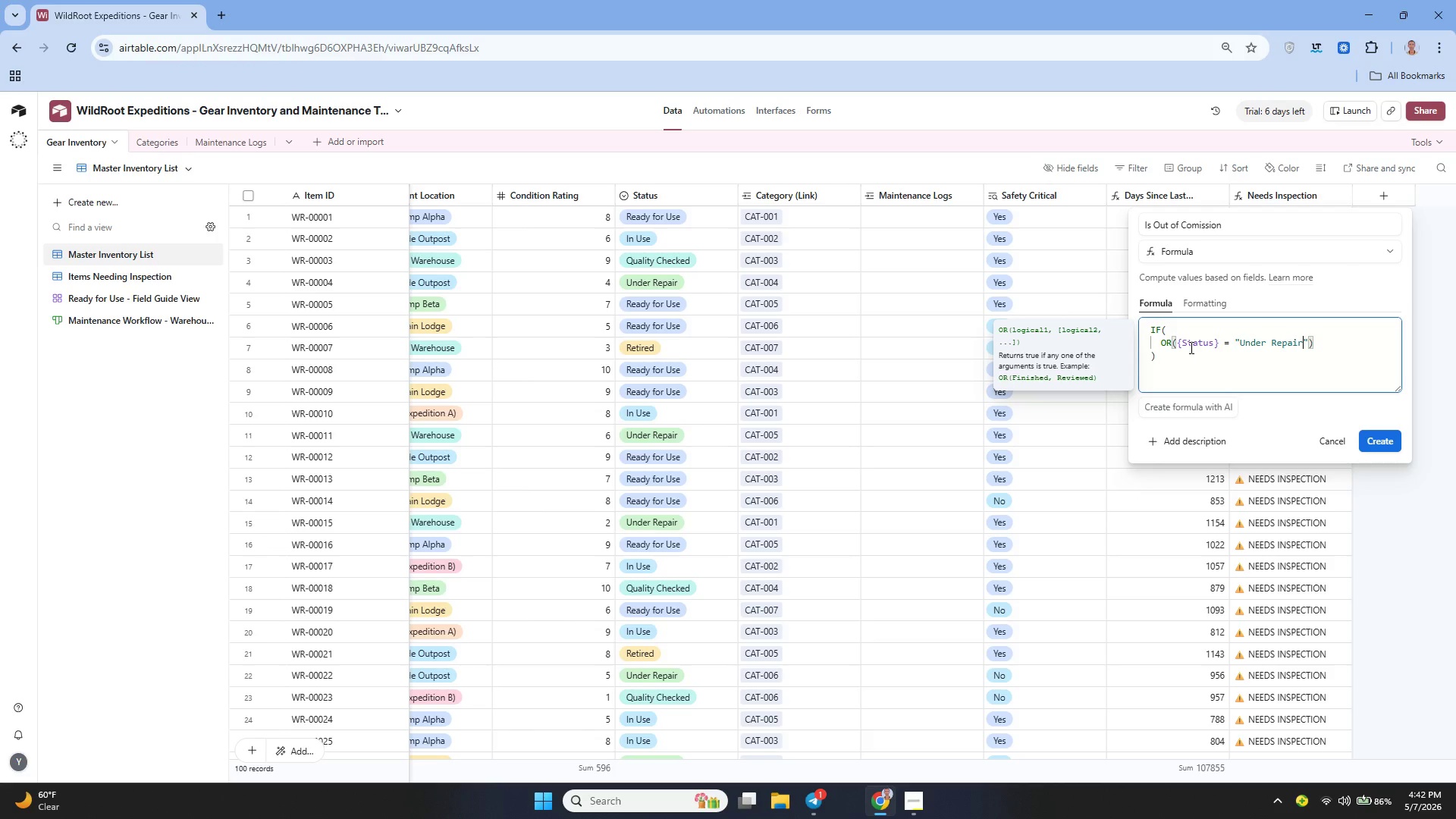 
key(ArrowRight)
 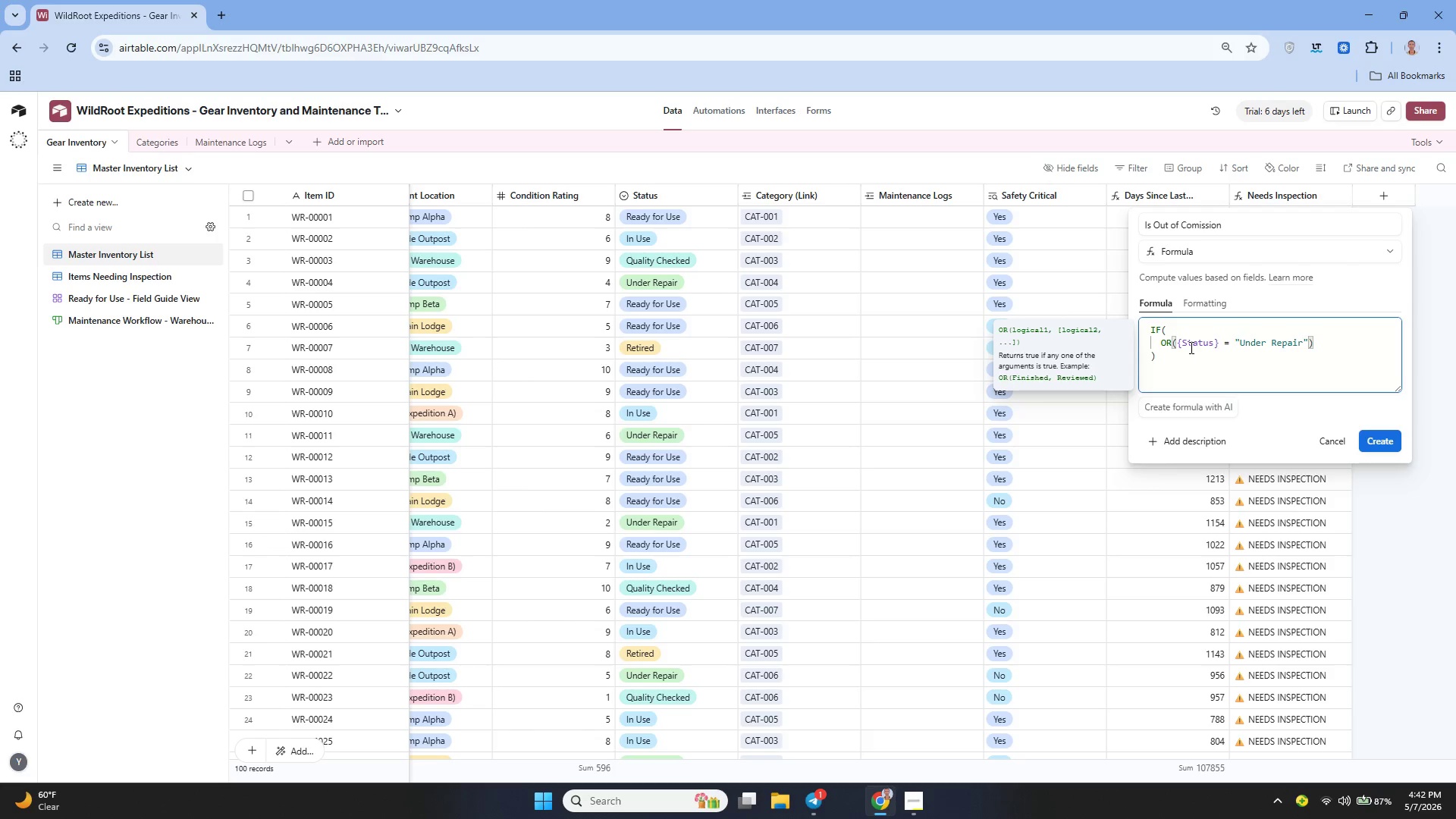 
key(Comma)
 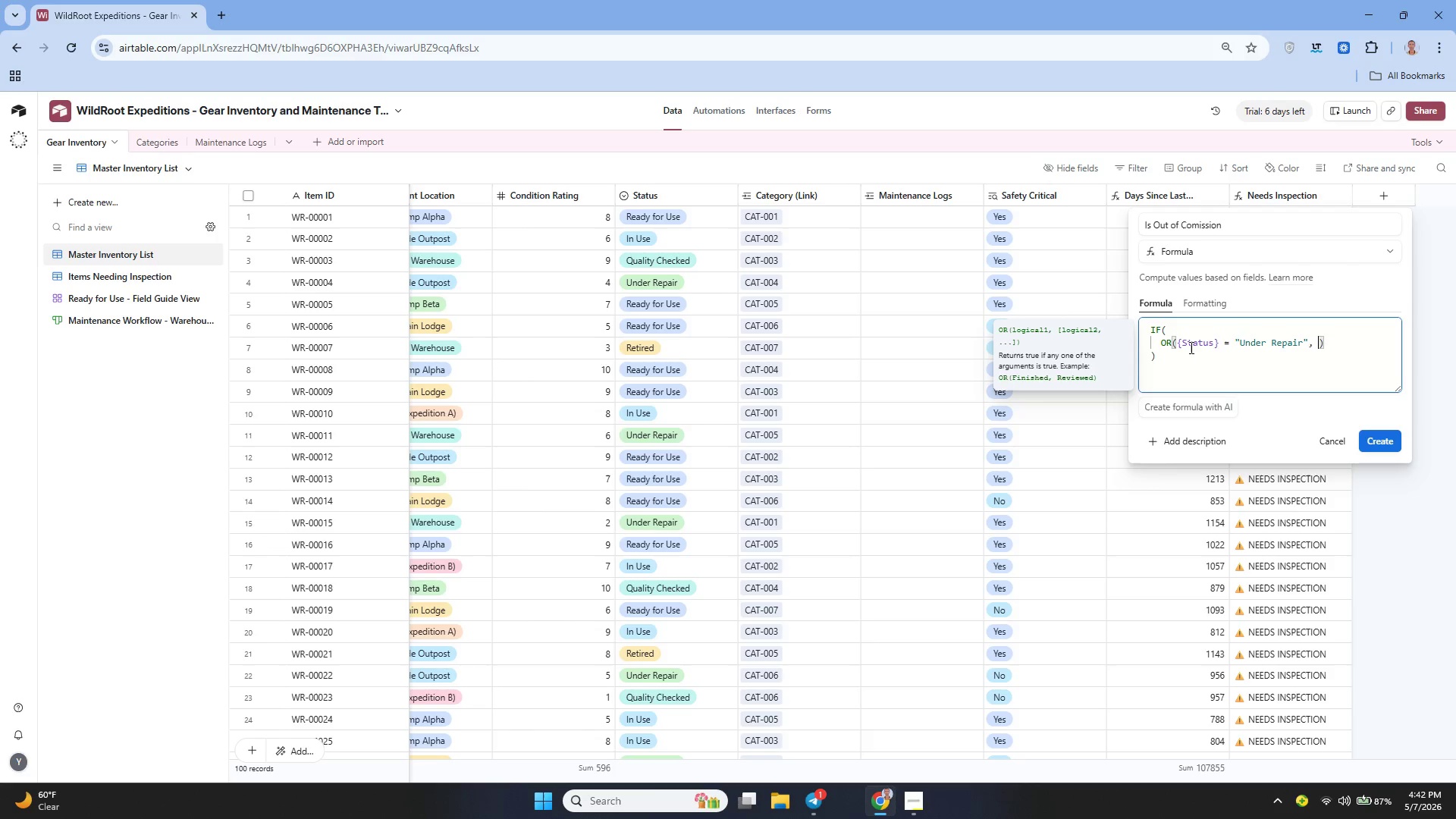 
key(Space)
 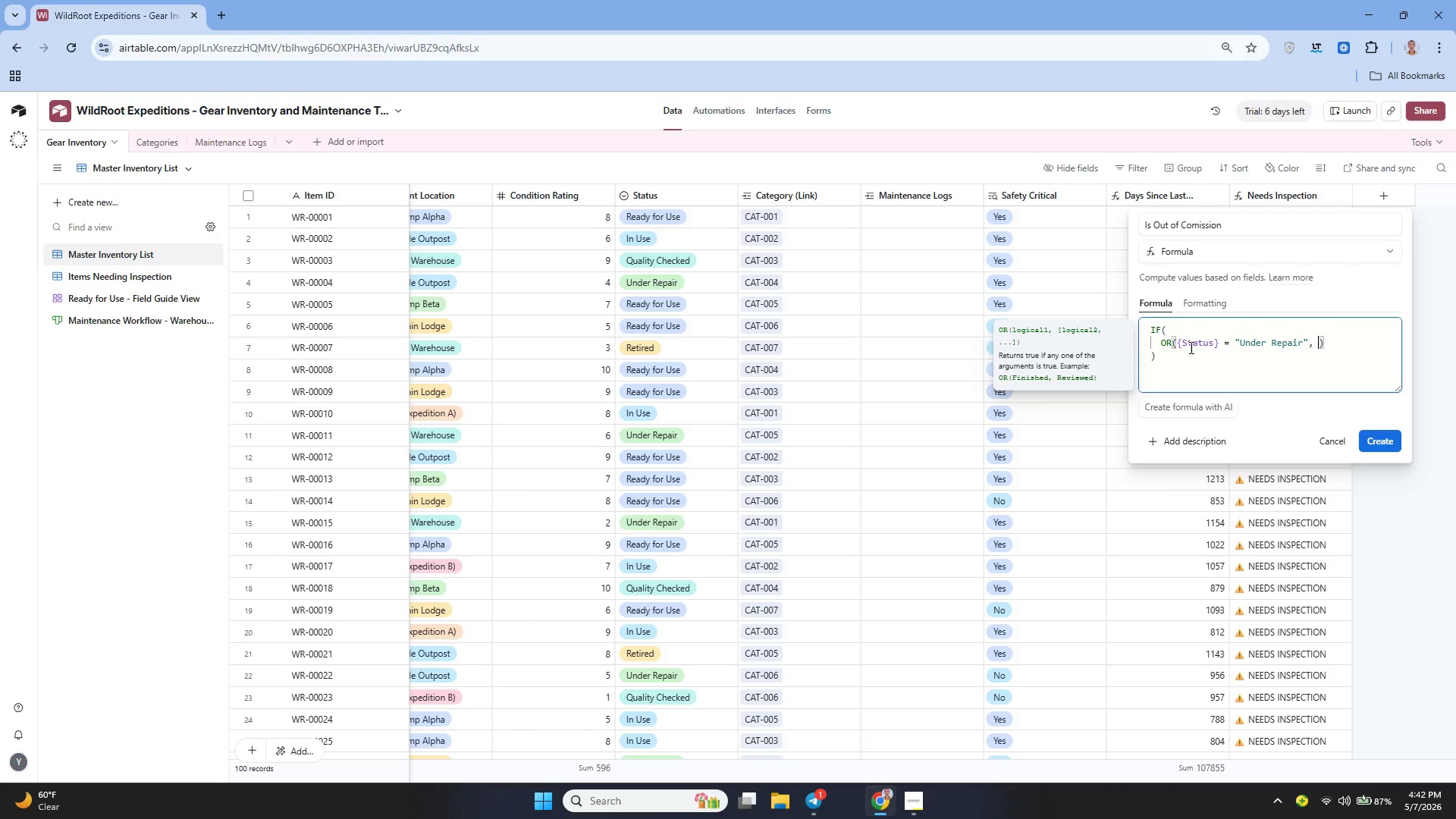 
type({Status)
 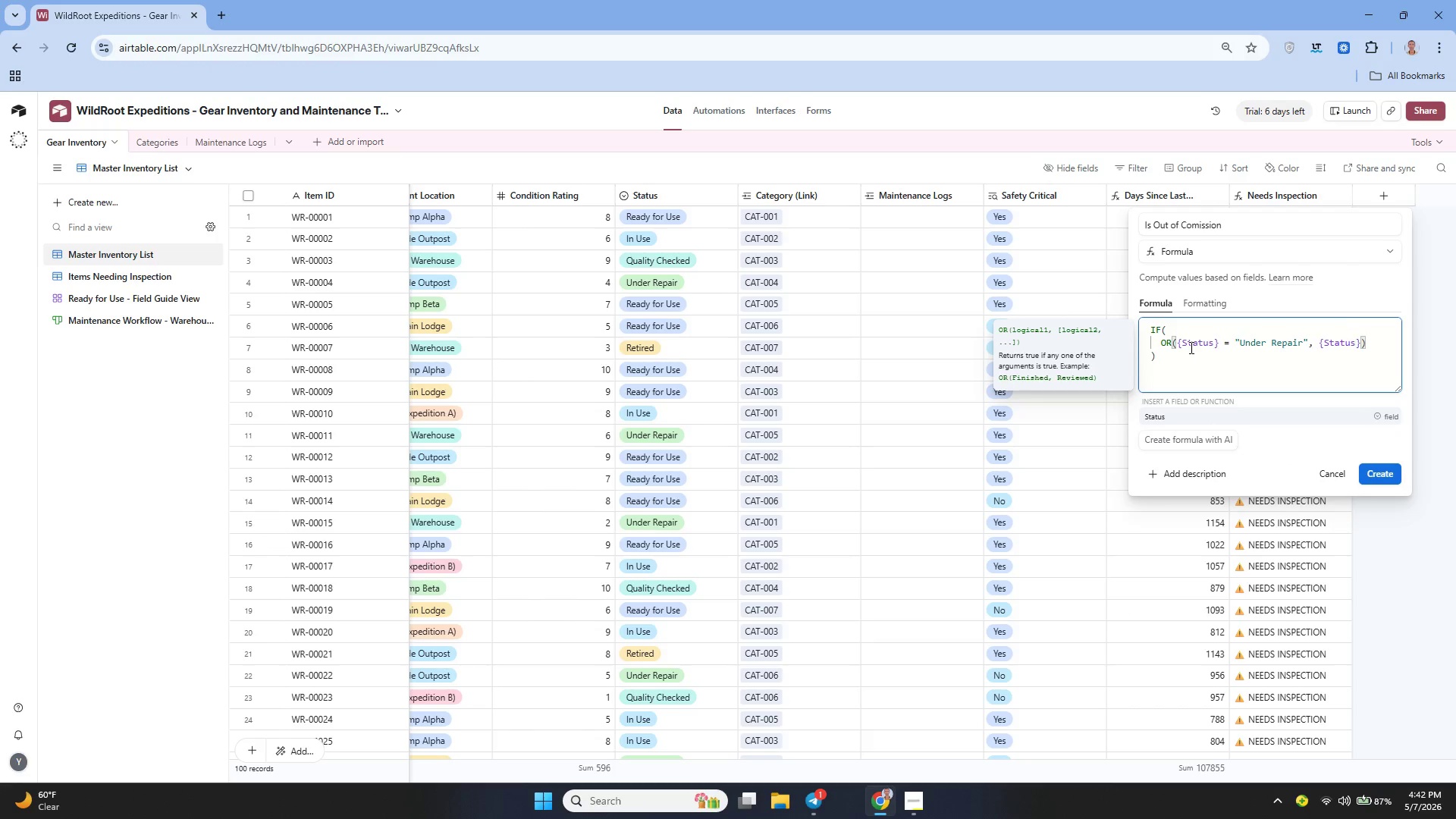 
key(ArrowRight)
 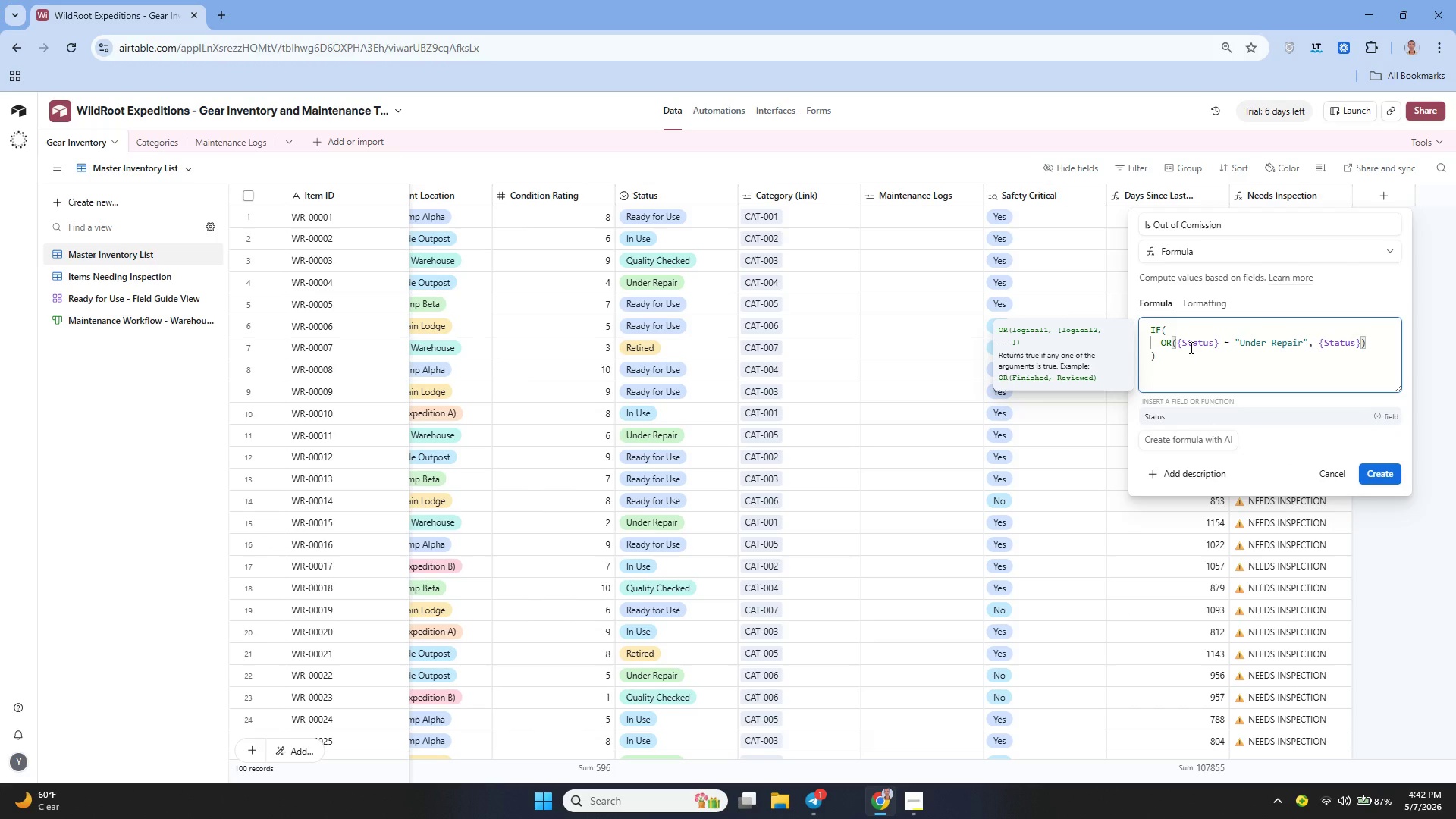 
type( = "Retired)
 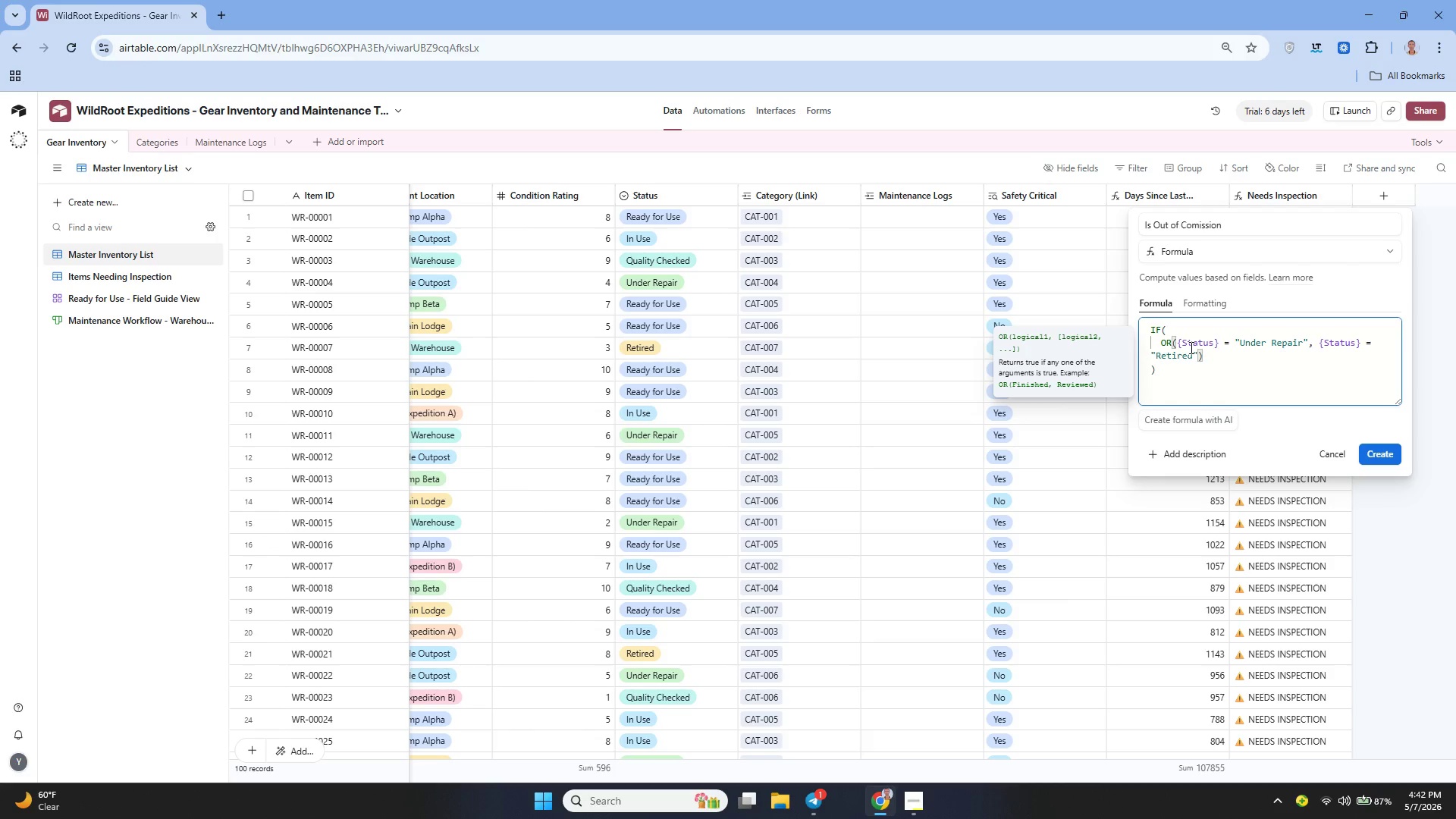 
key(ArrowRight)
 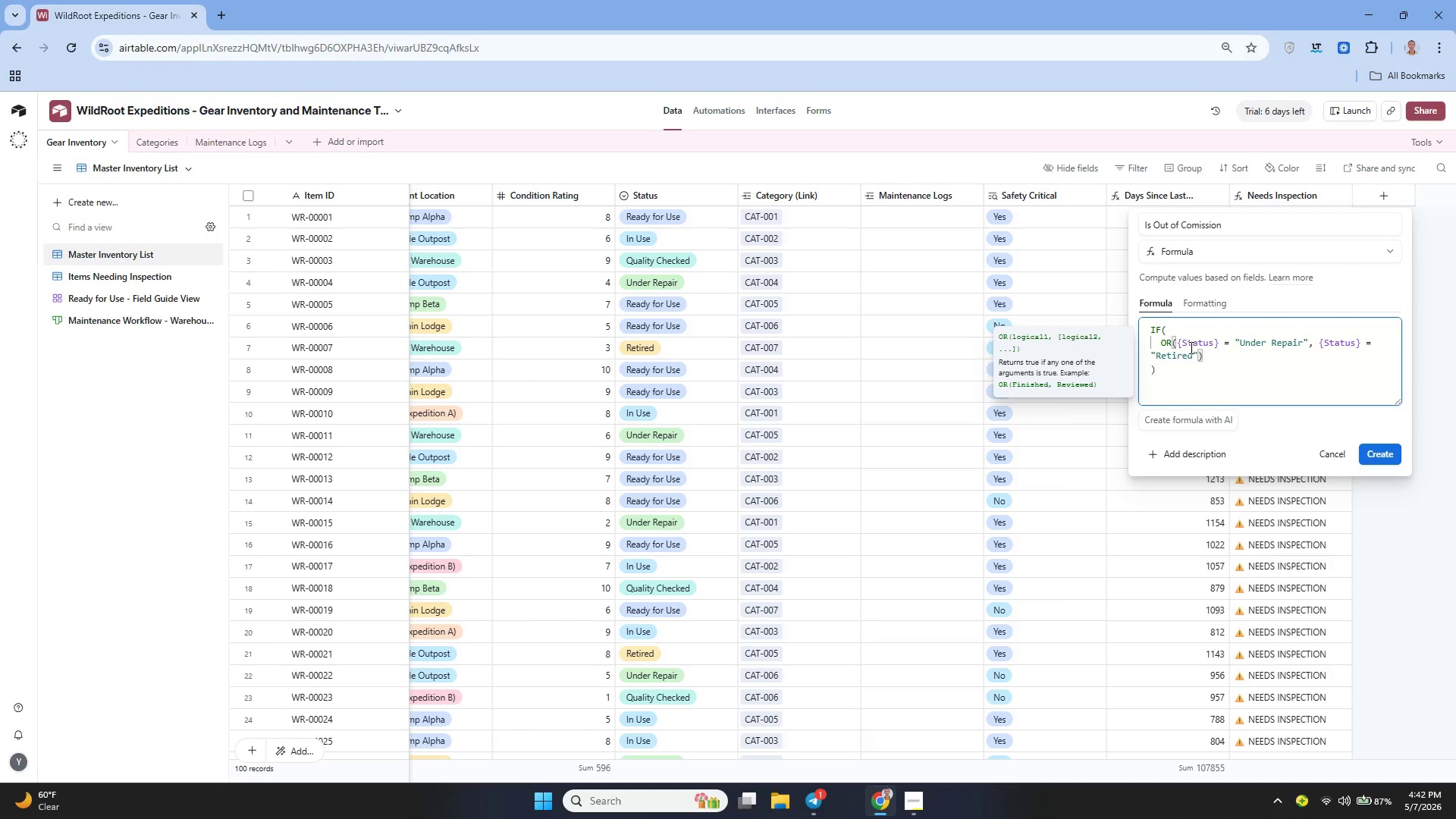 
key(ArrowRight)
 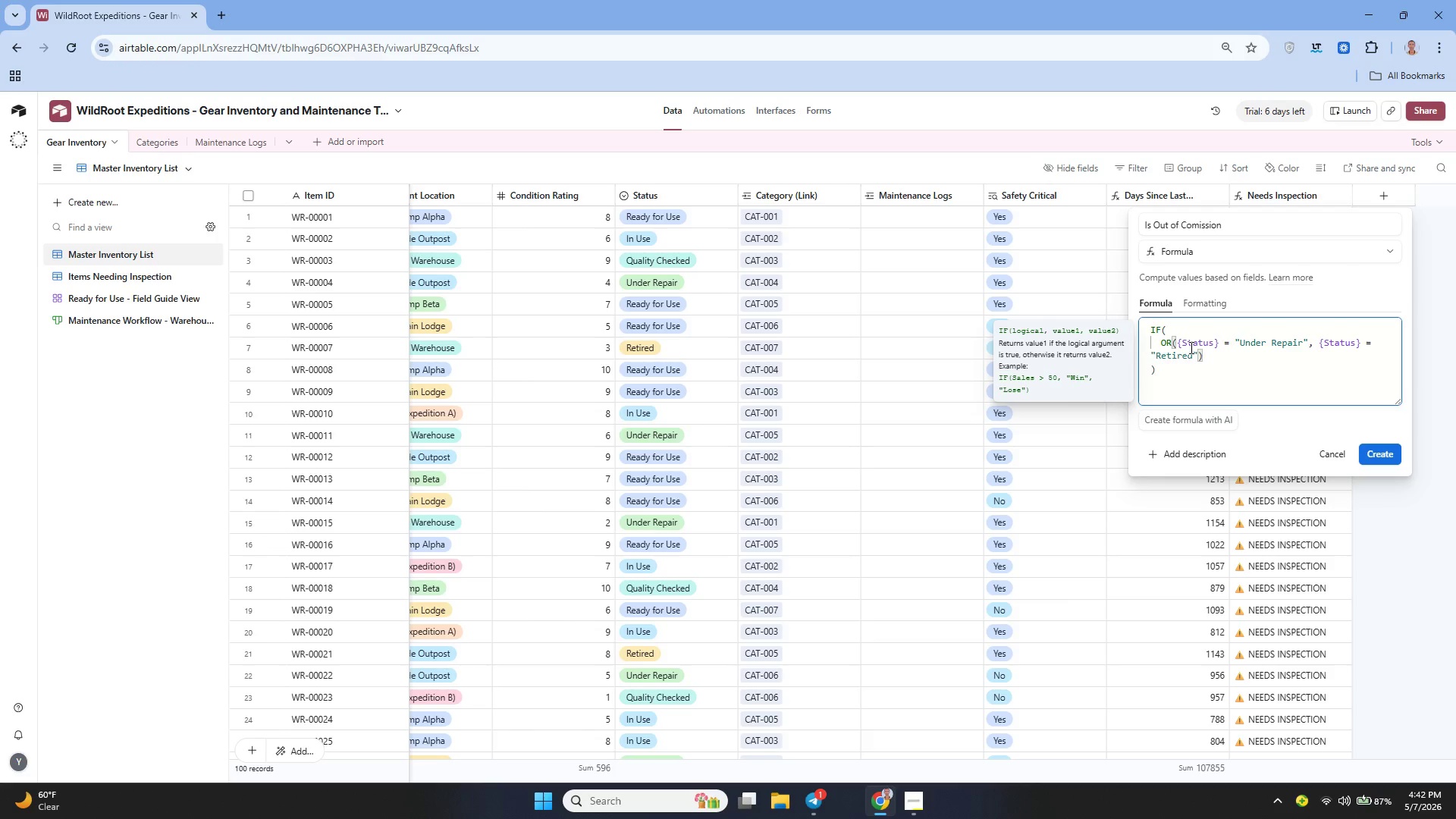 
type(, 1, 0))
 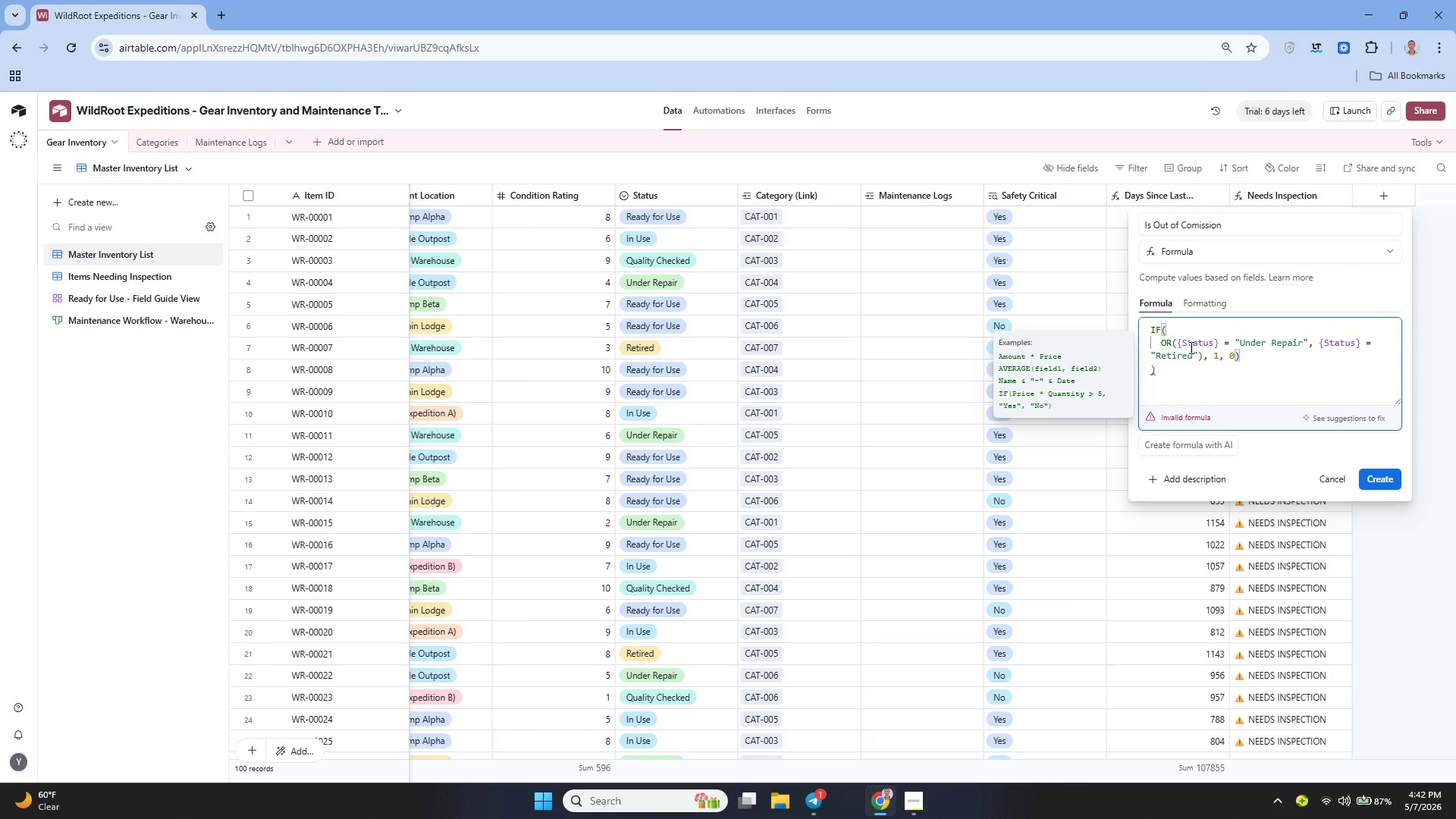 
wait(6.45)
 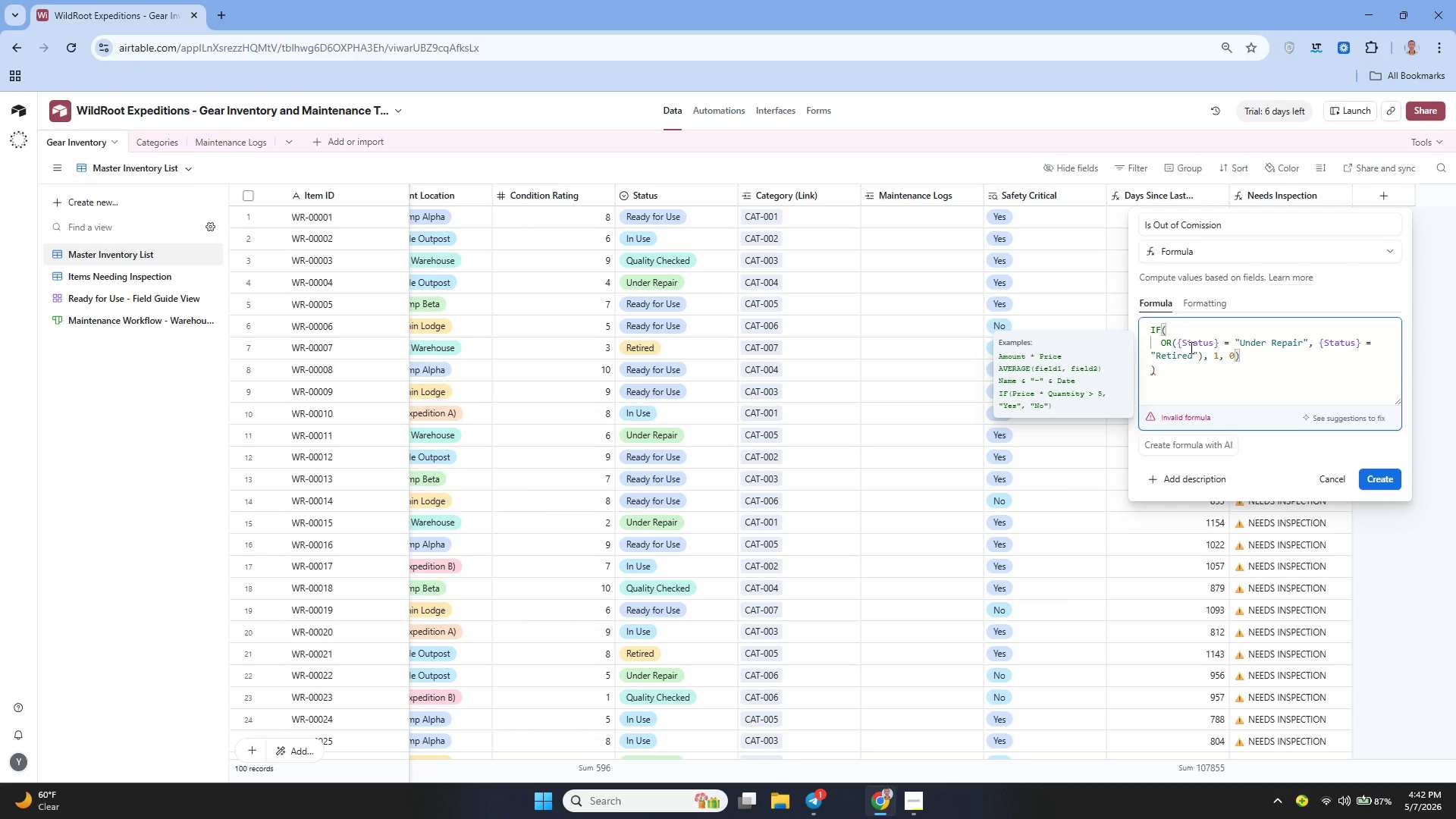 
key(Backspace)
 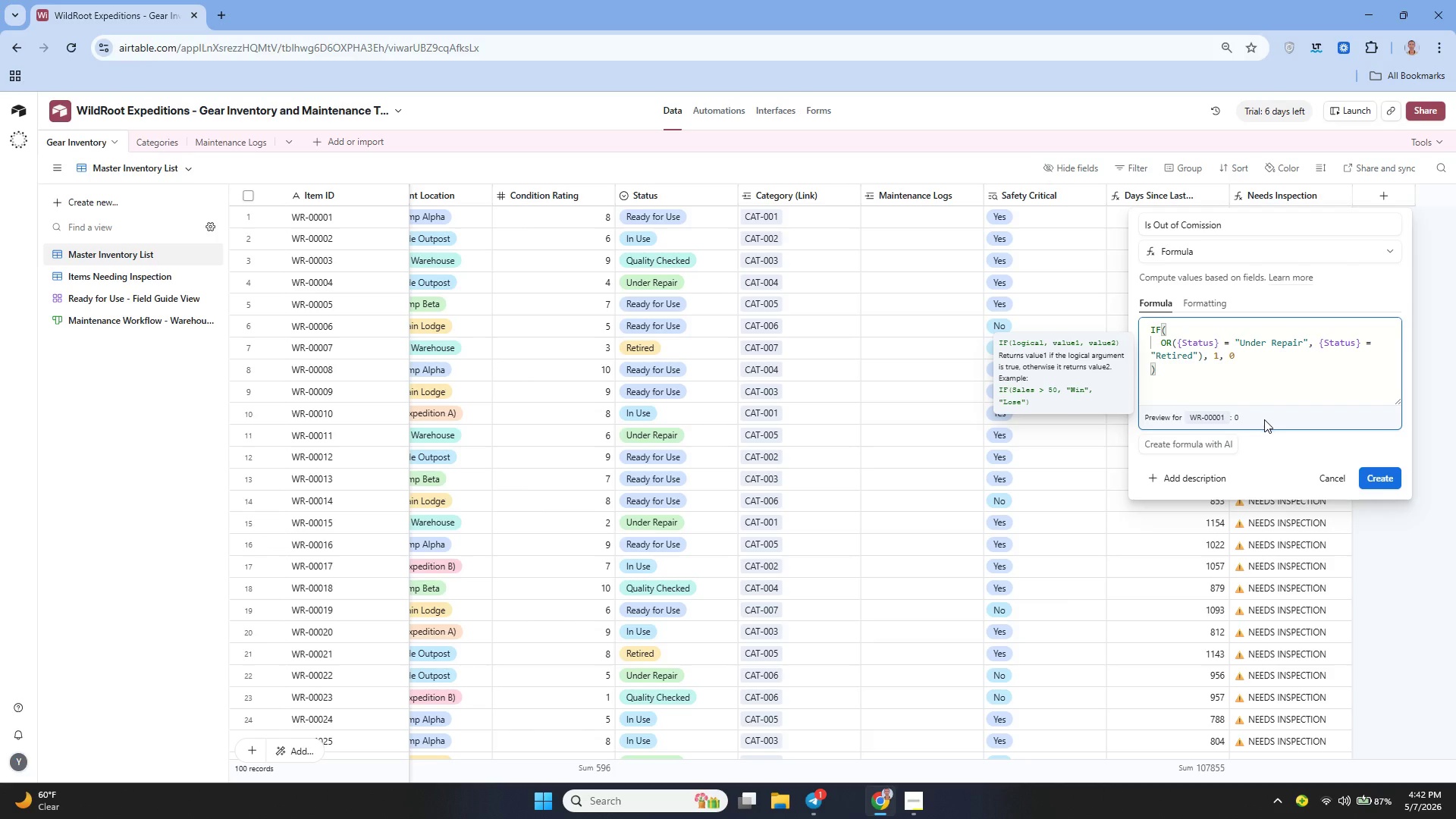 
left_click([1376, 477])
 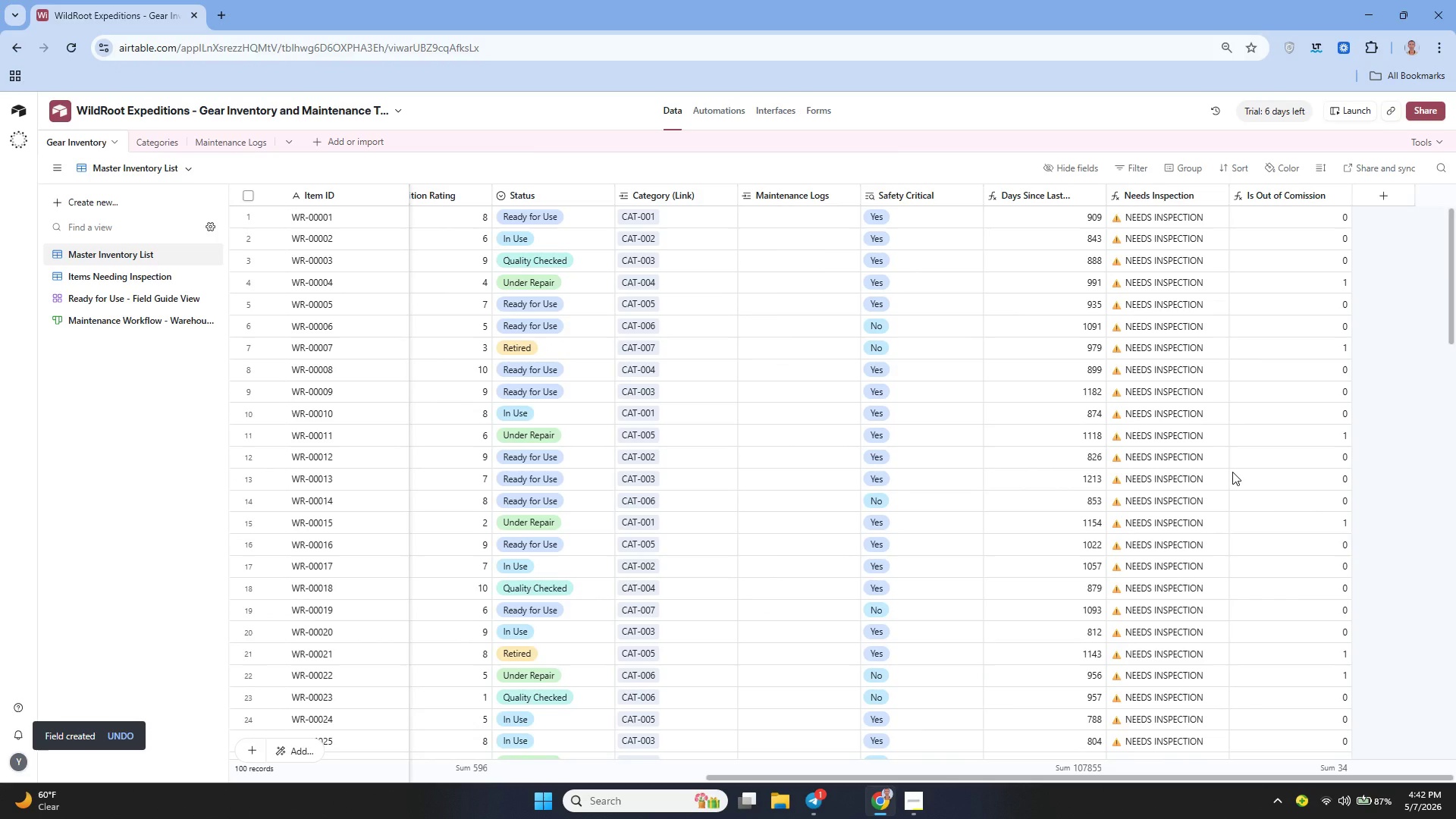 
wait(13.27)
 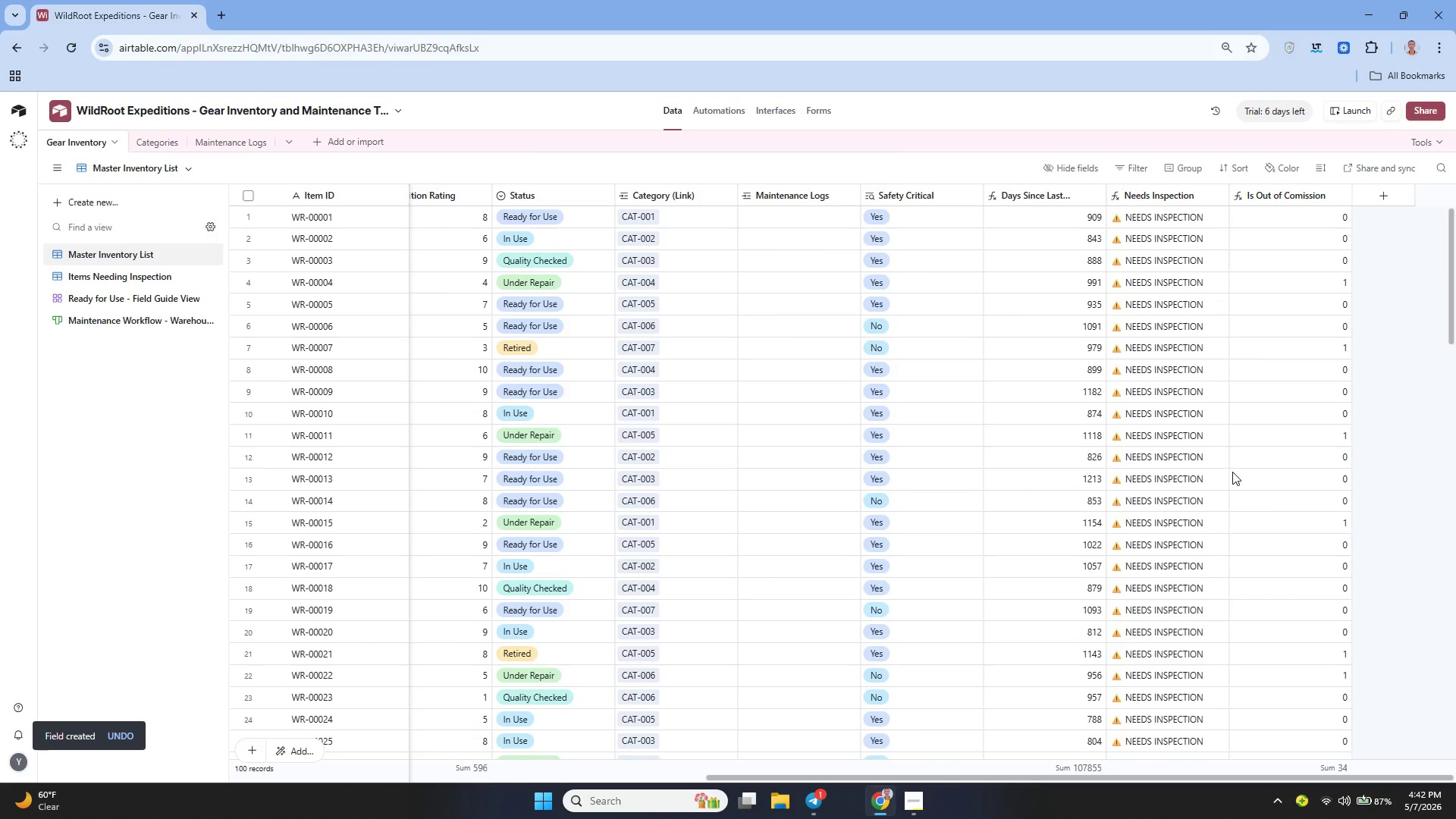 
left_click([1383, 190])
 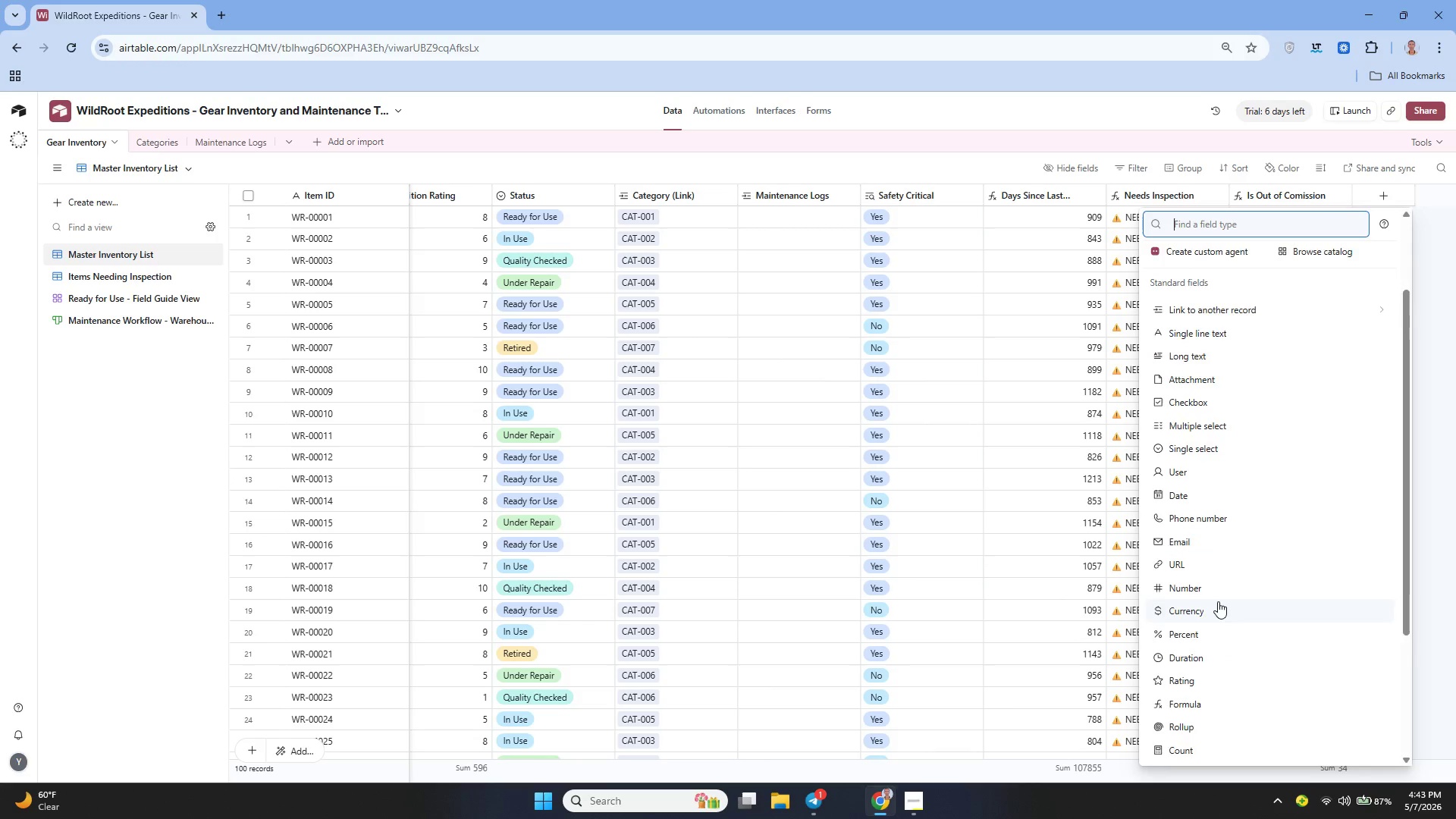 
left_click([1176, 659])
 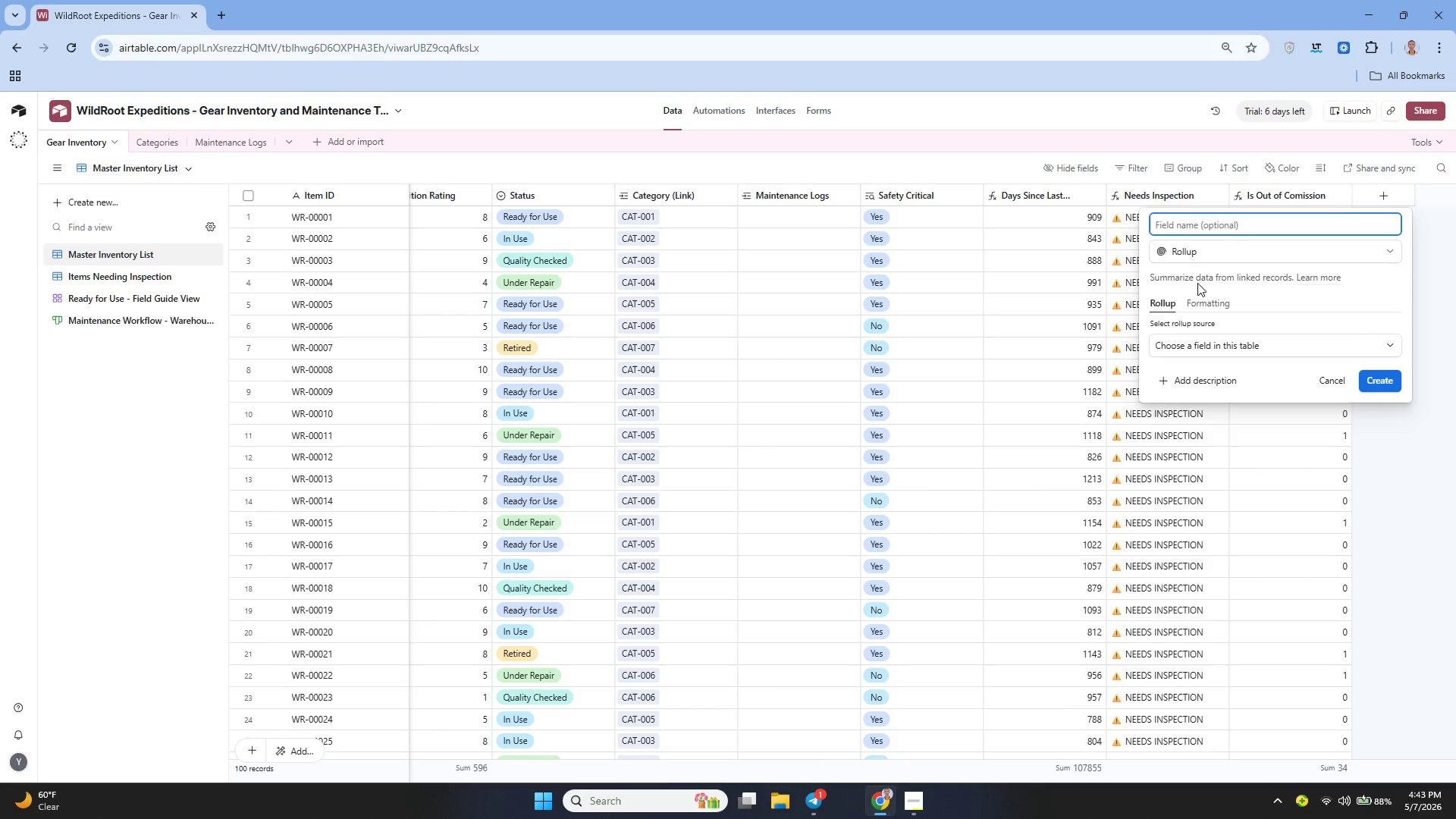 
left_click([1196, 244])
 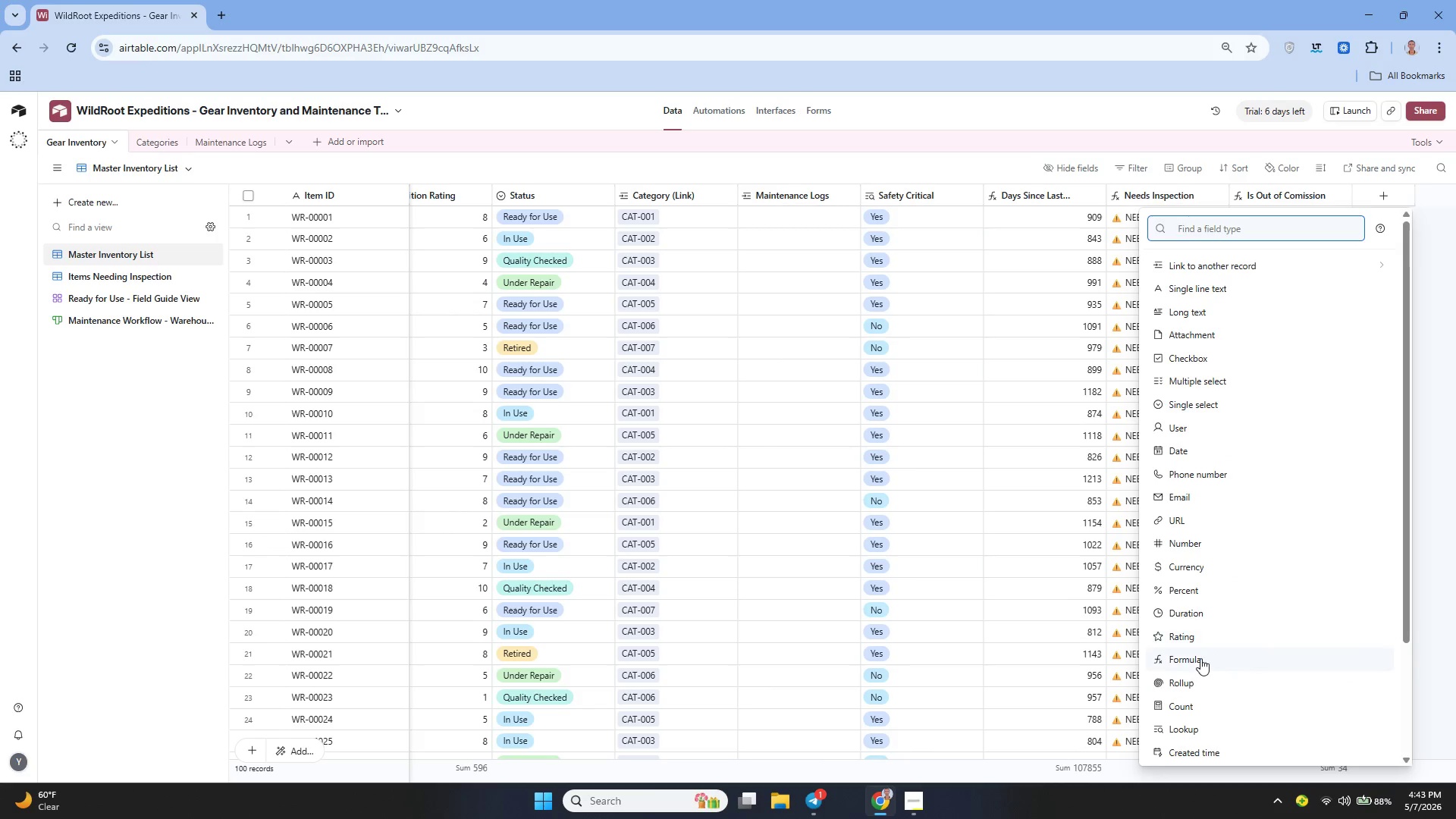 
left_click([1189, 673])
 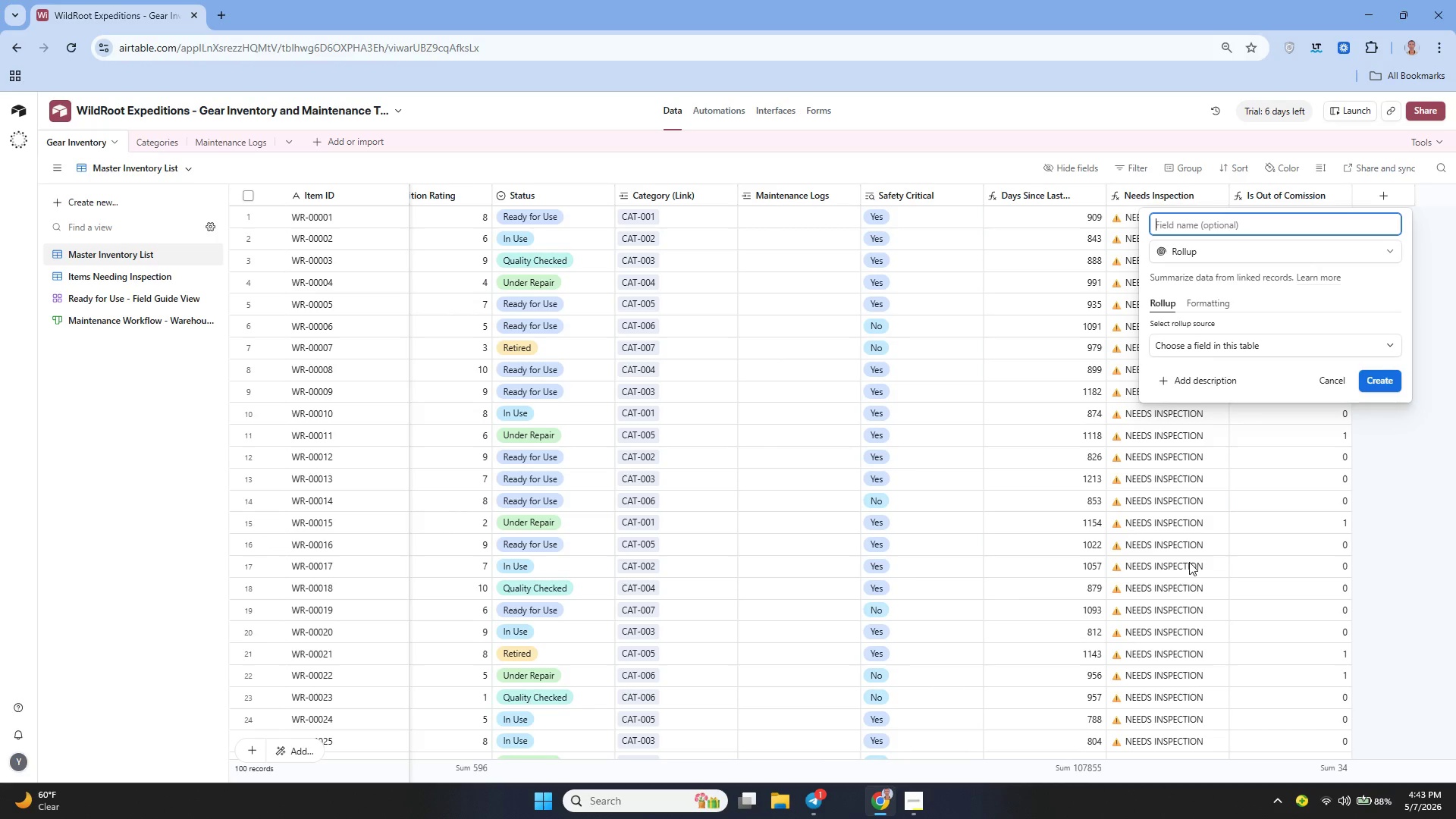 
type(Total Out of Comission)
 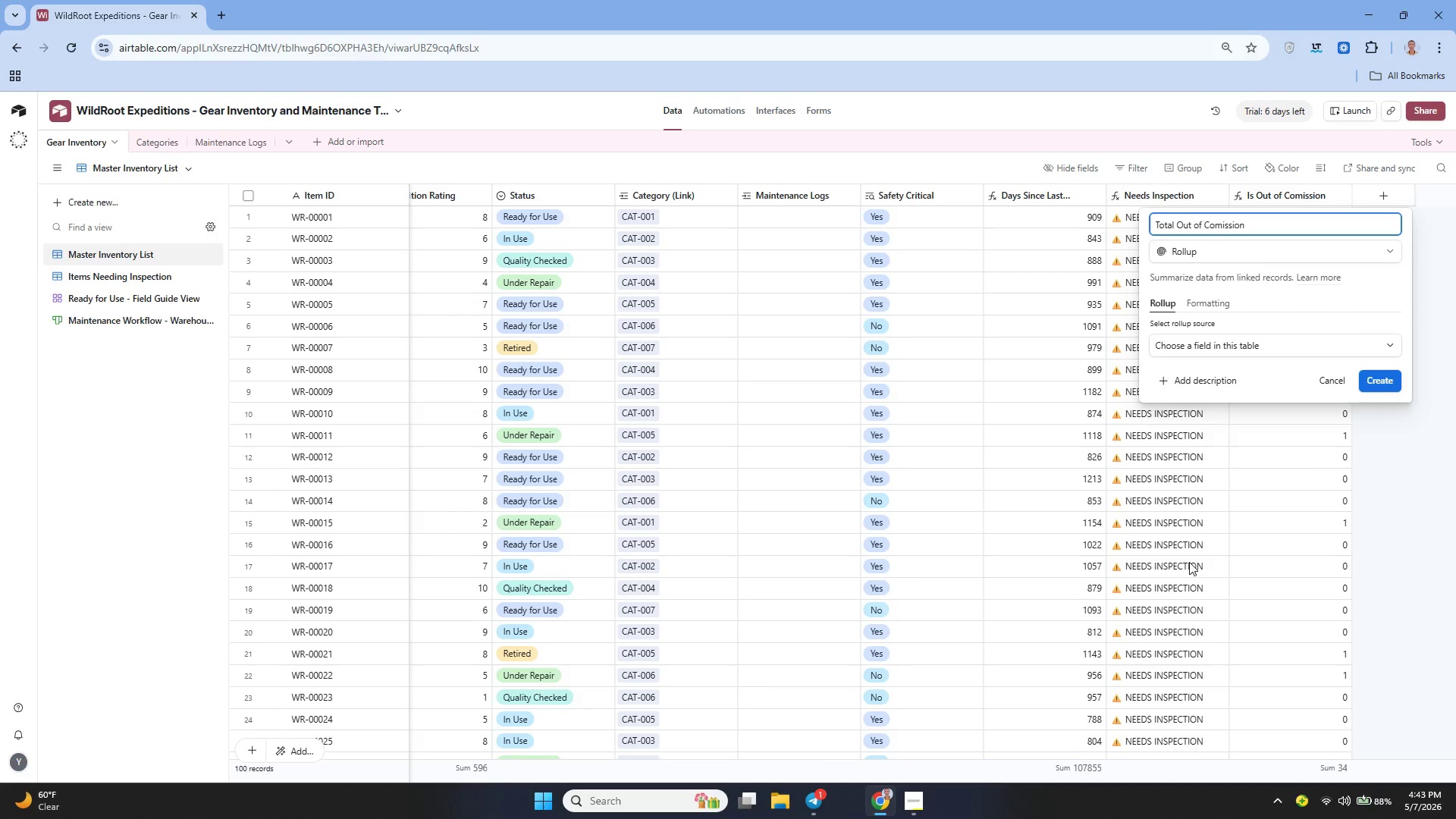 
wait(11.98)
 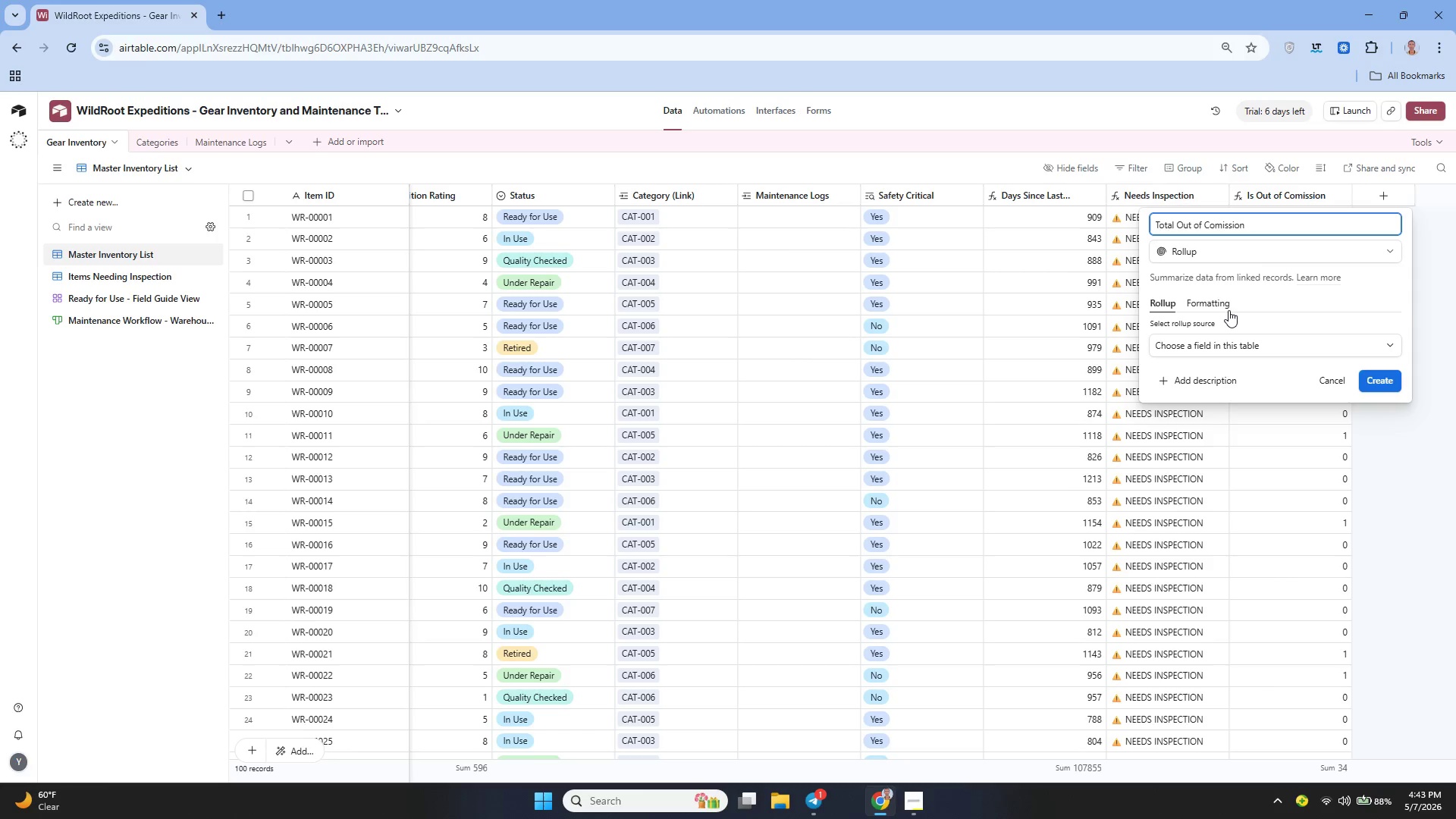 
left_click([1234, 346])
 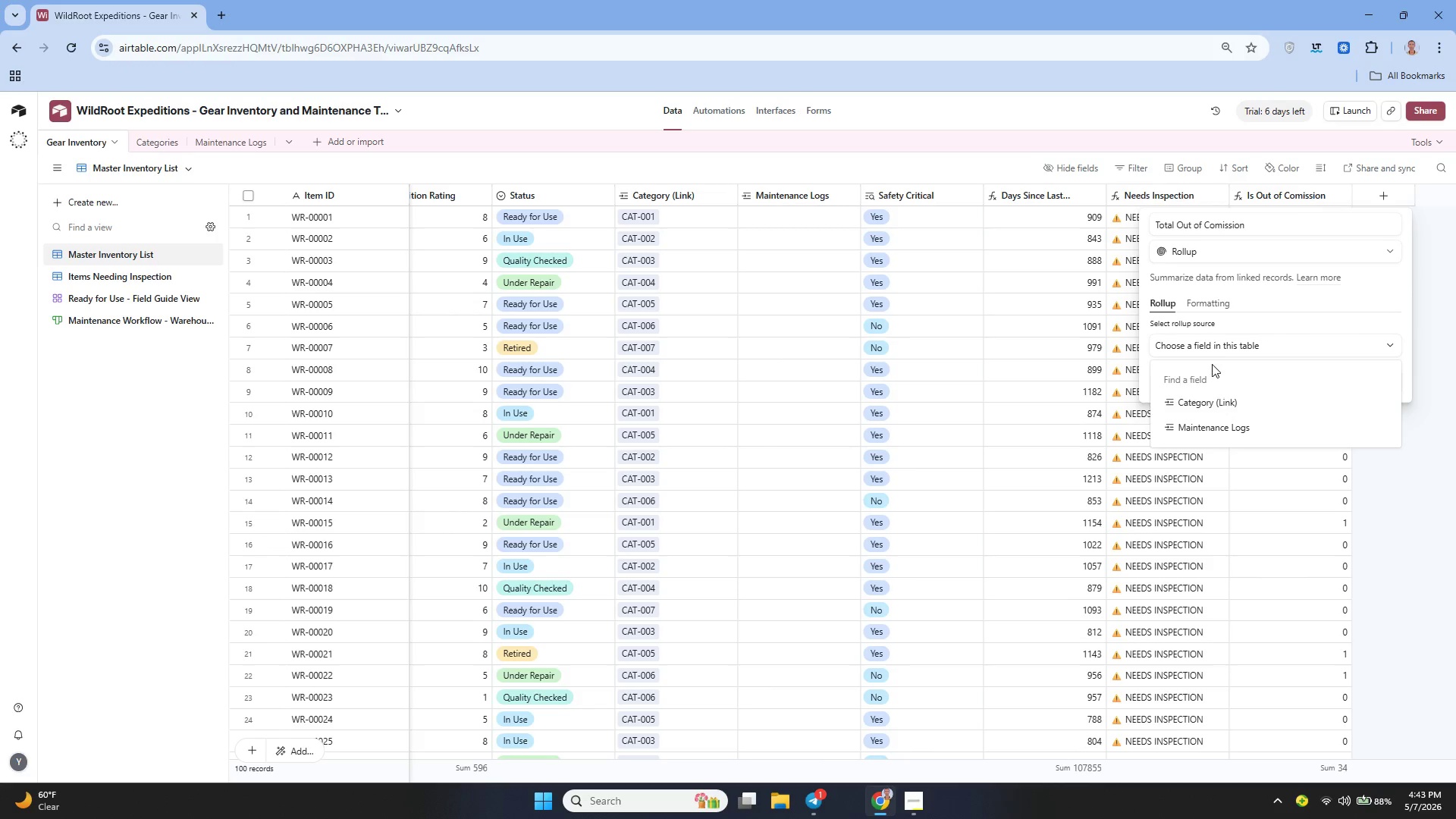 
wait(10.39)
 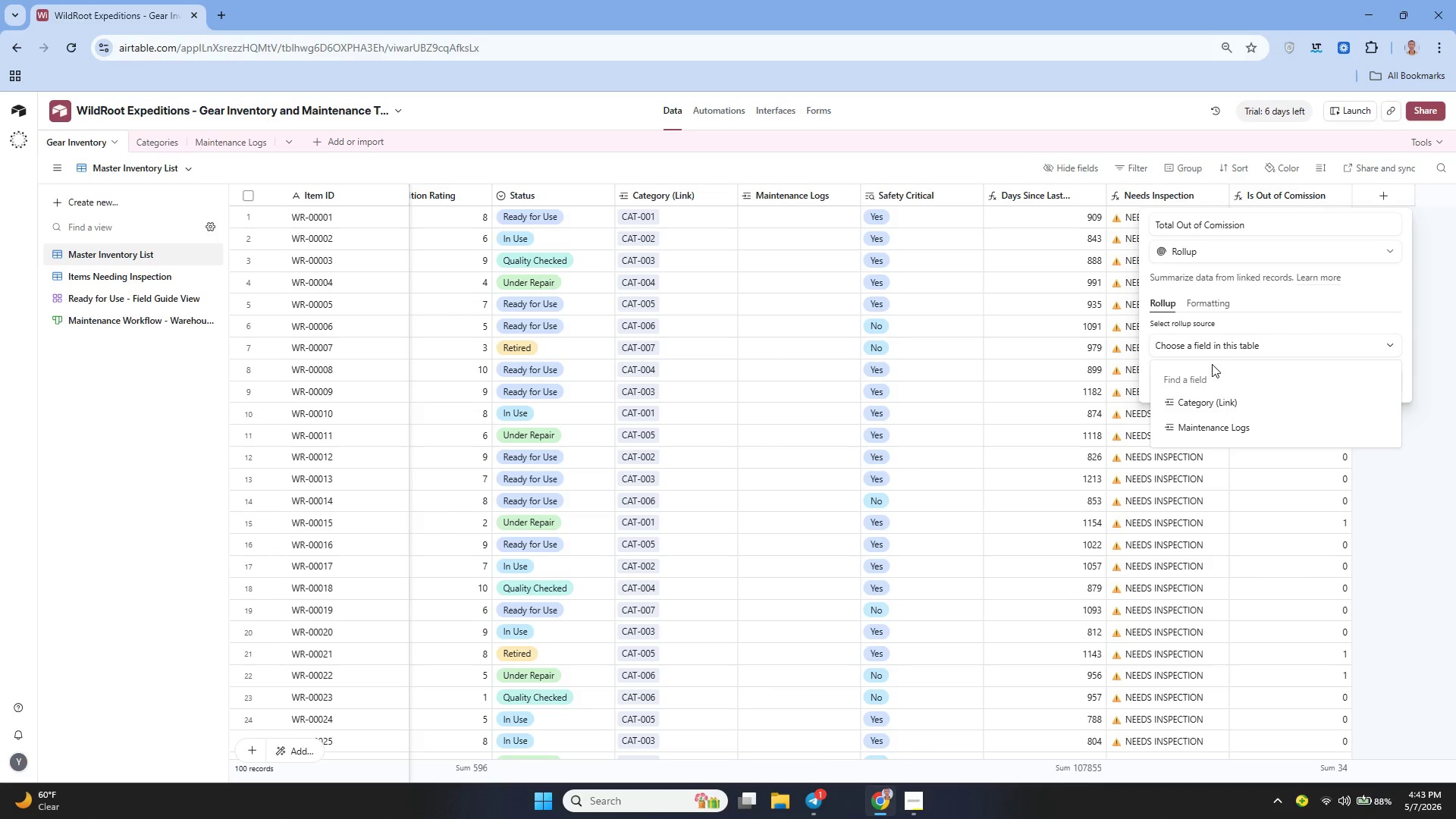 
left_click([1213, 355])
 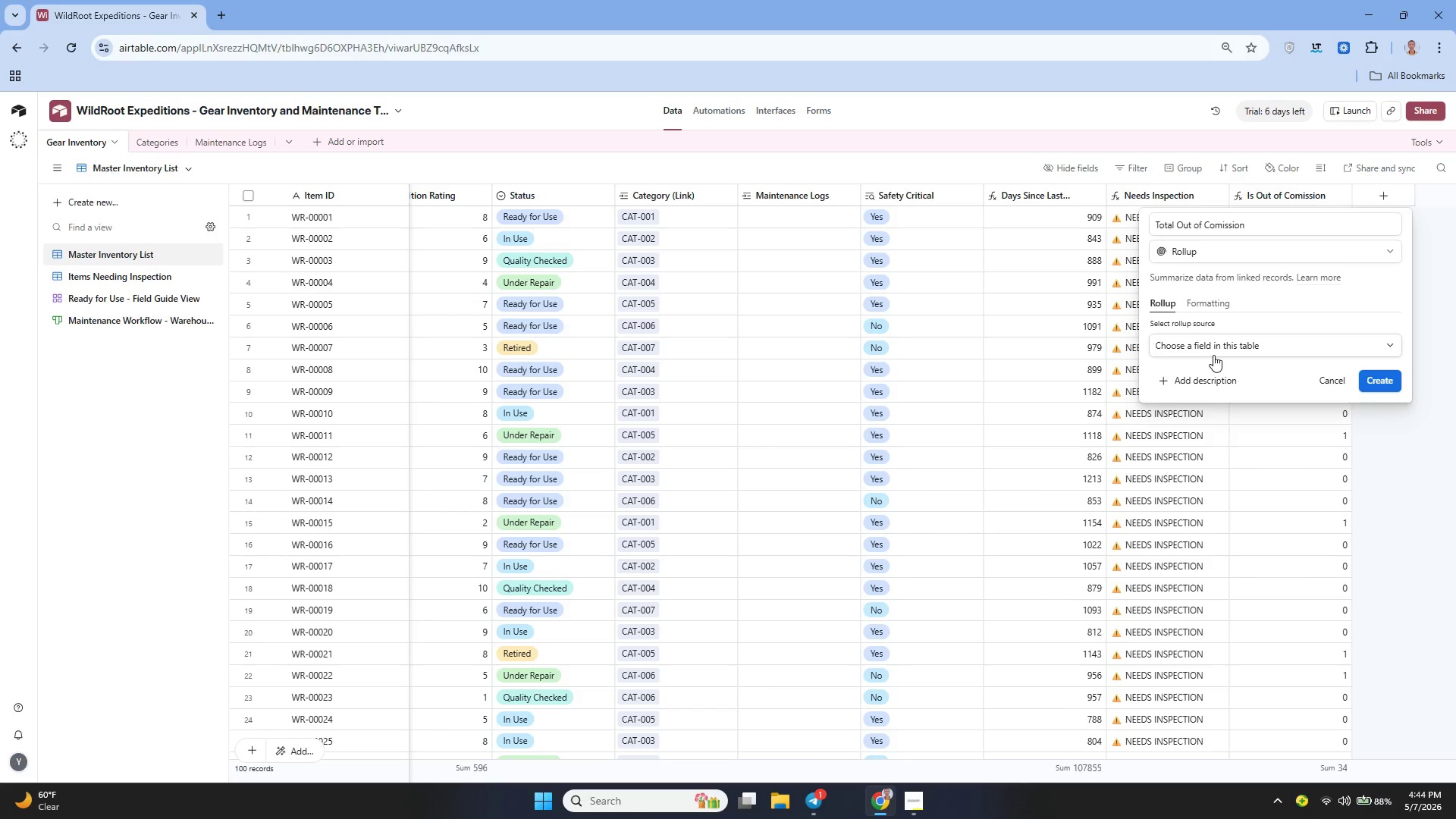 
wait(18.97)
 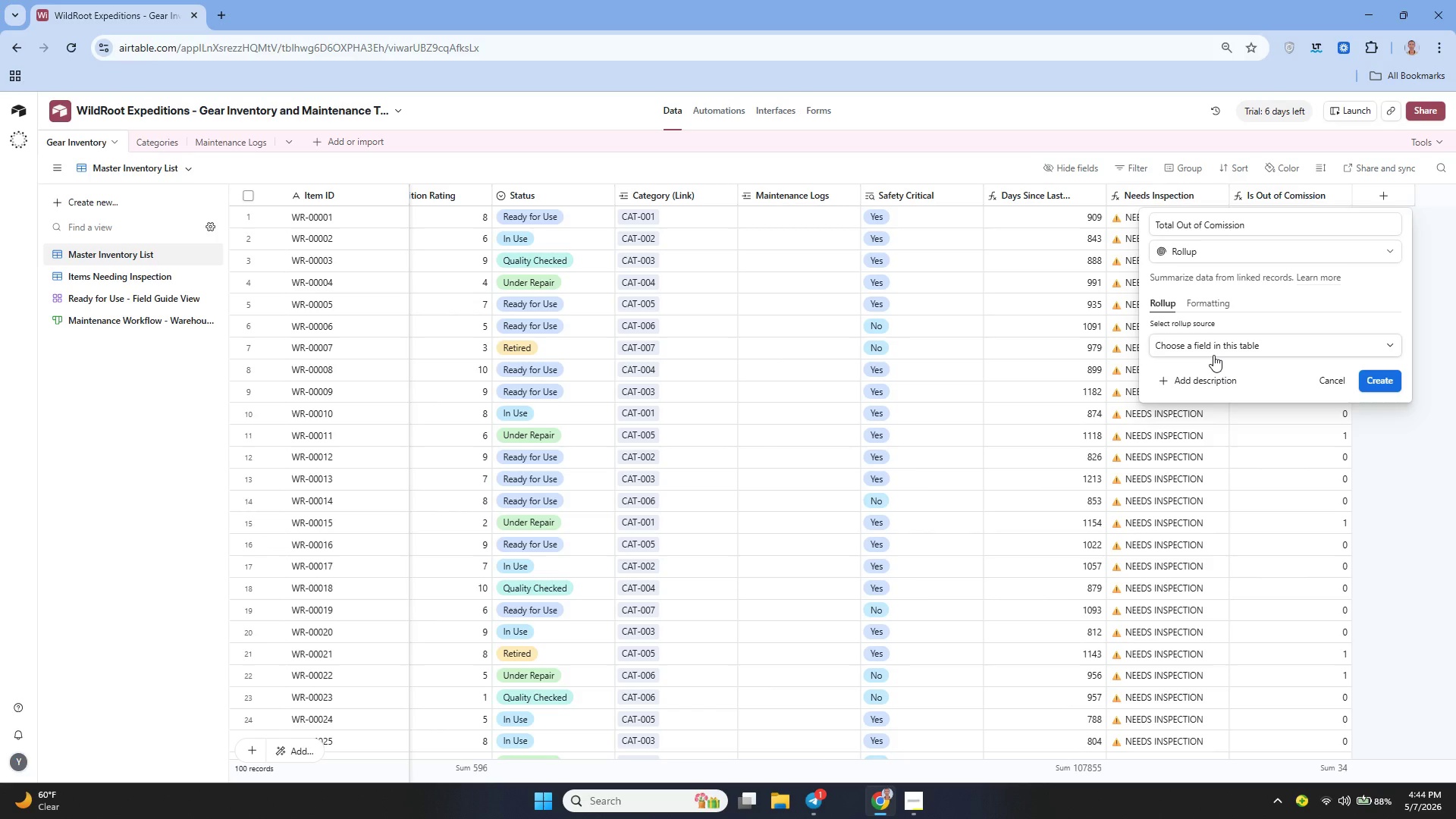 
left_click([1213, 355])
 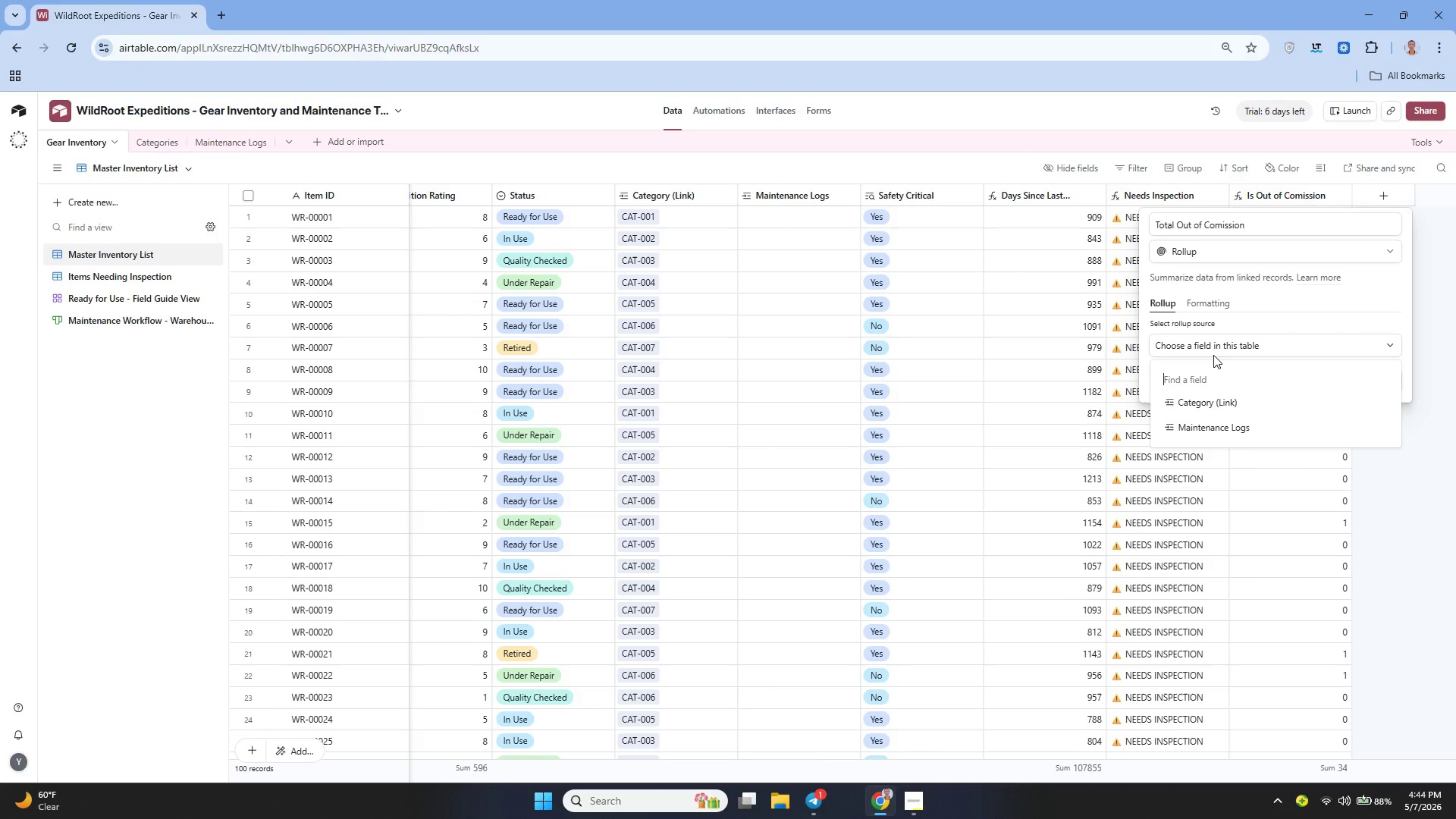 
wait(7.61)
 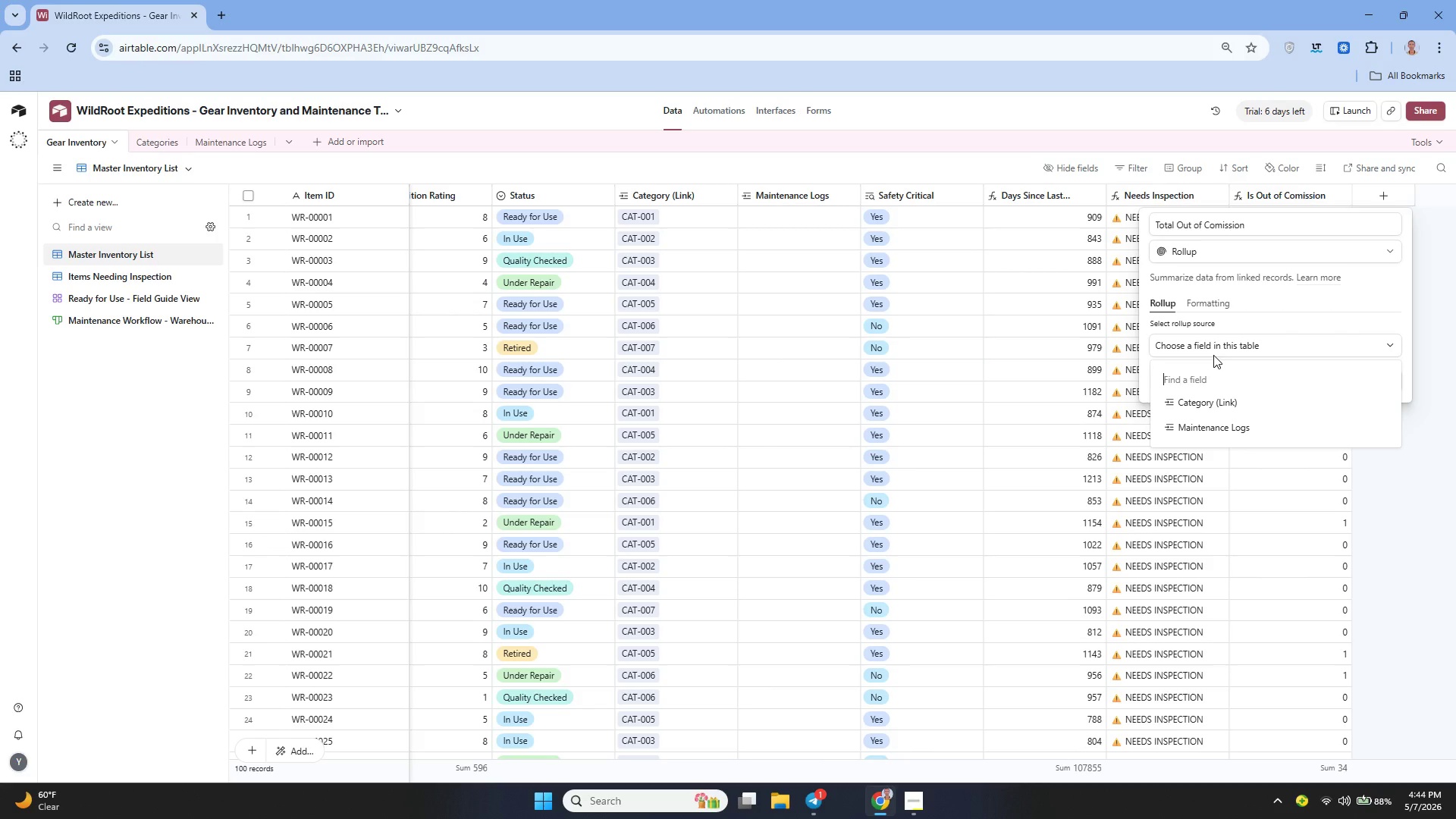 
left_click([1209, 396])
 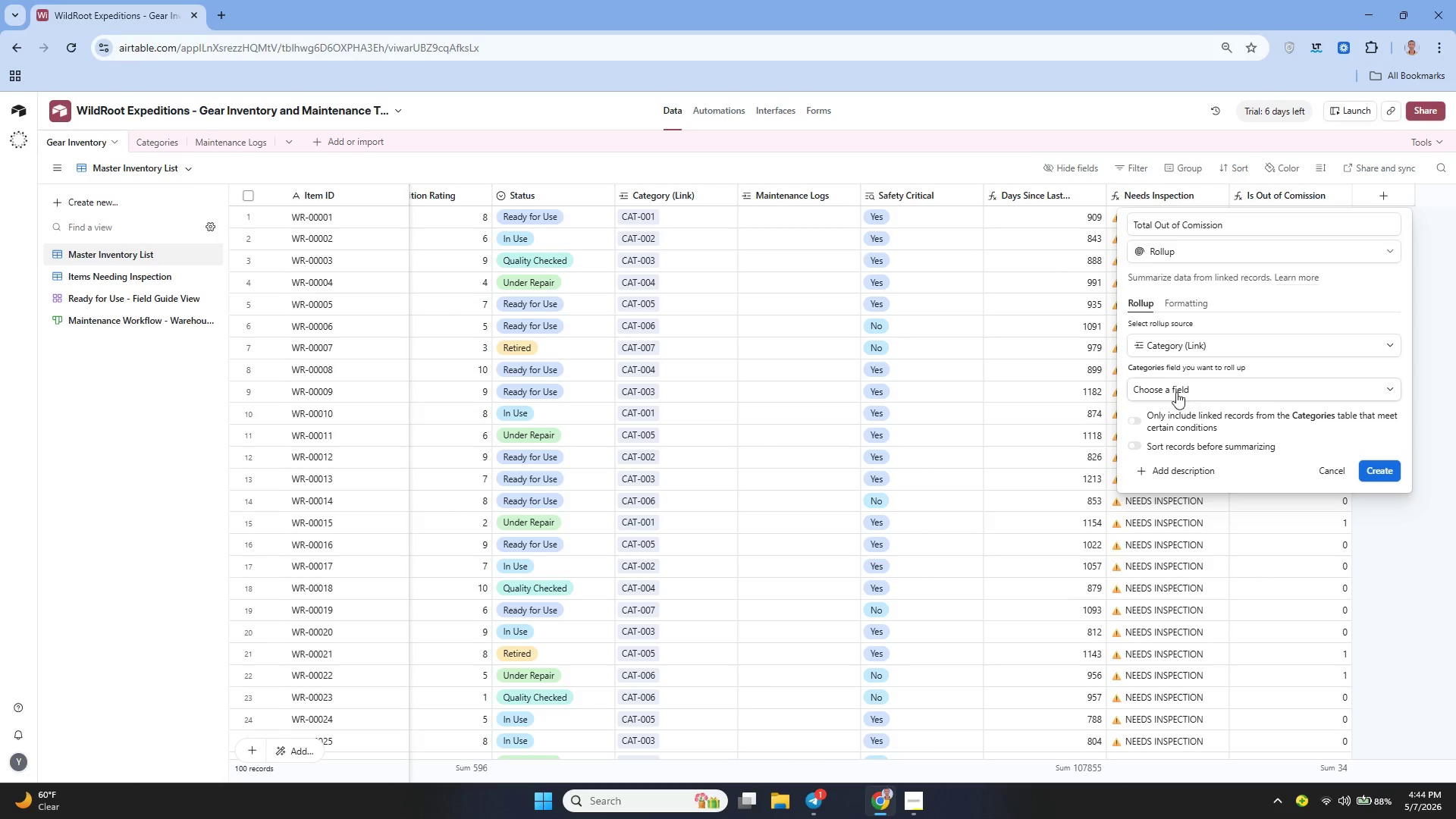 
left_click([1174, 387])
 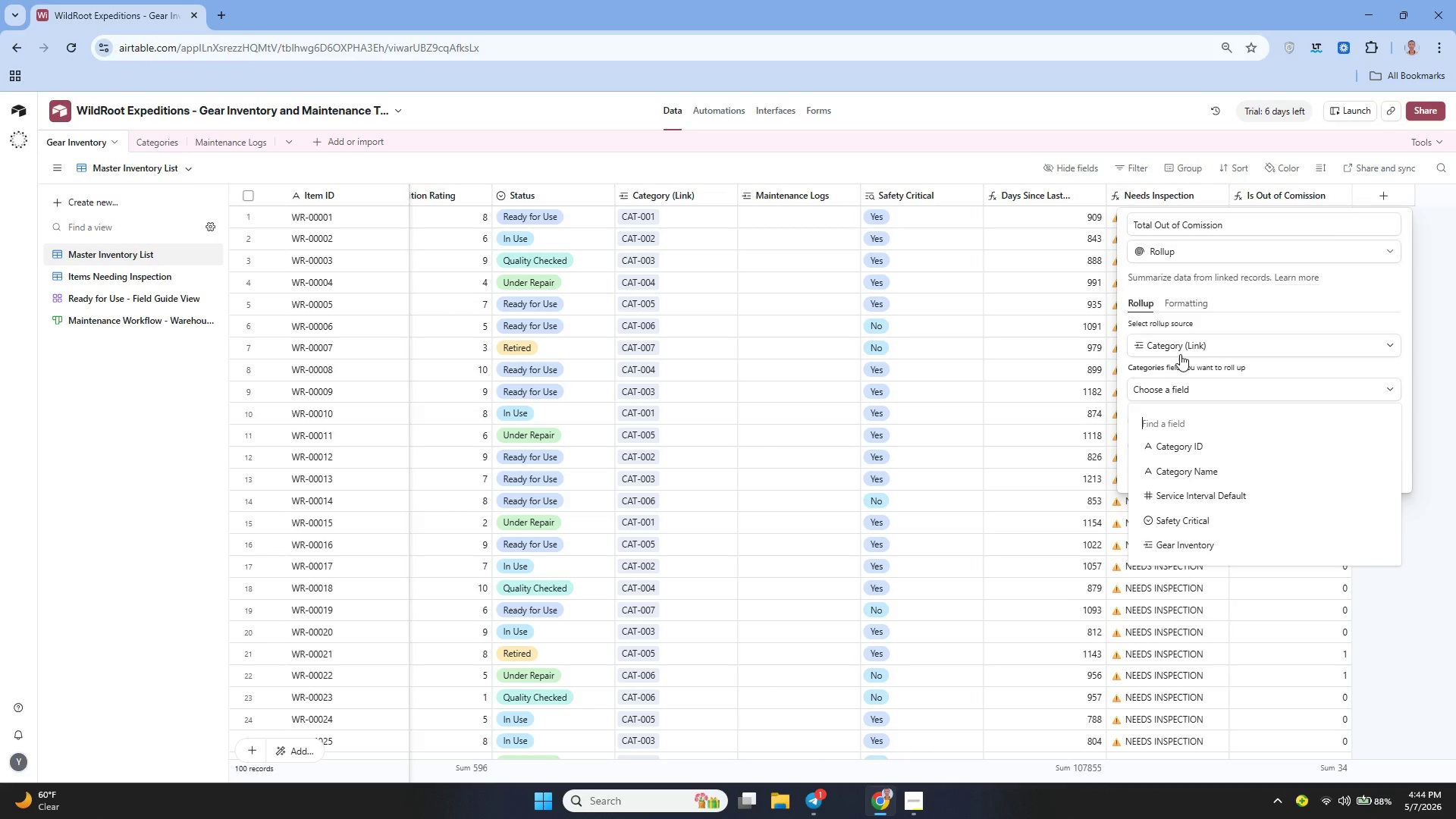 
left_click([1180, 349])
 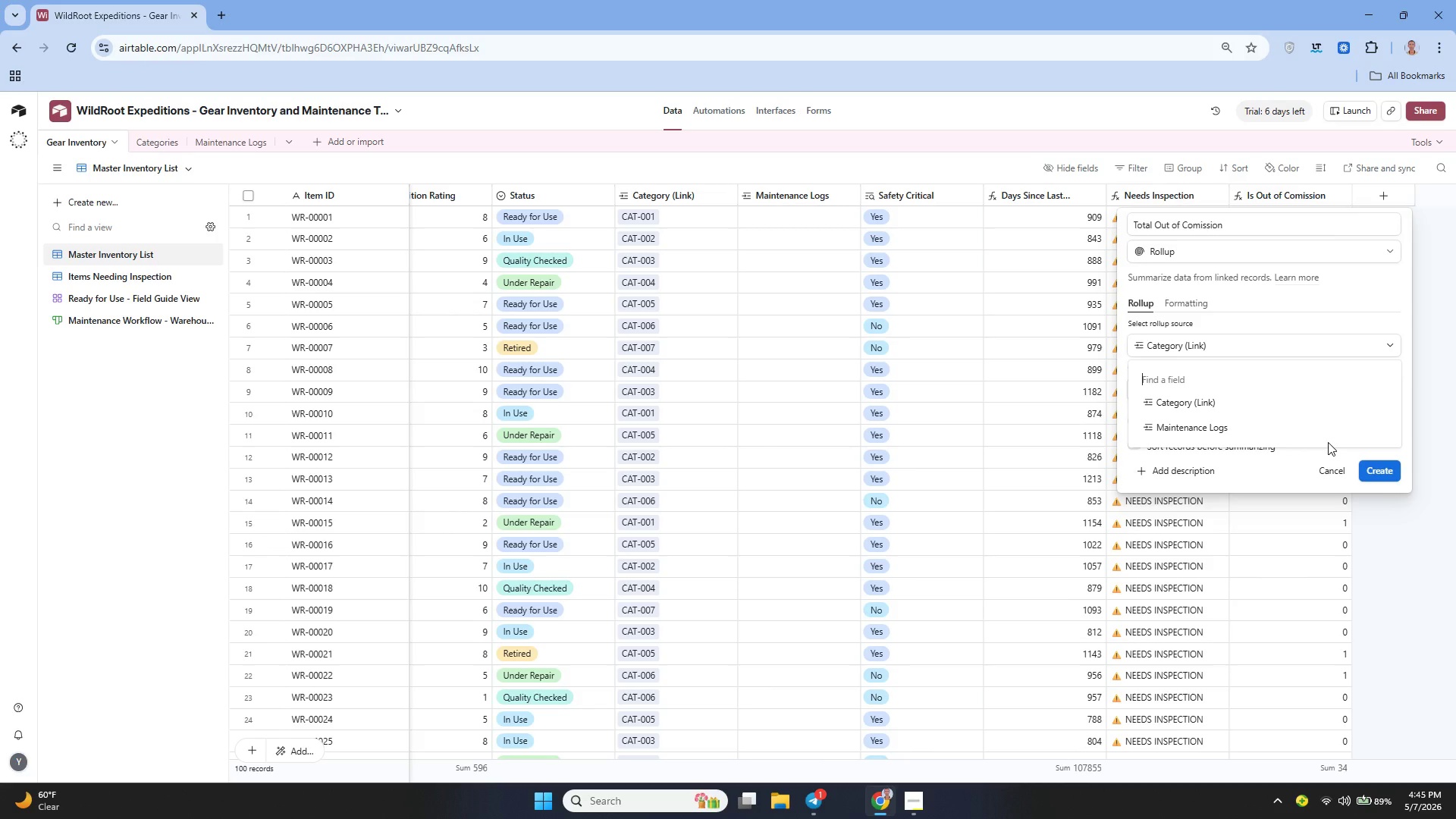 
wait(57.16)
 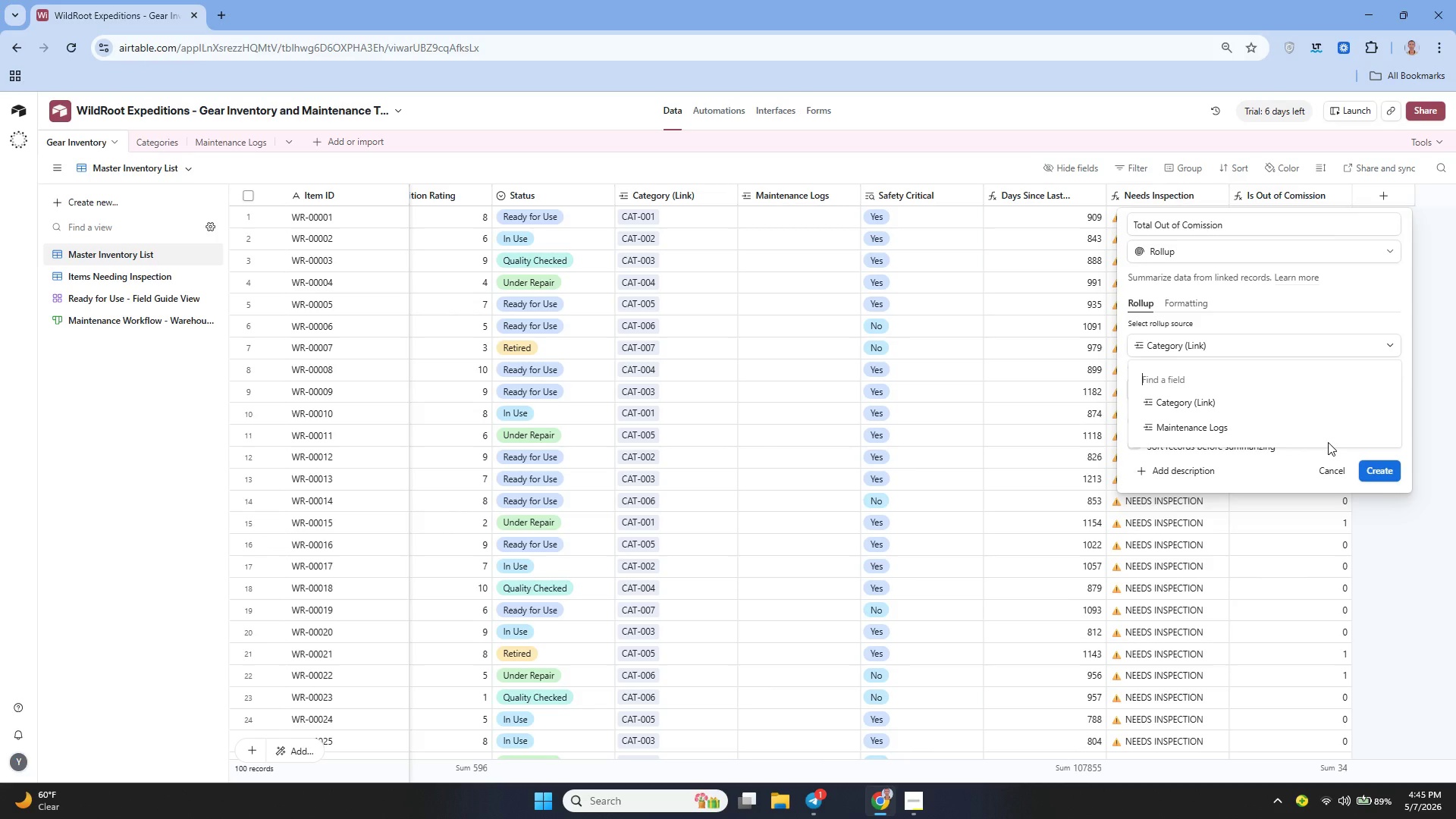 
left_click([1328, 466])
 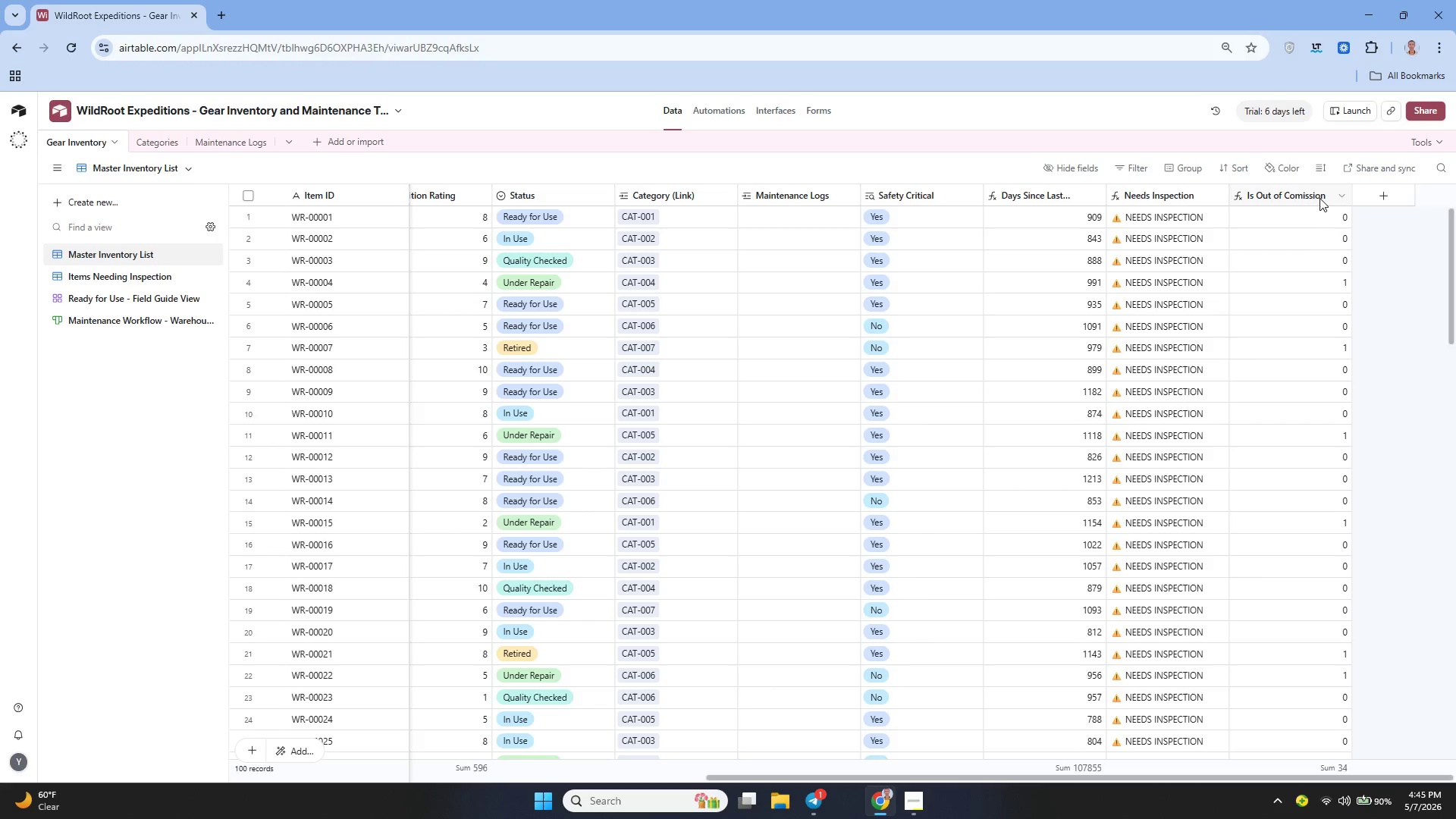 
left_click([1341, 191])
 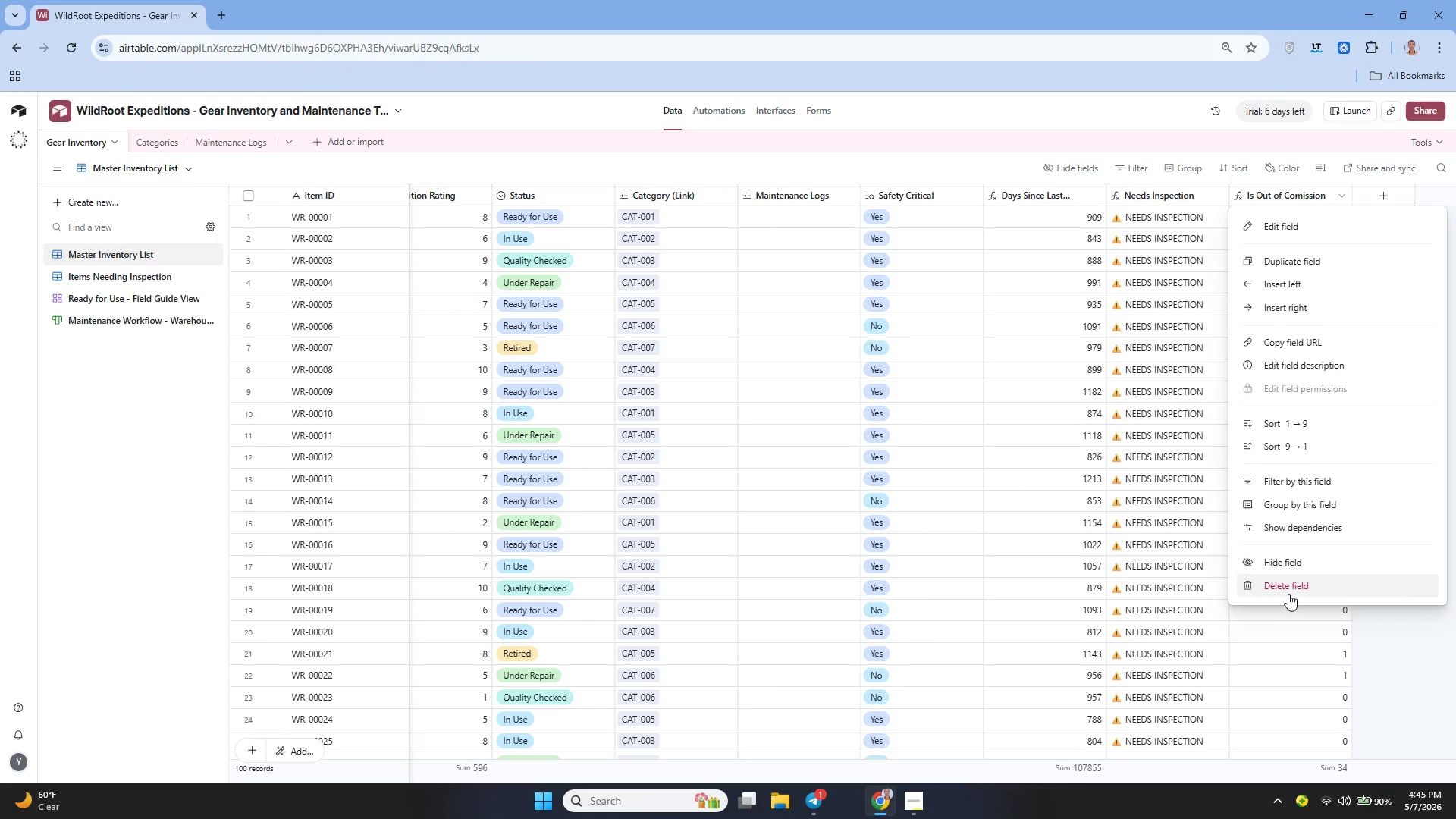 
left_click([1288, 592])
 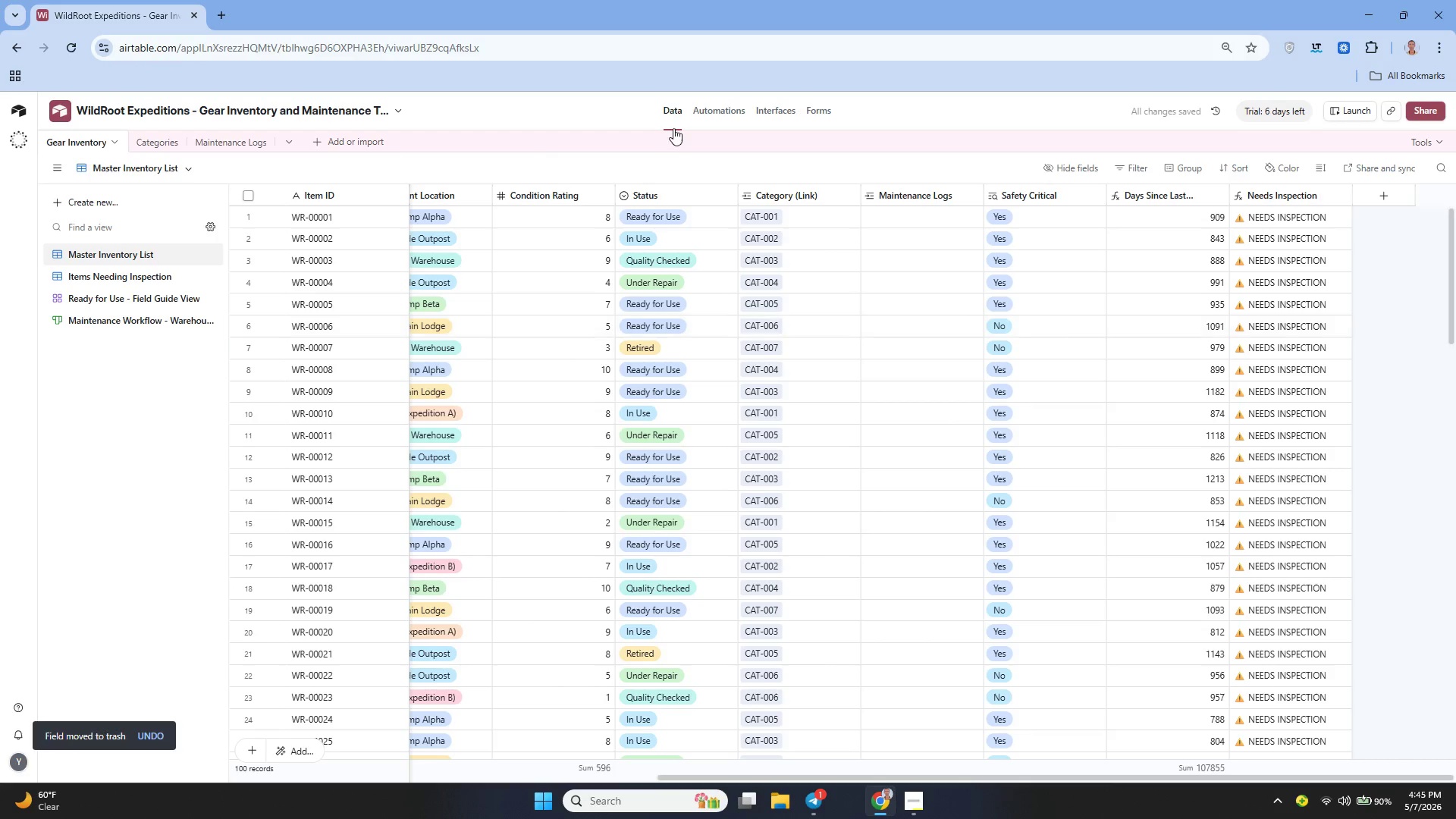 
left_click([727, 105])
 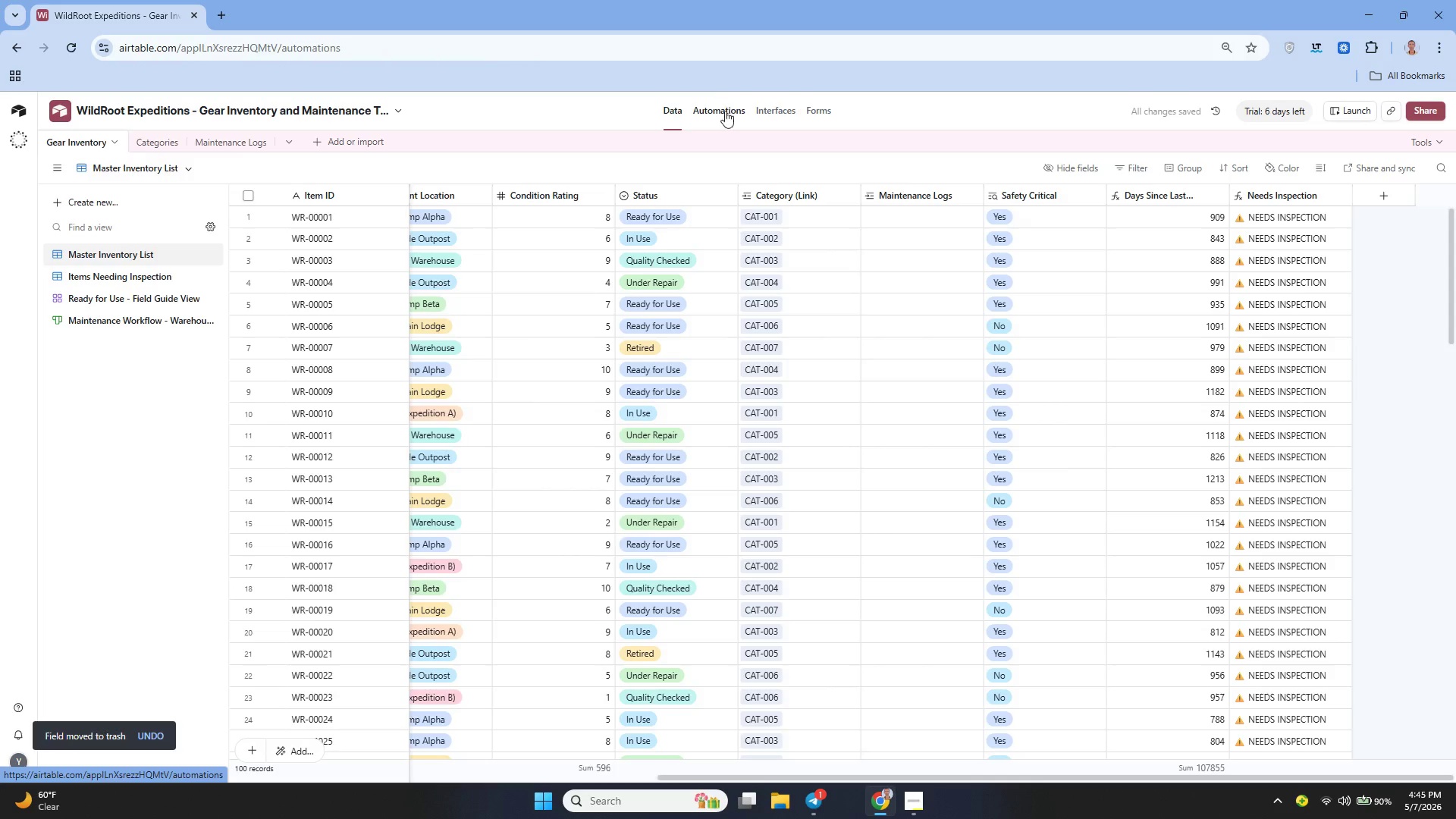 
mouse_move([712, 133])
 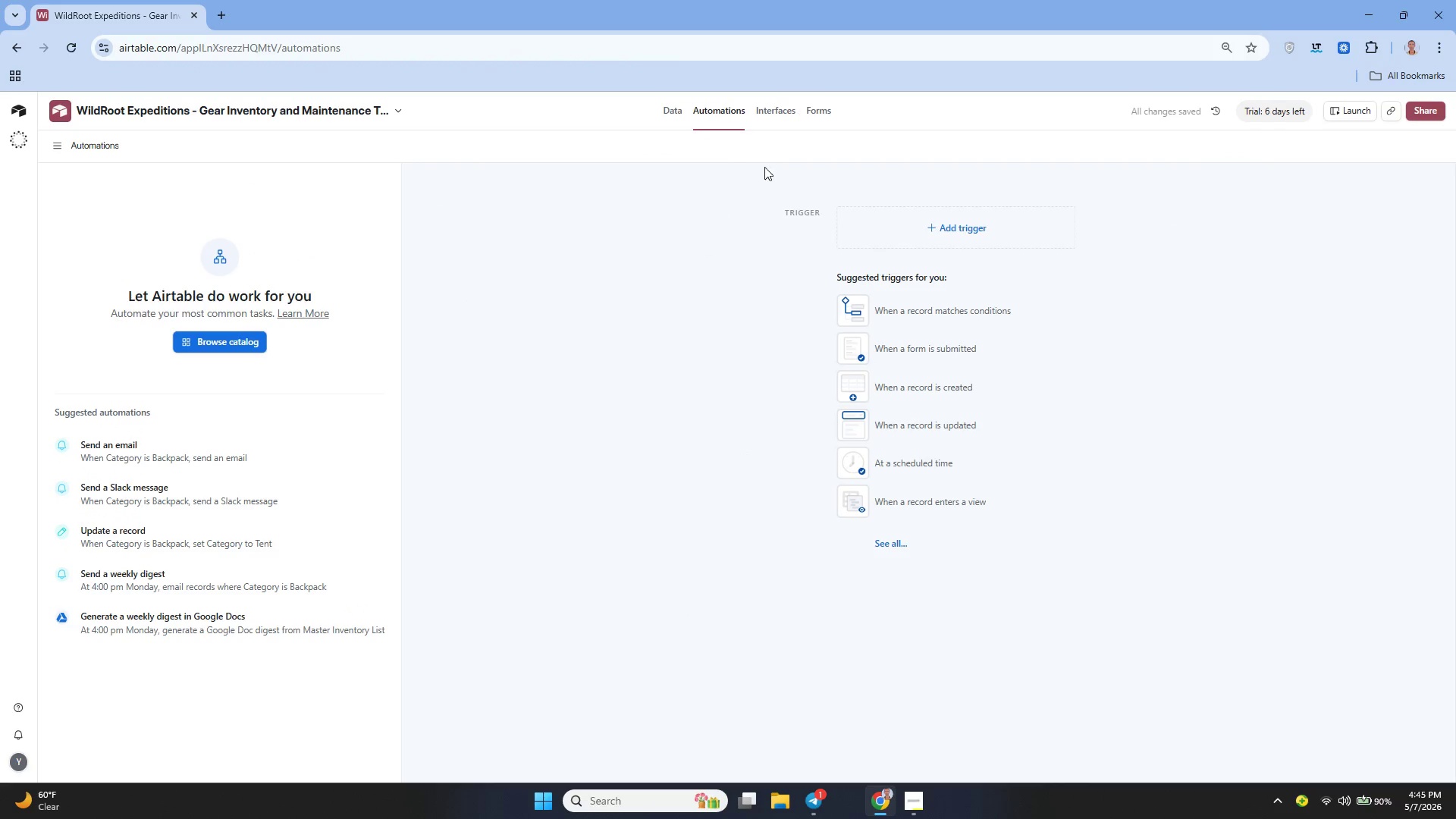 
left_click([771, 113])
 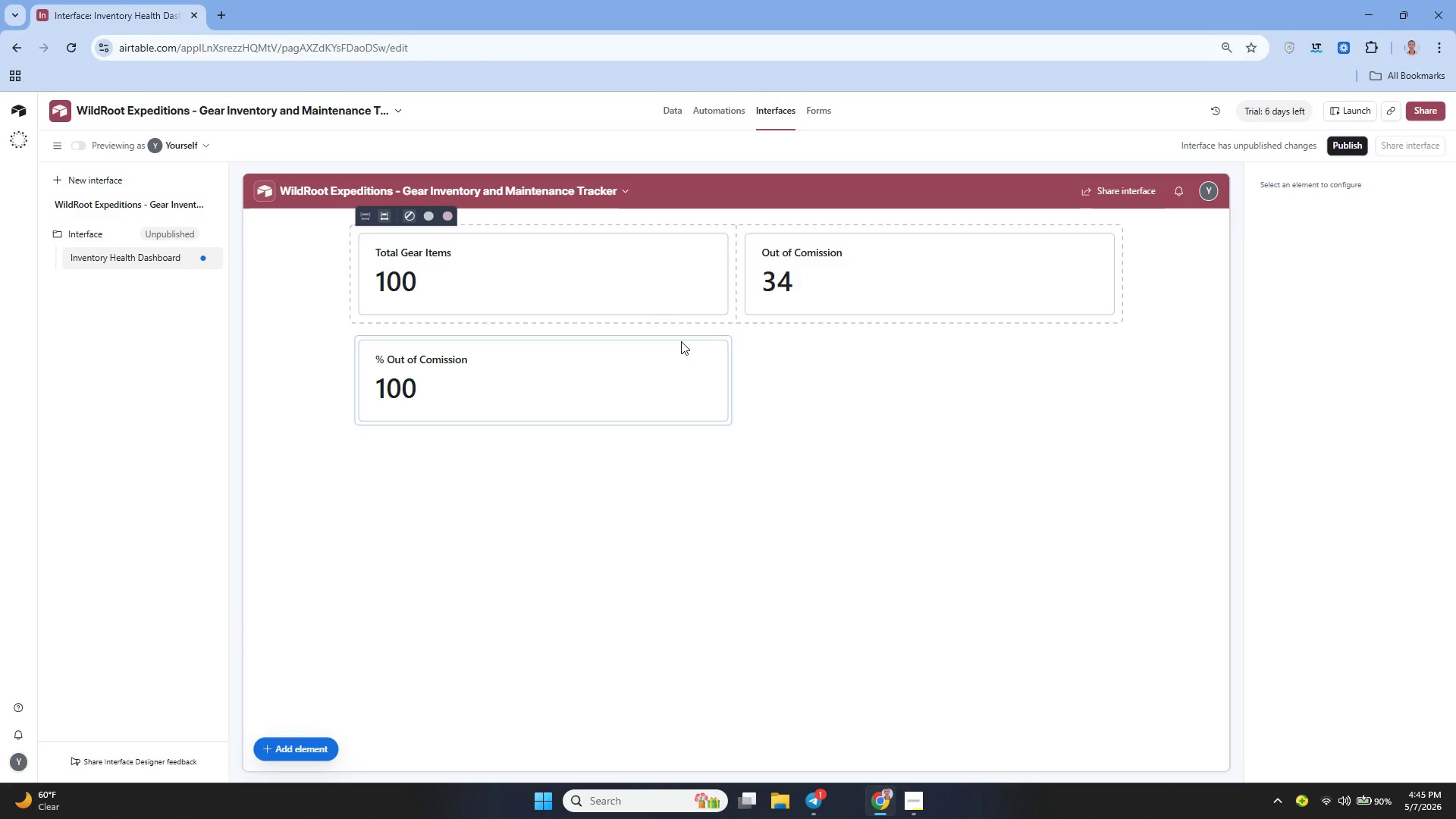 
wait(13.98)
 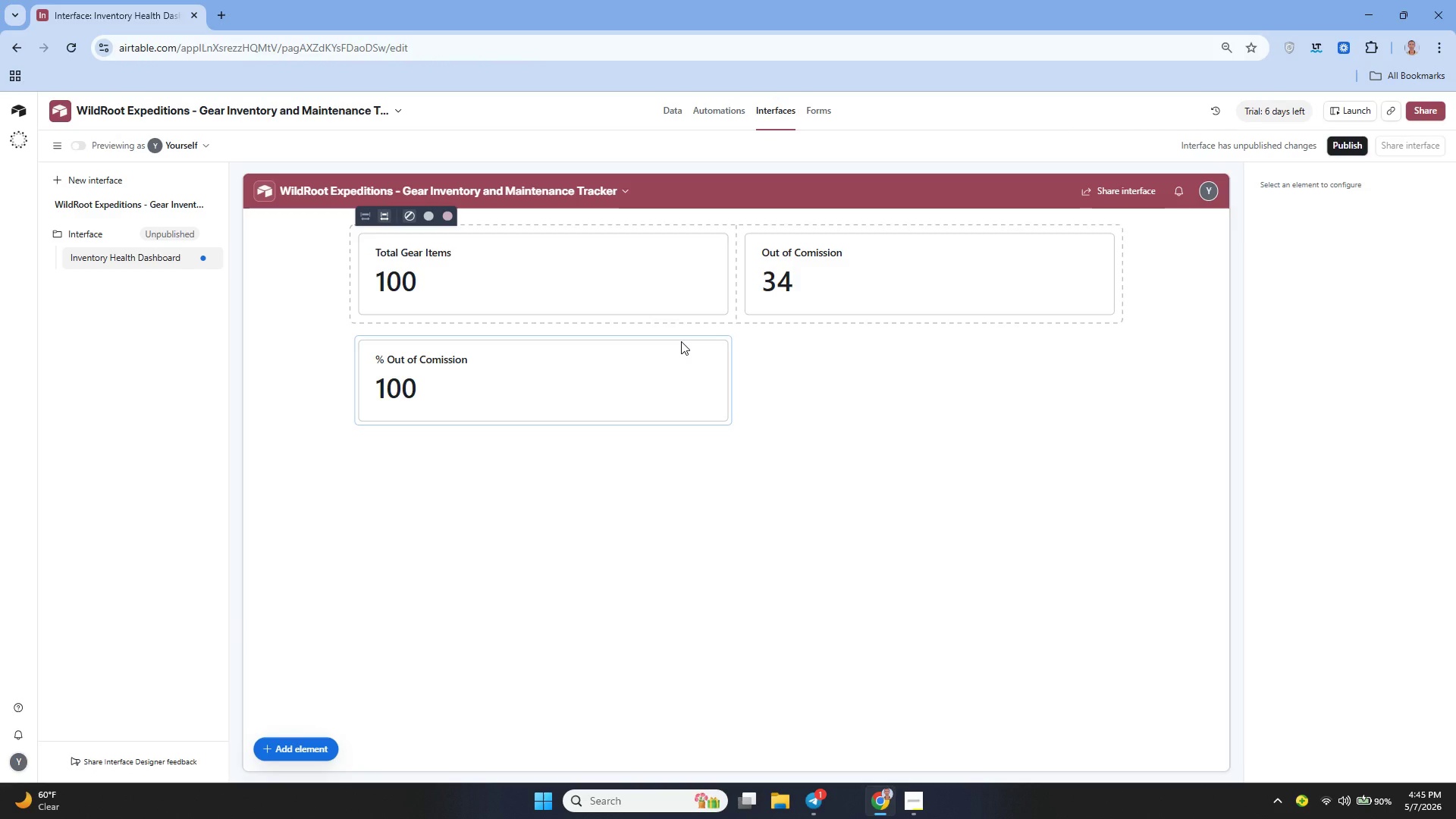 
left_click([566, 361])
 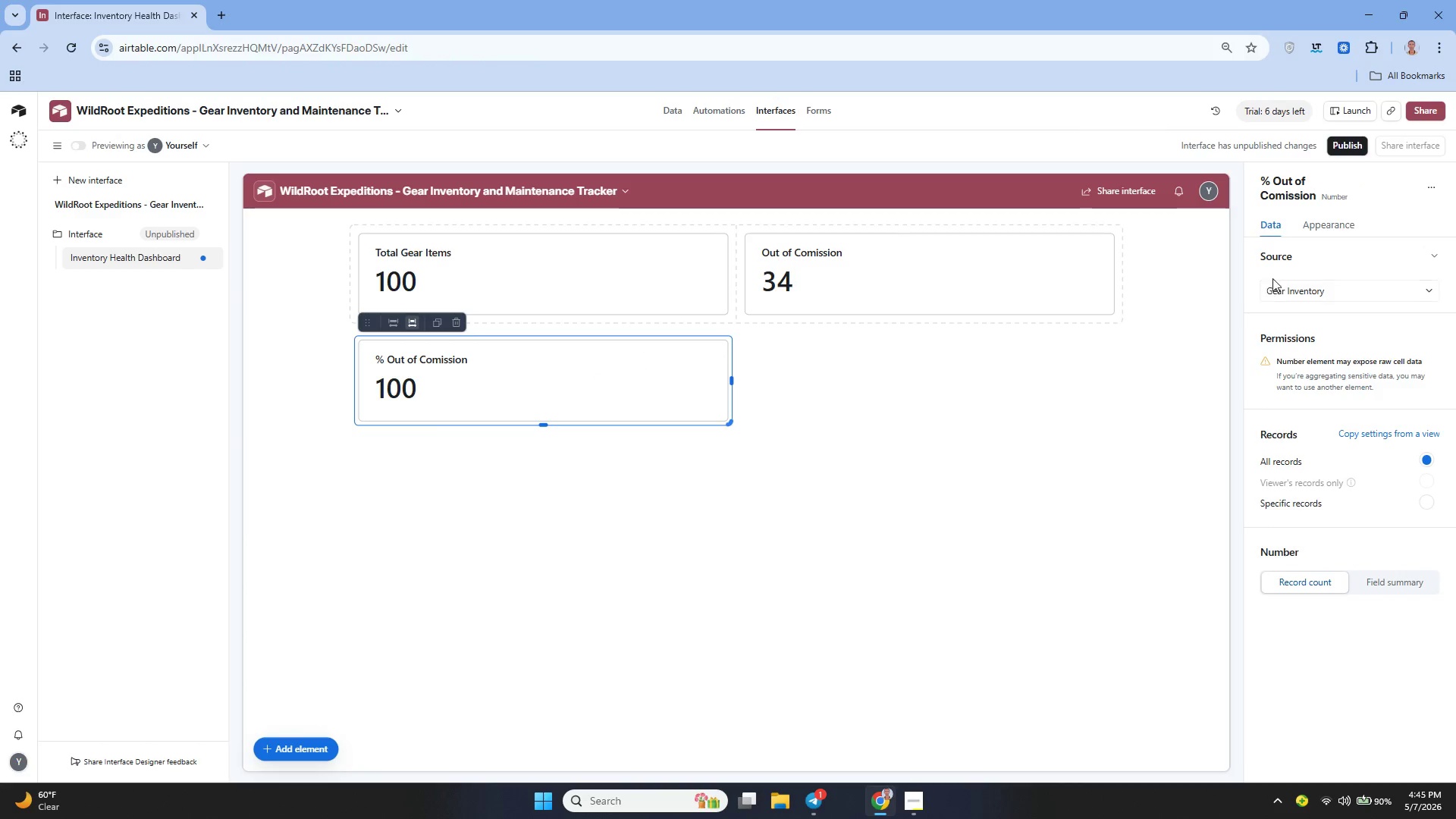 
wait(8.3)
 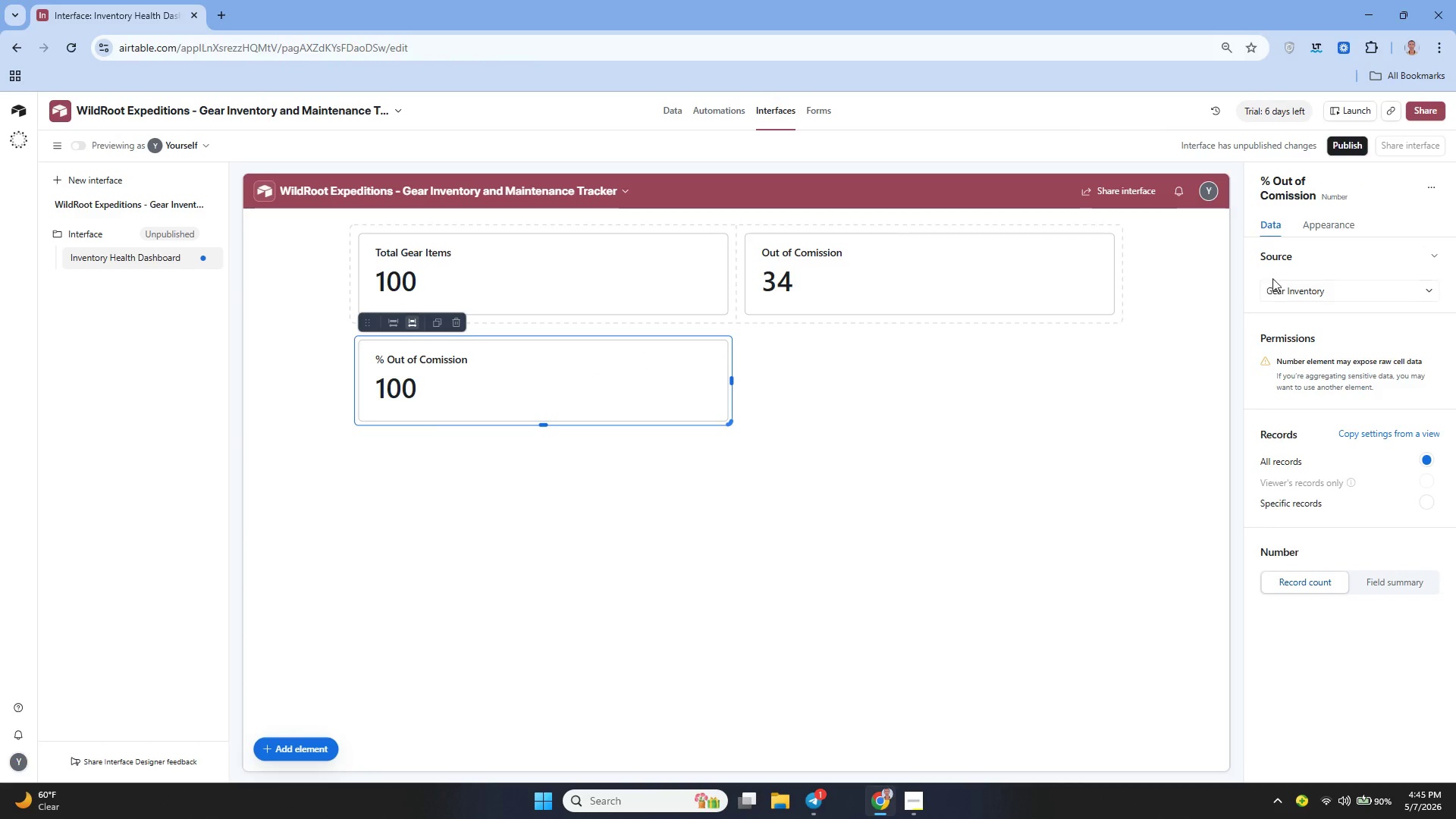 
left_click([1351, 499])
 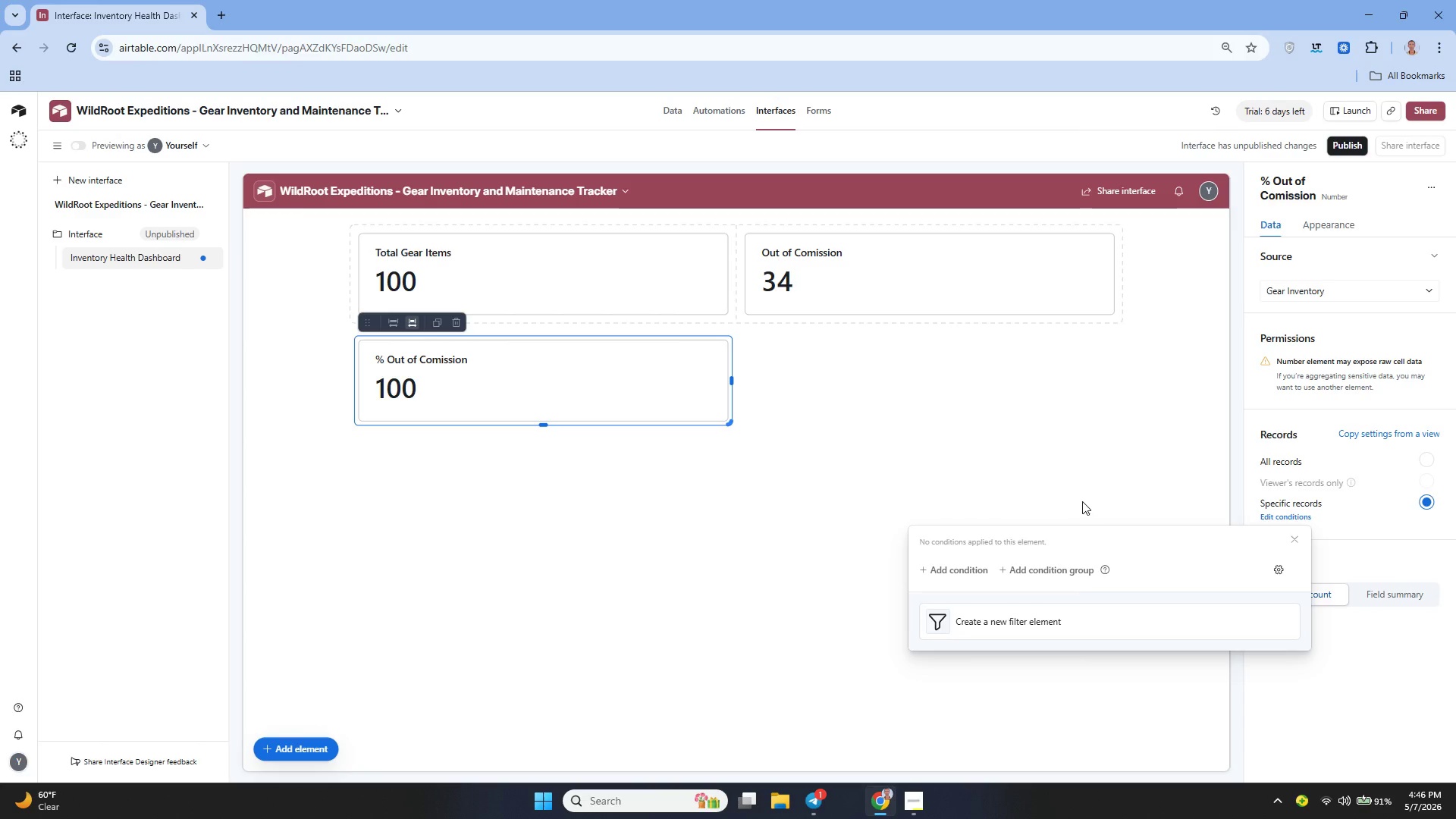 
wait(42.86)
 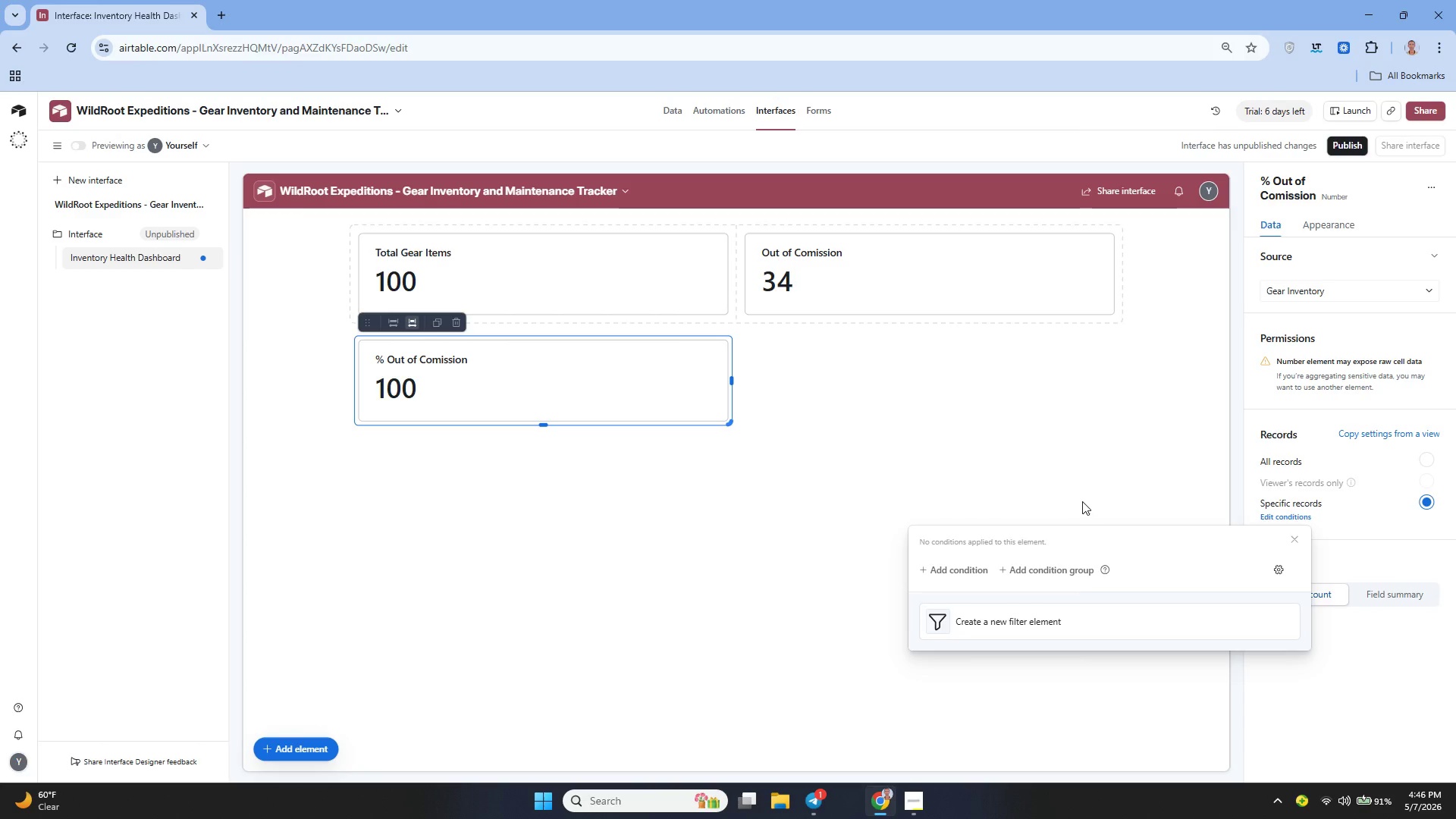 
left_click([1326, 538])
 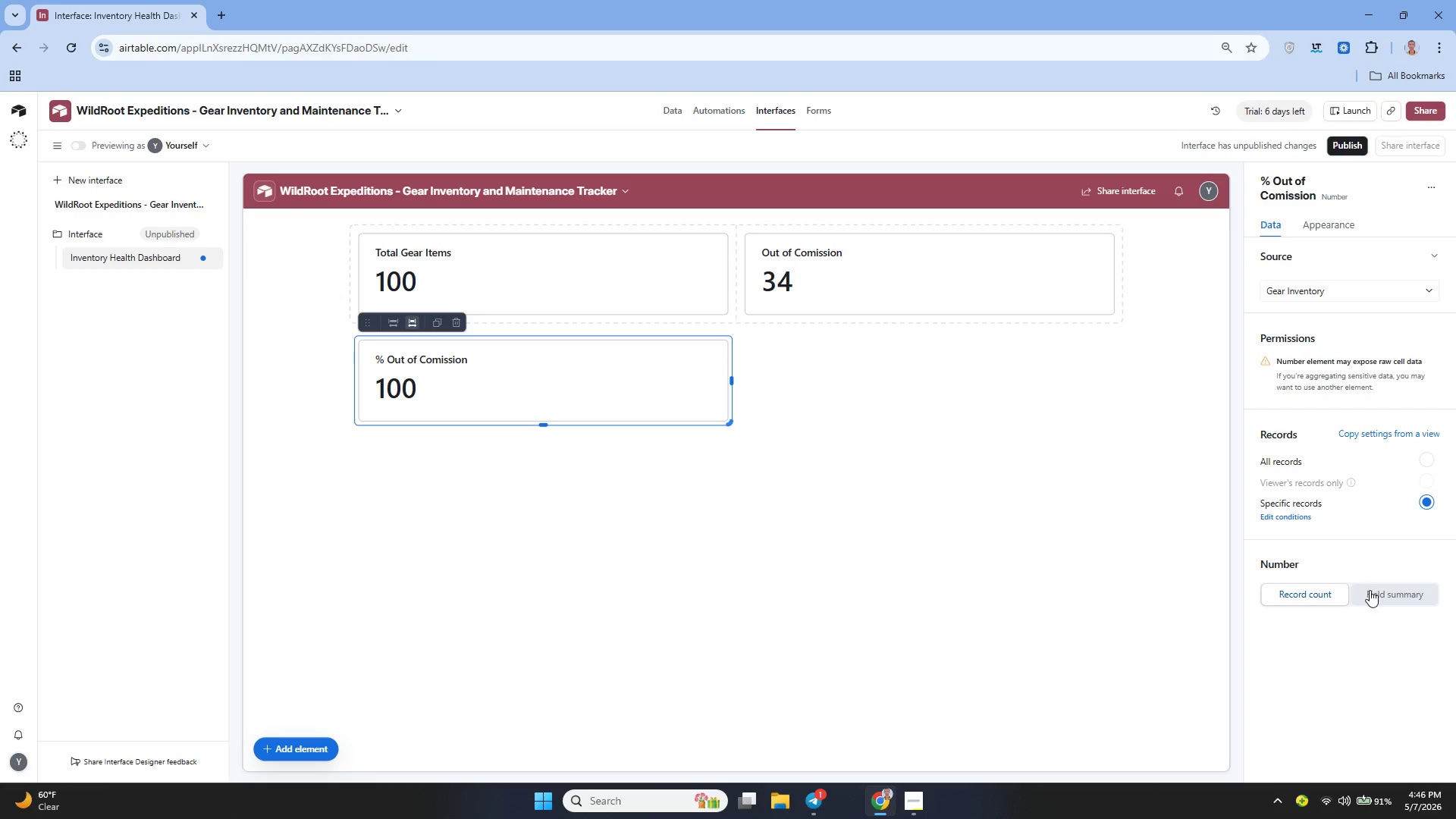 
left_click([1370, 590])
 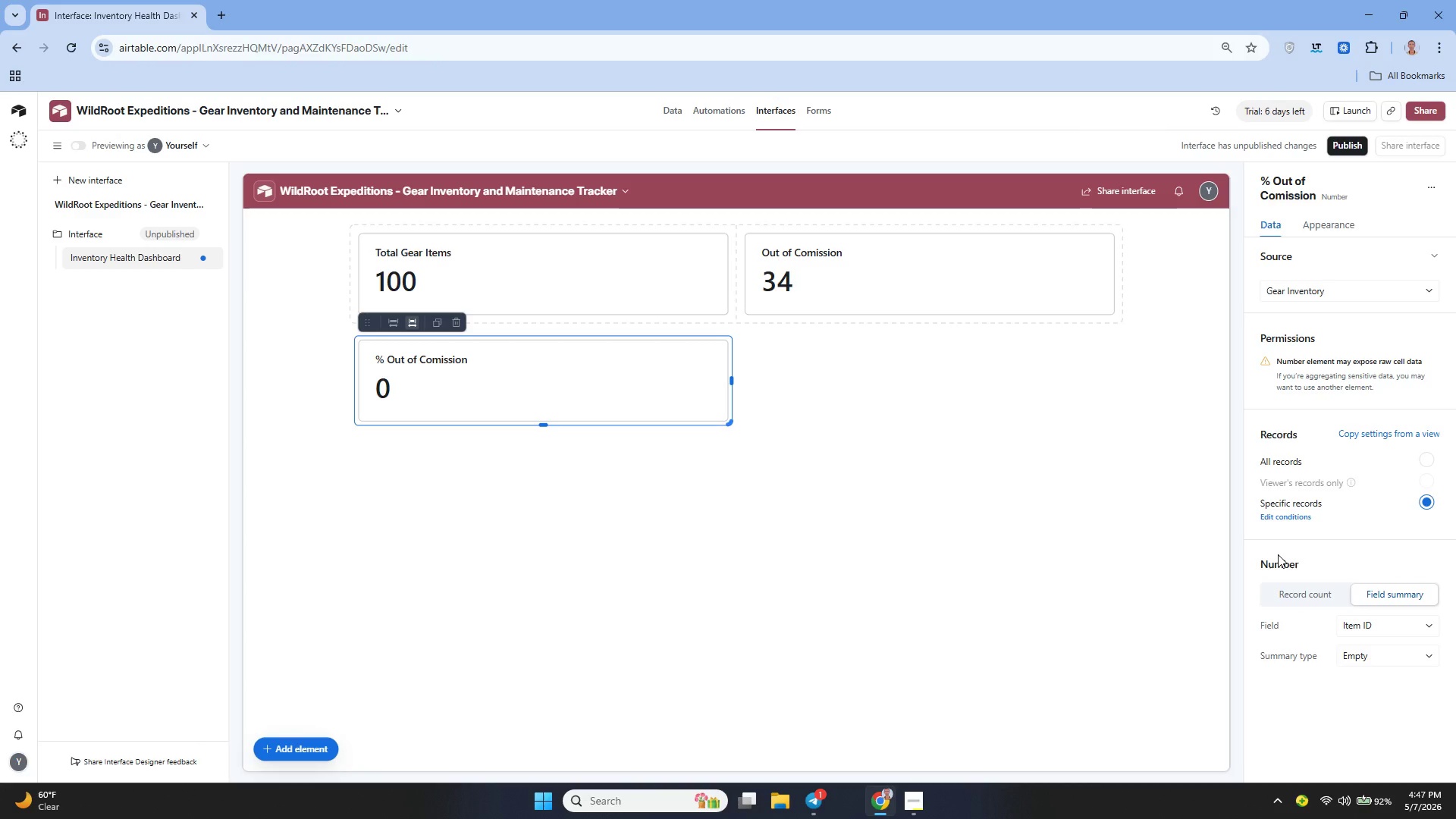 
wait(35.75)
 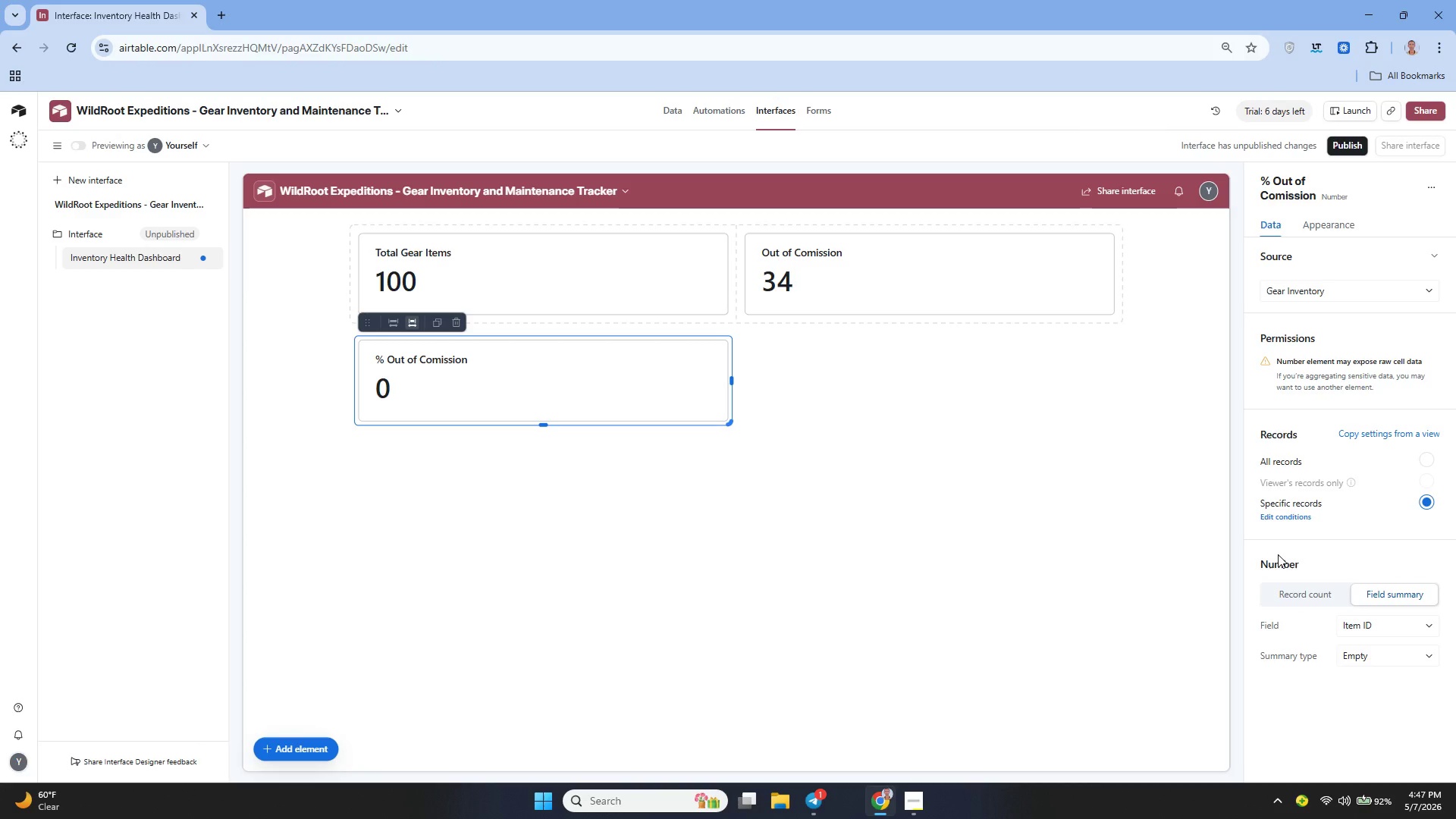 
left_click([1310, 507])
 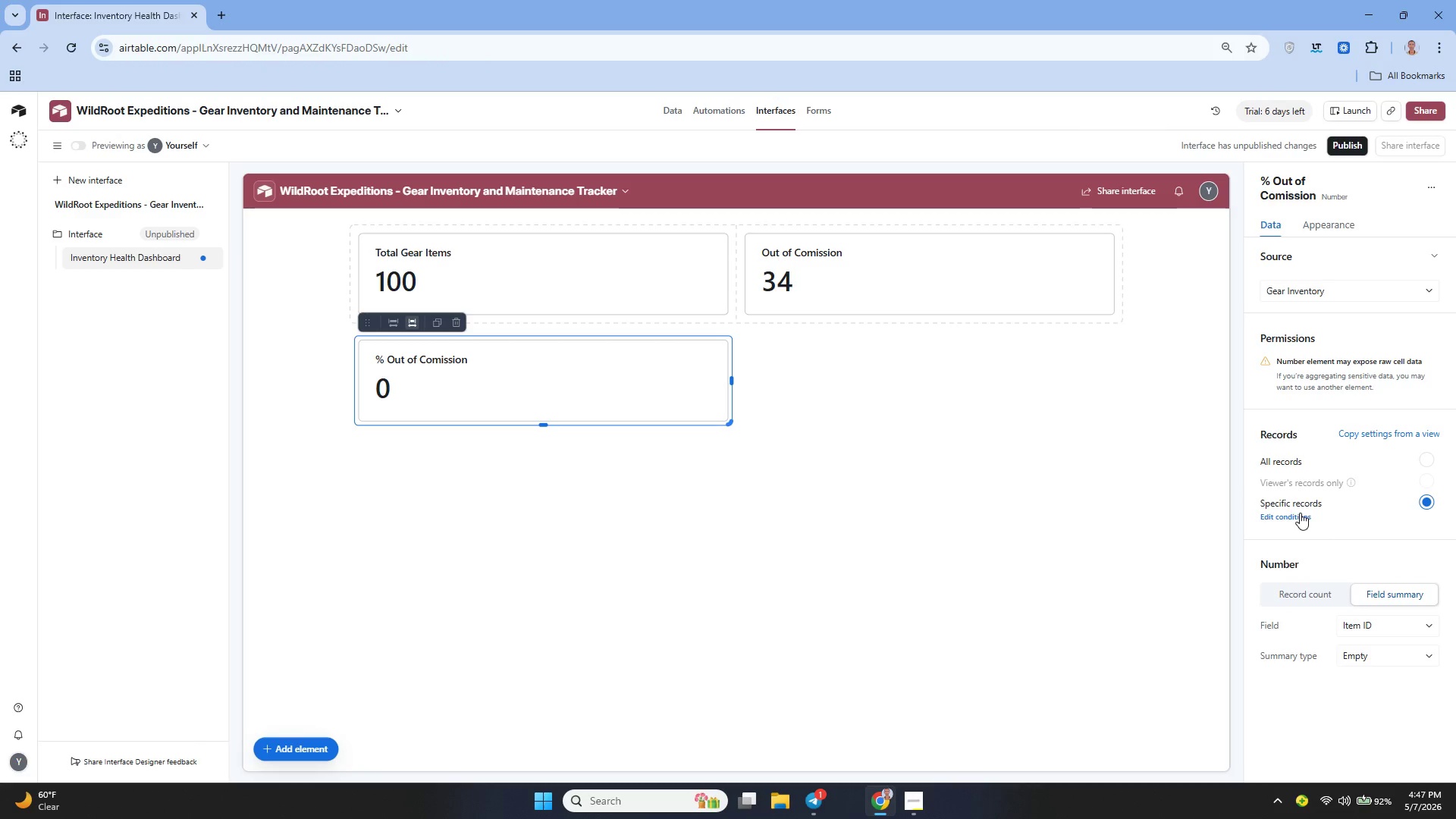 
left_click([1300, 513])
 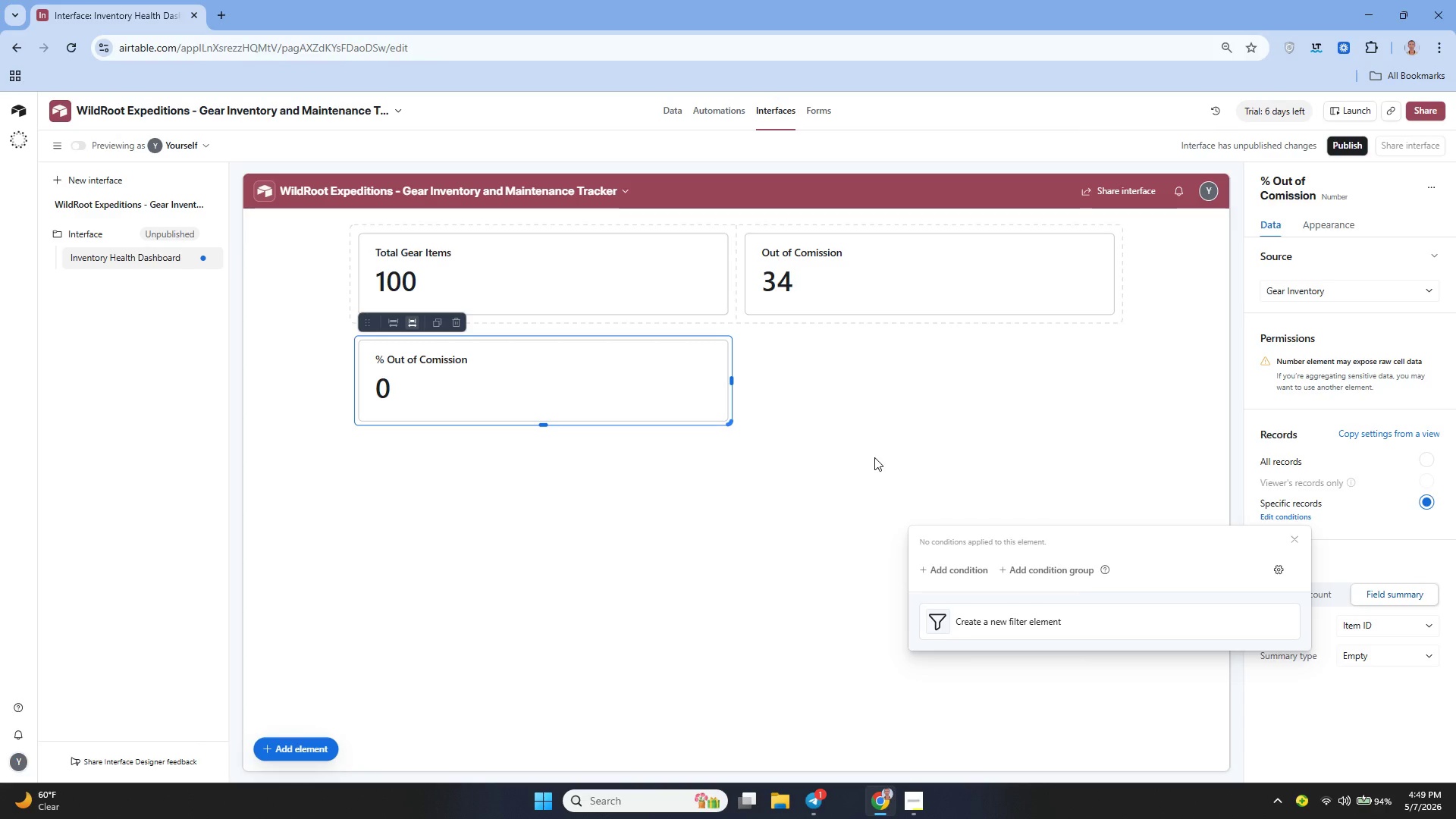 
wait(144.11)
 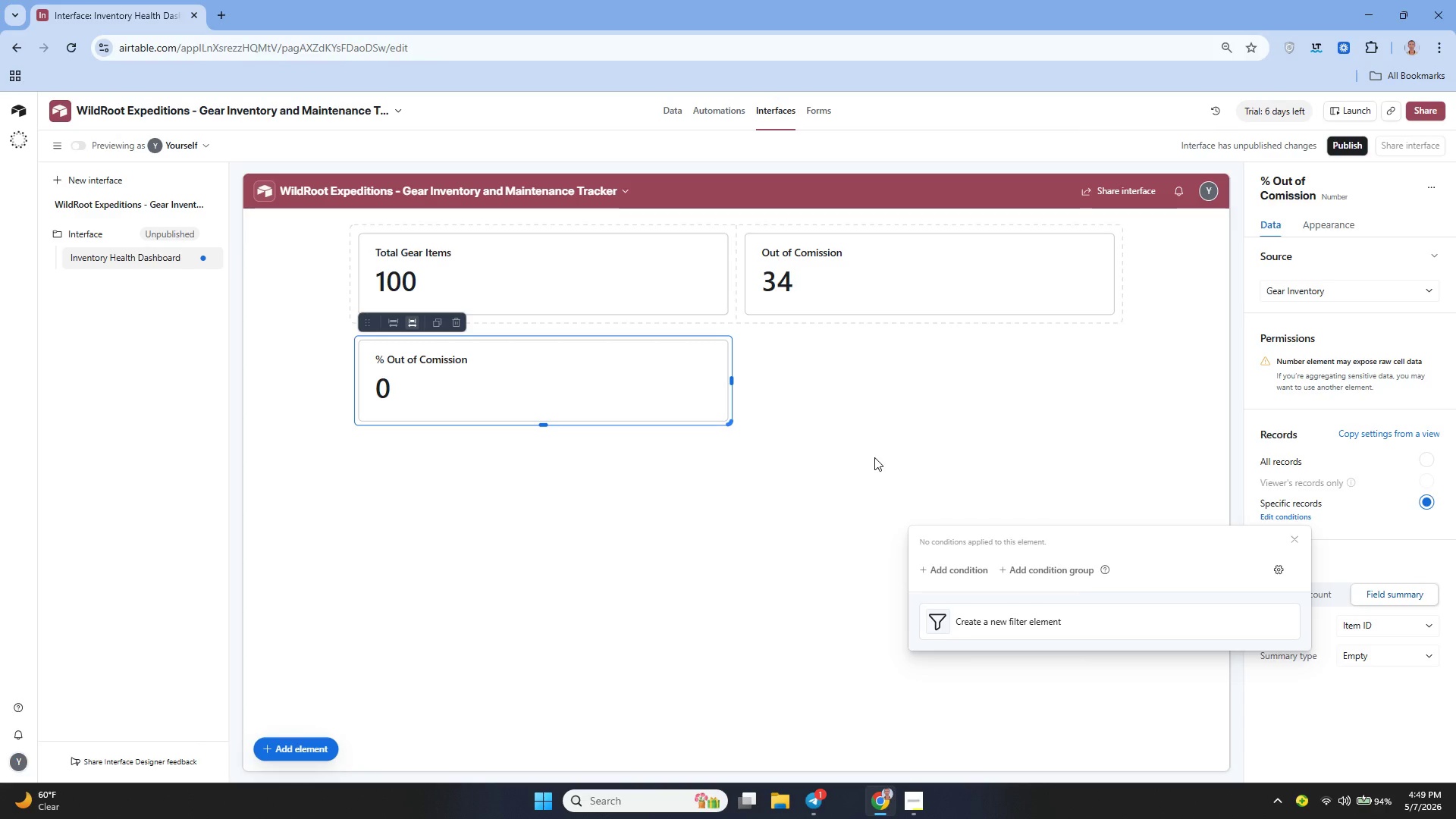 
left_click([458, 328])
 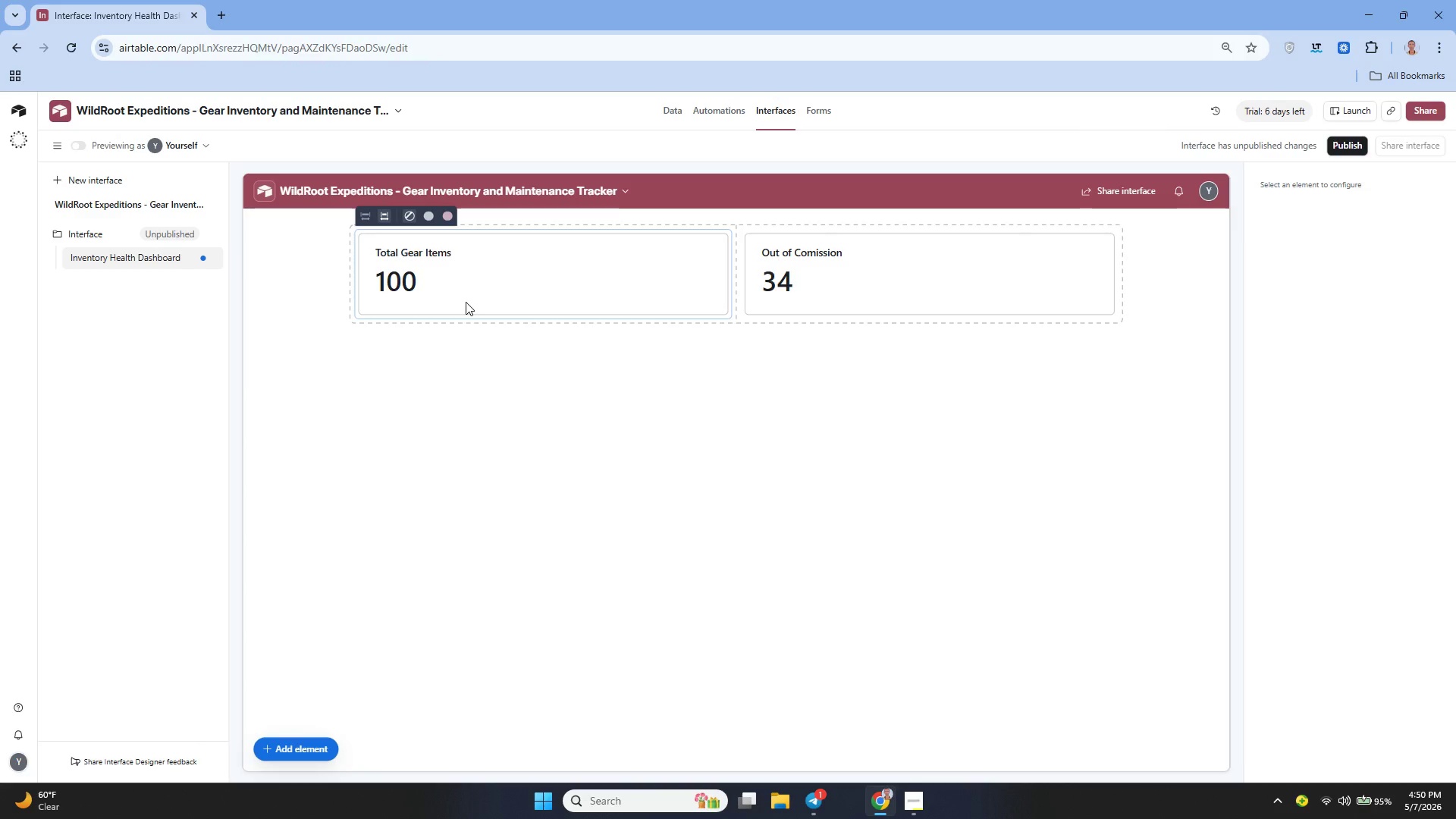 
wait(47.11)
 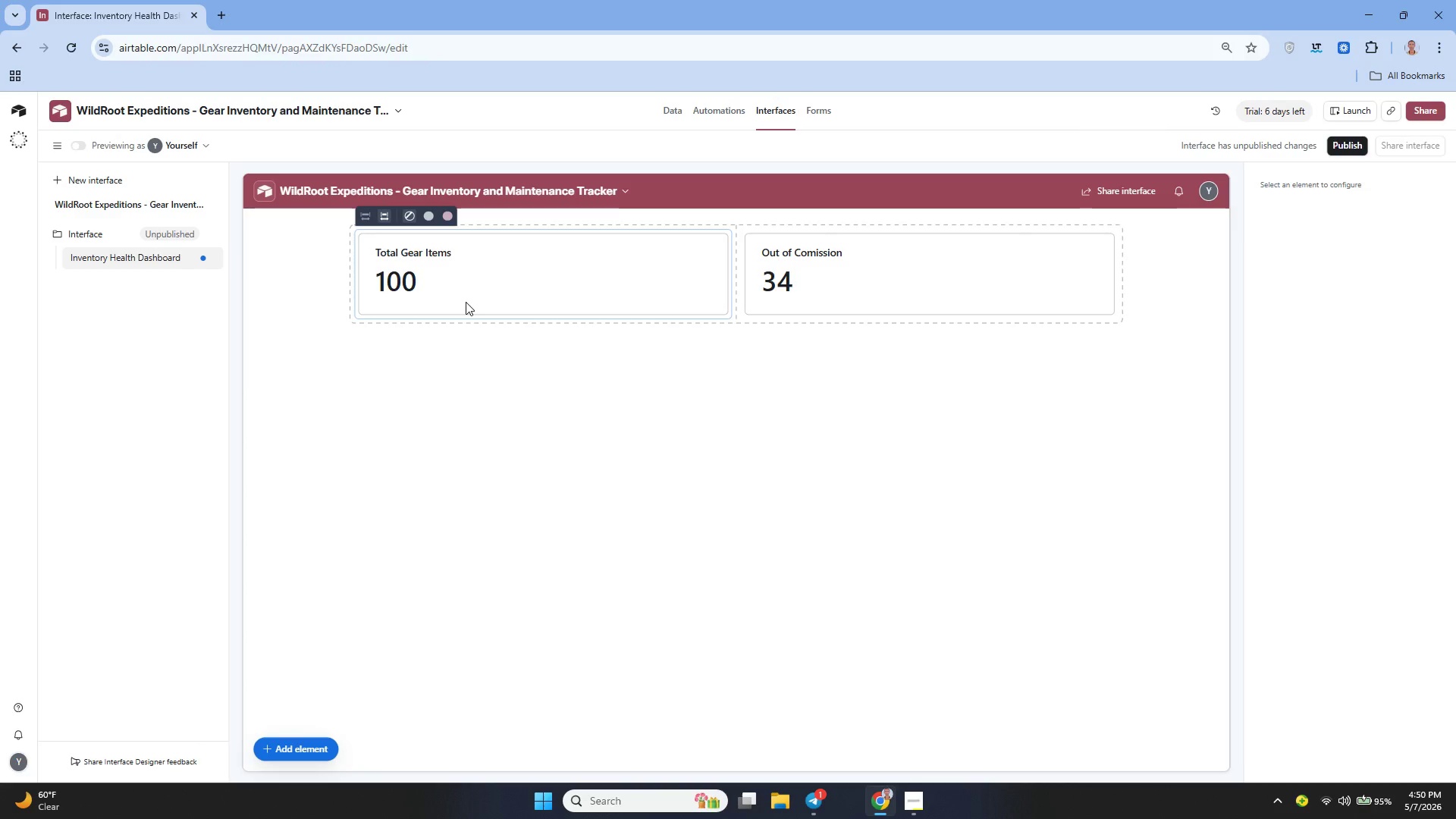 
left_click([293, 740])
 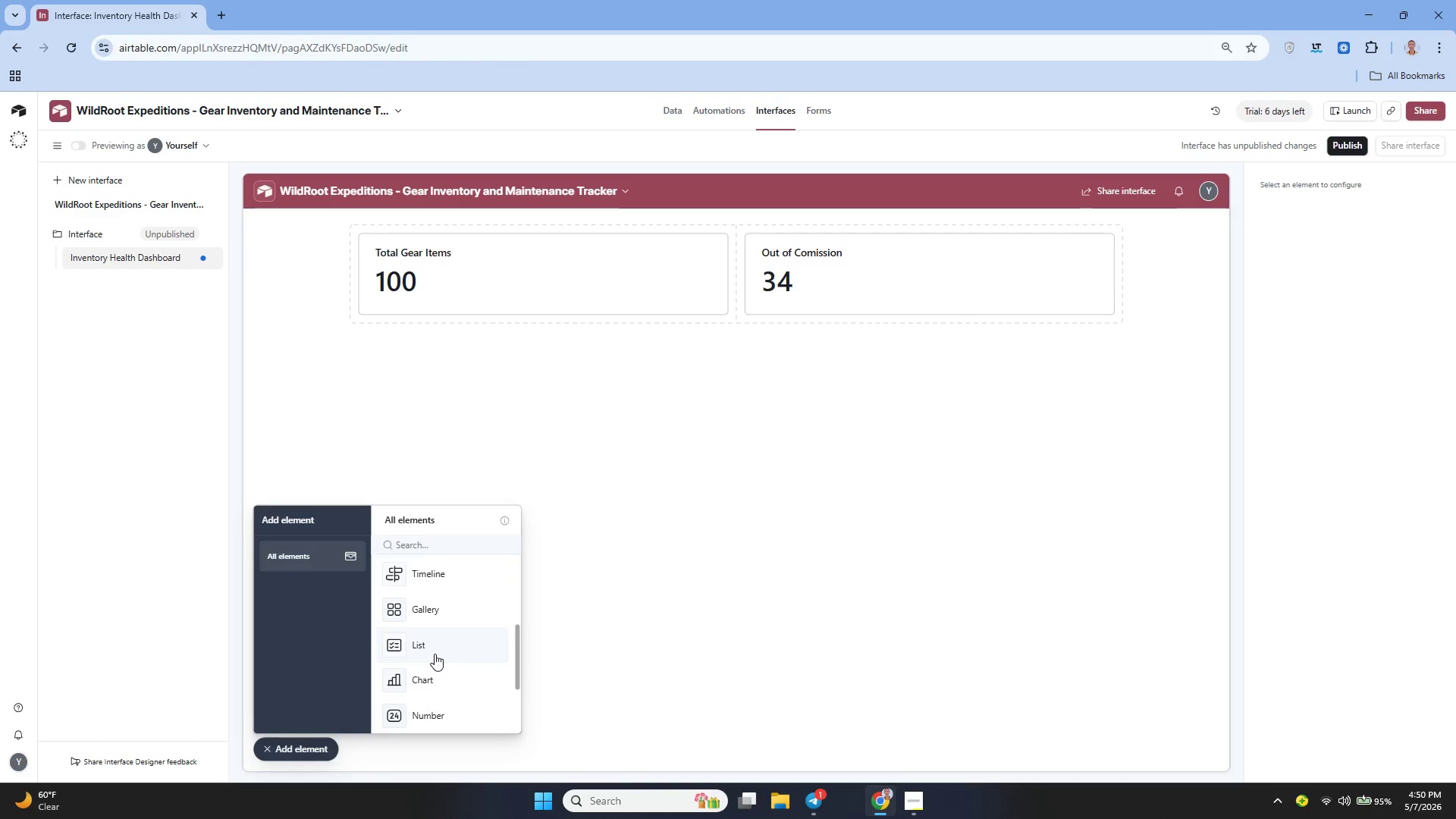 
left_click_drag(start_coordinate=[427, 635], to_coordinate=[657, 407])
 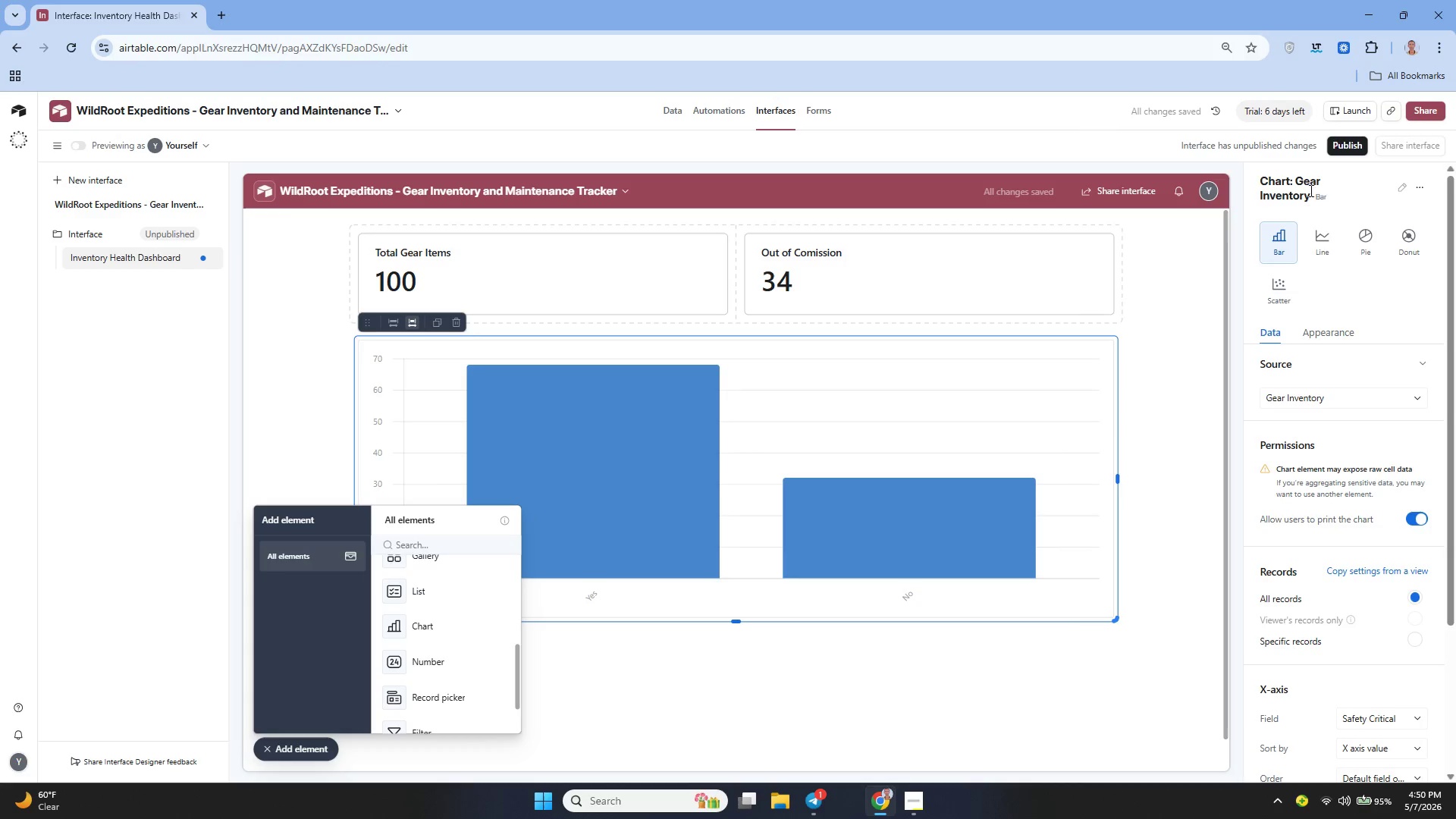 
wait(5.86)
 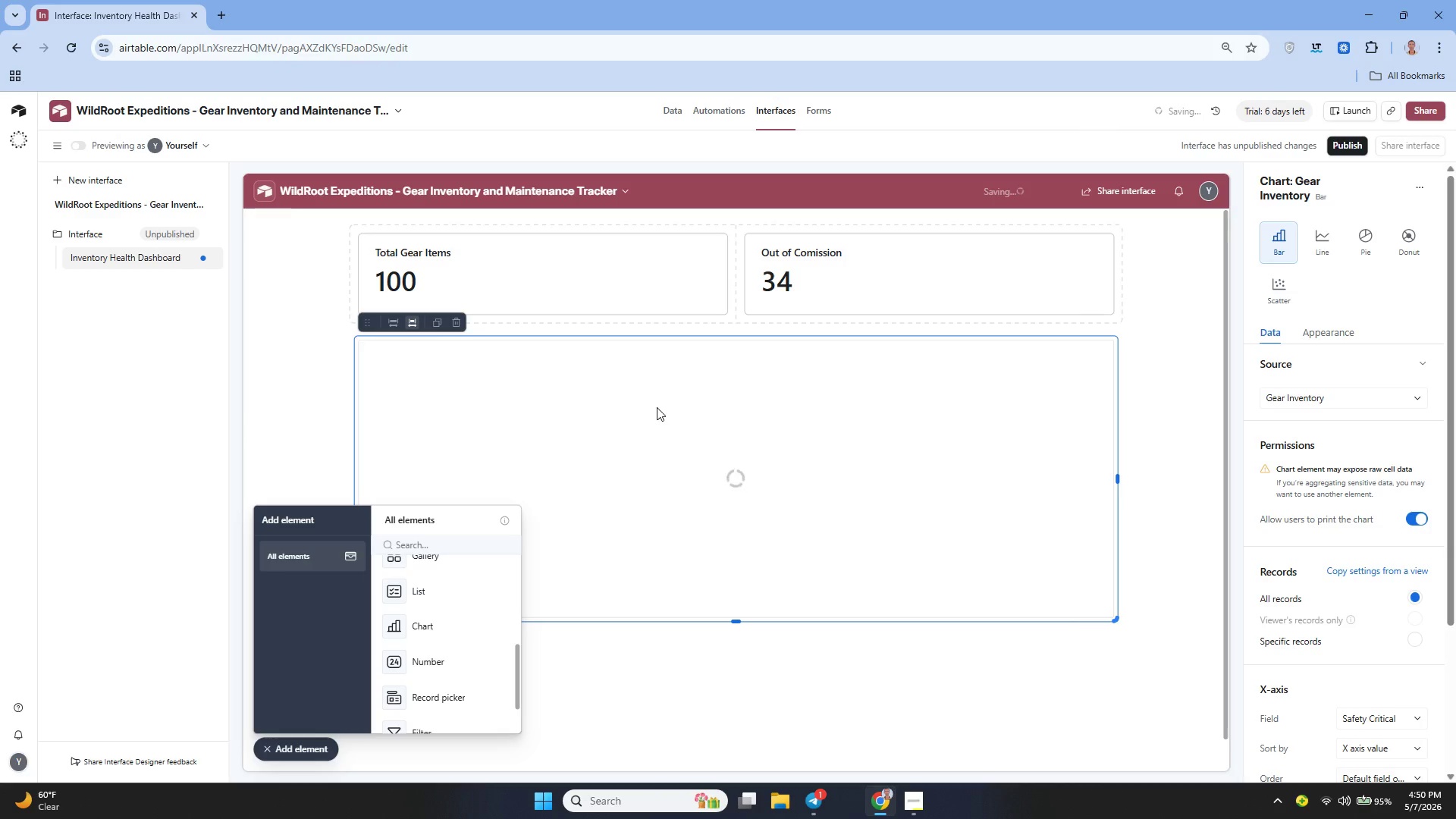 
left_click([1396, 186])
 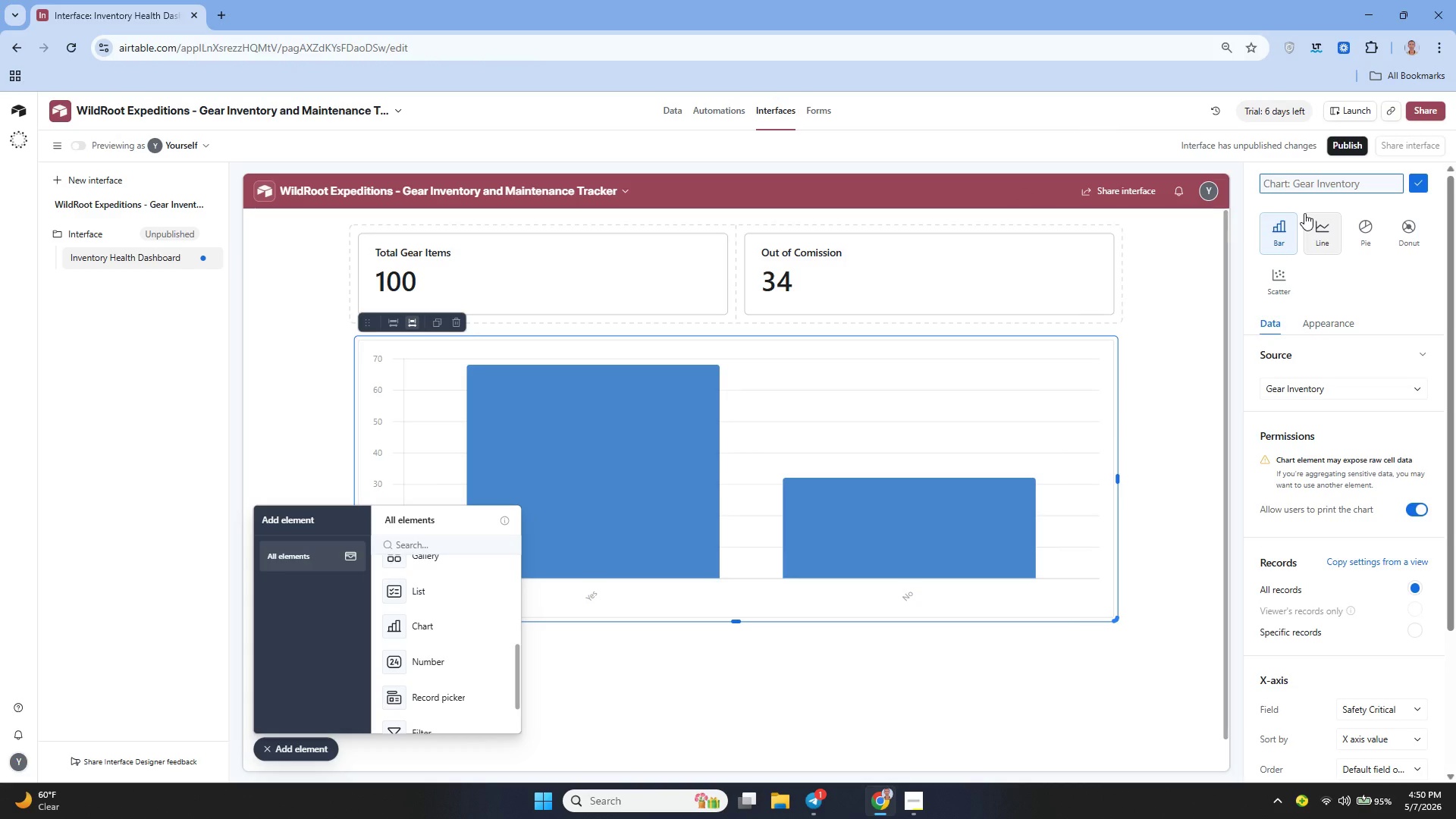 
type(Gear Inventory by Basecamp)
 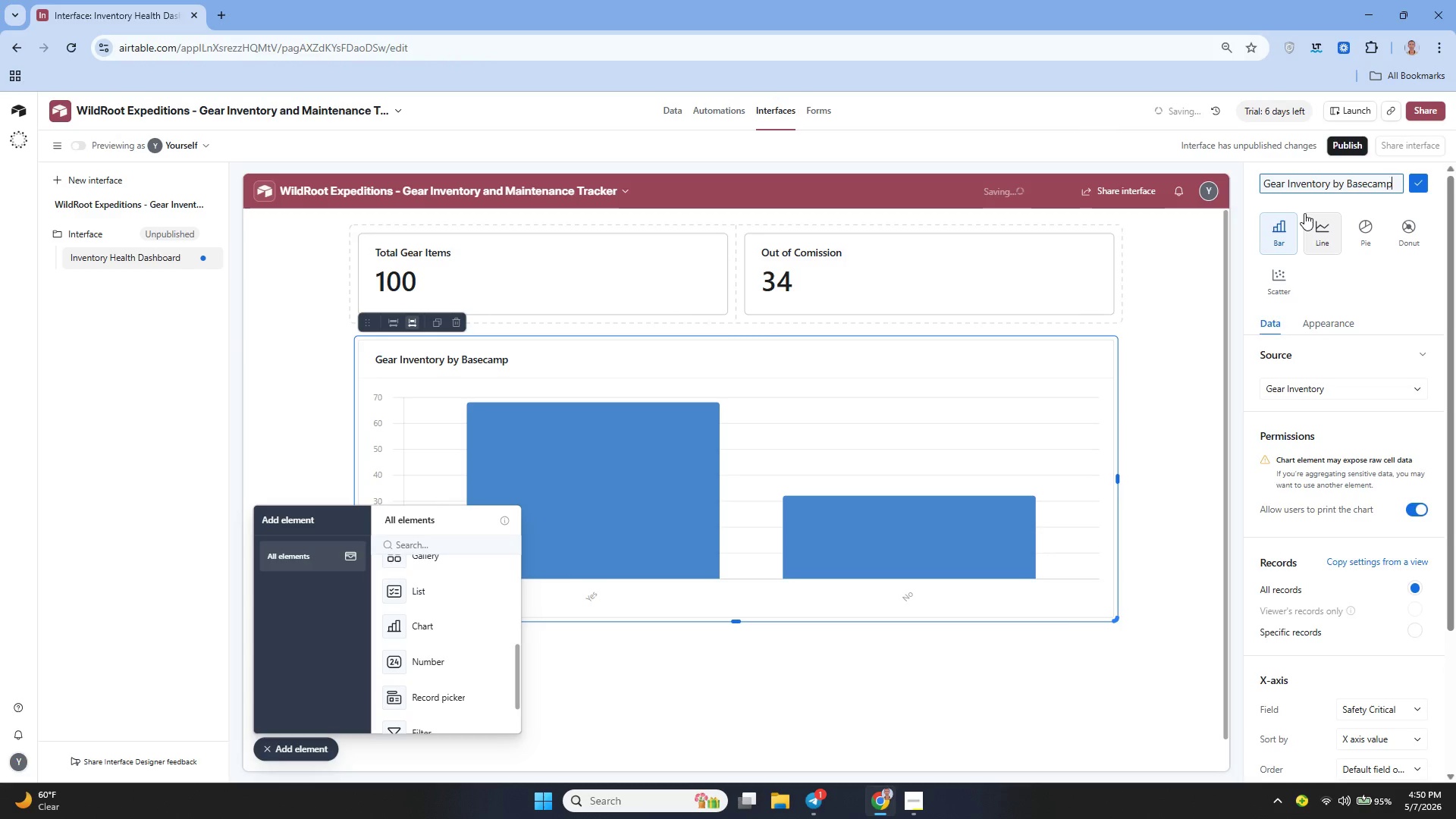 
left_click([1415, 190])
 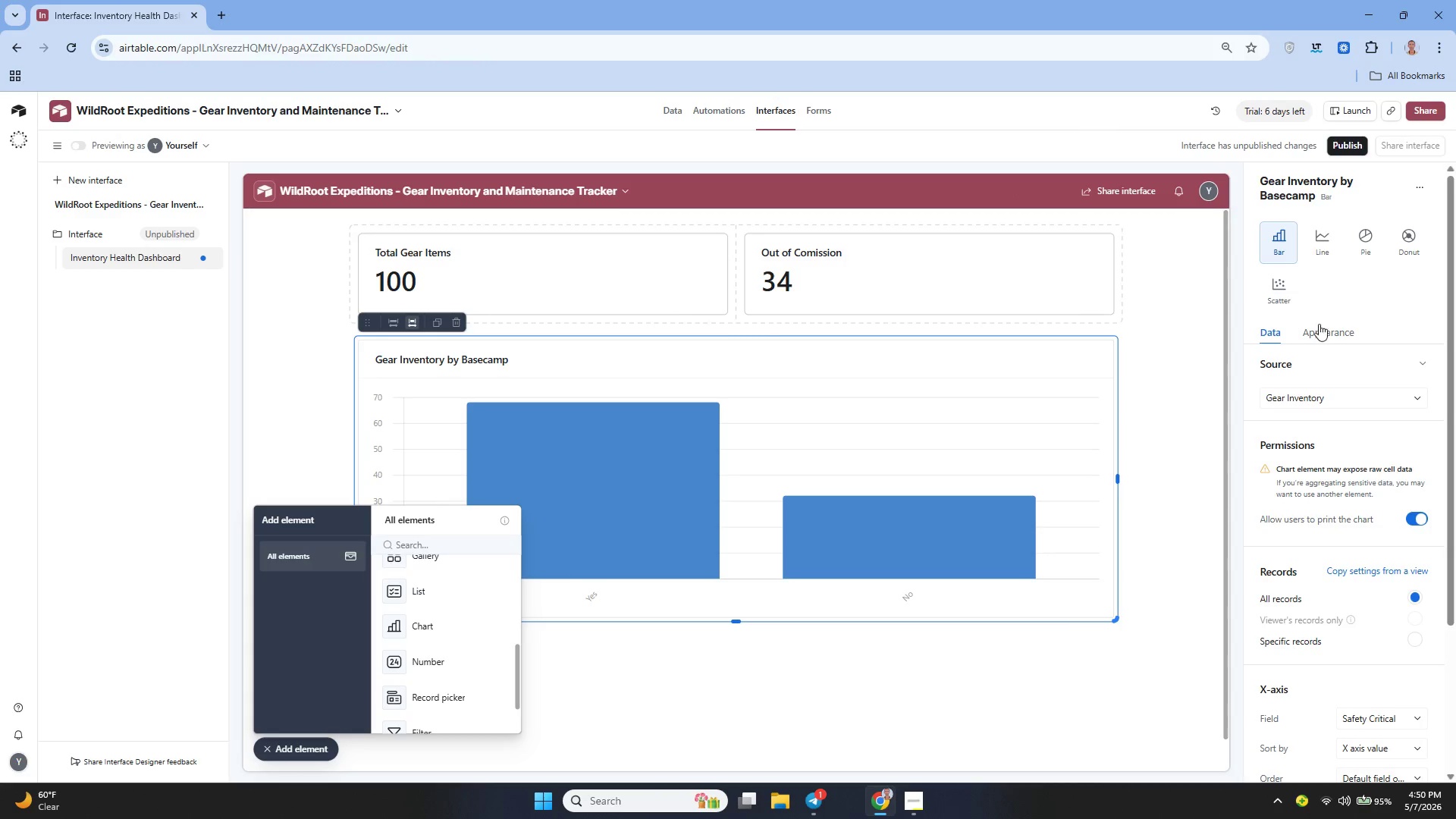 
wait(6.16)
 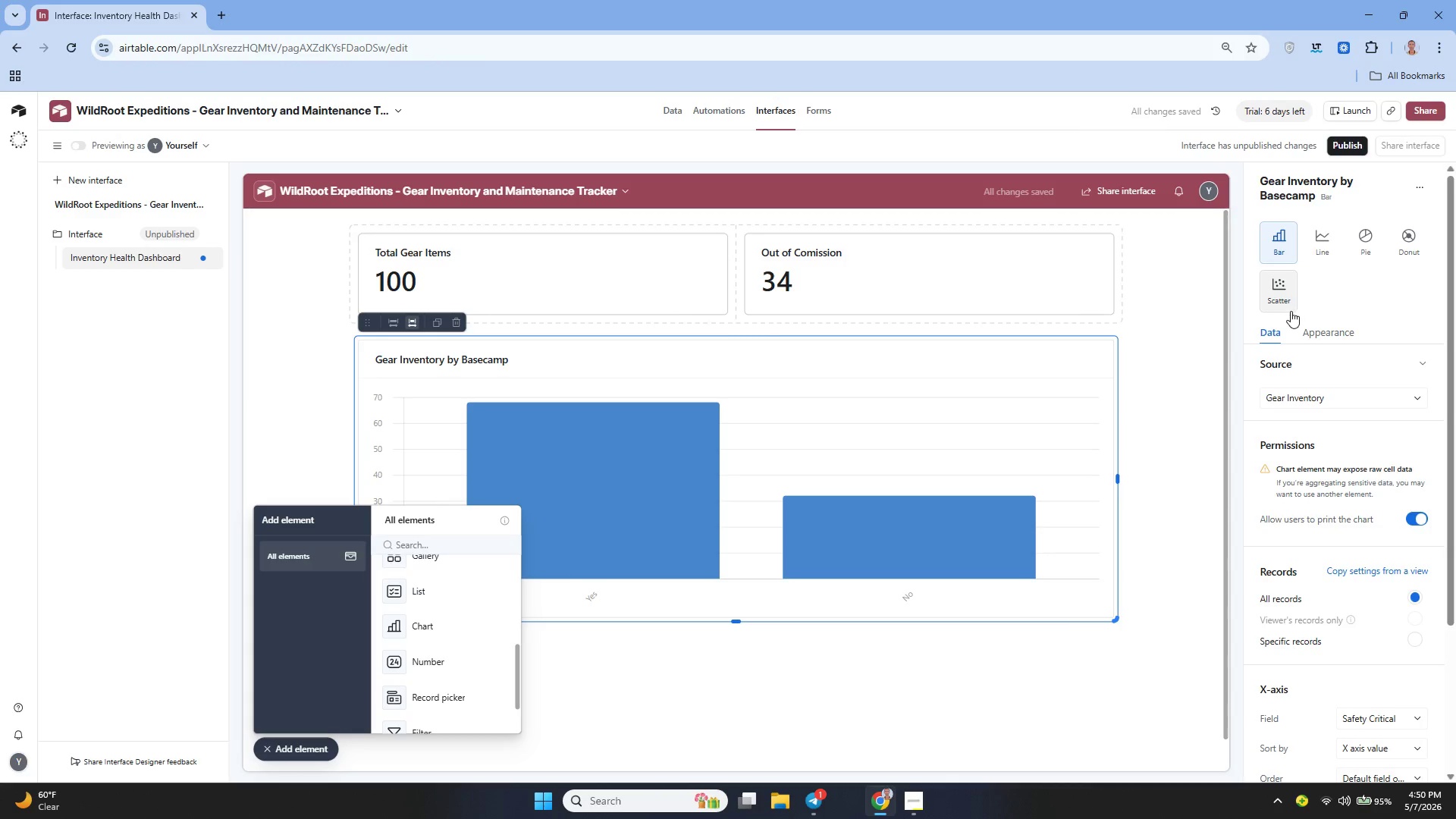 
mouse_move([1348, 607])
 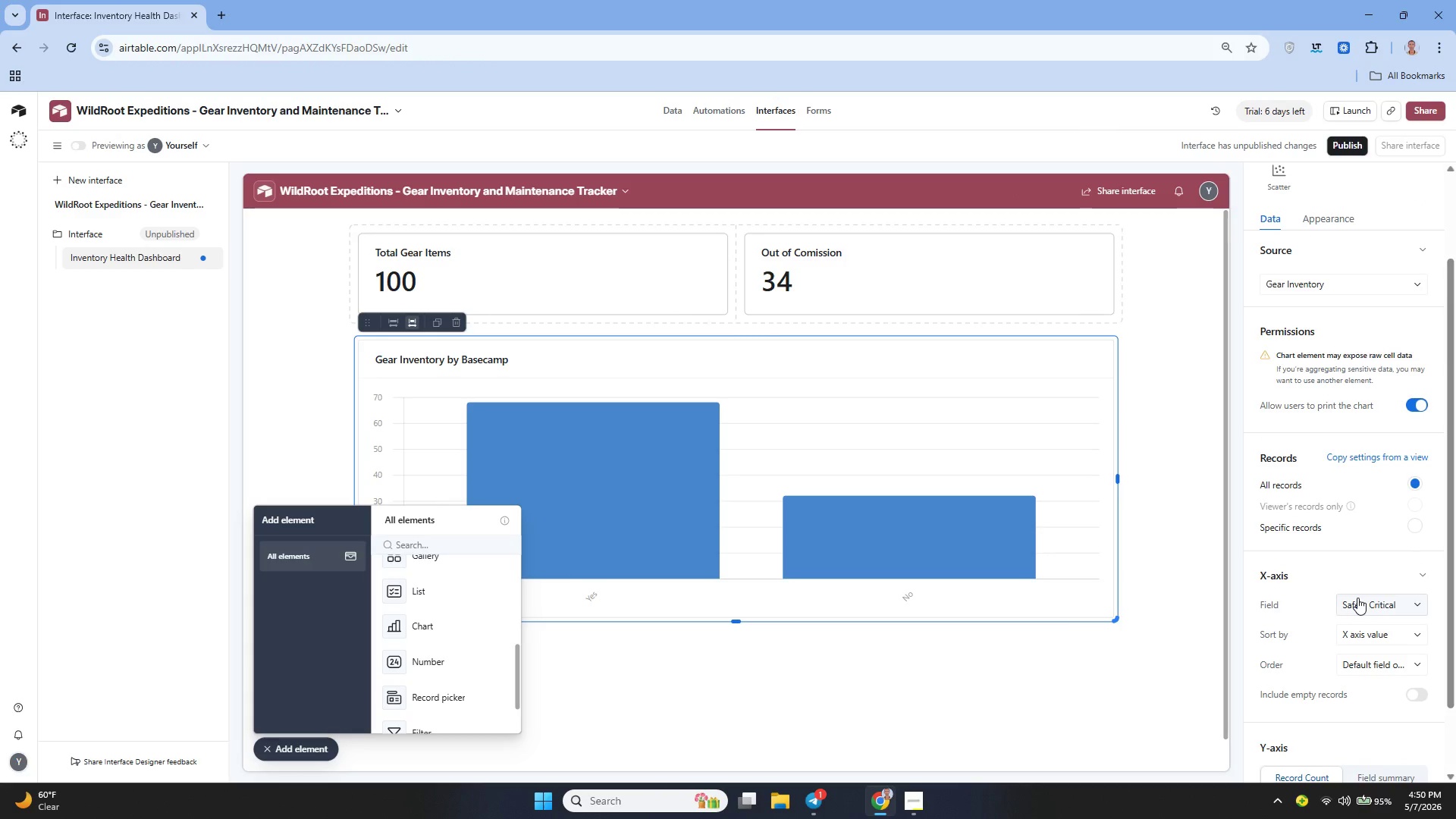 
left_click([1357, 598])
 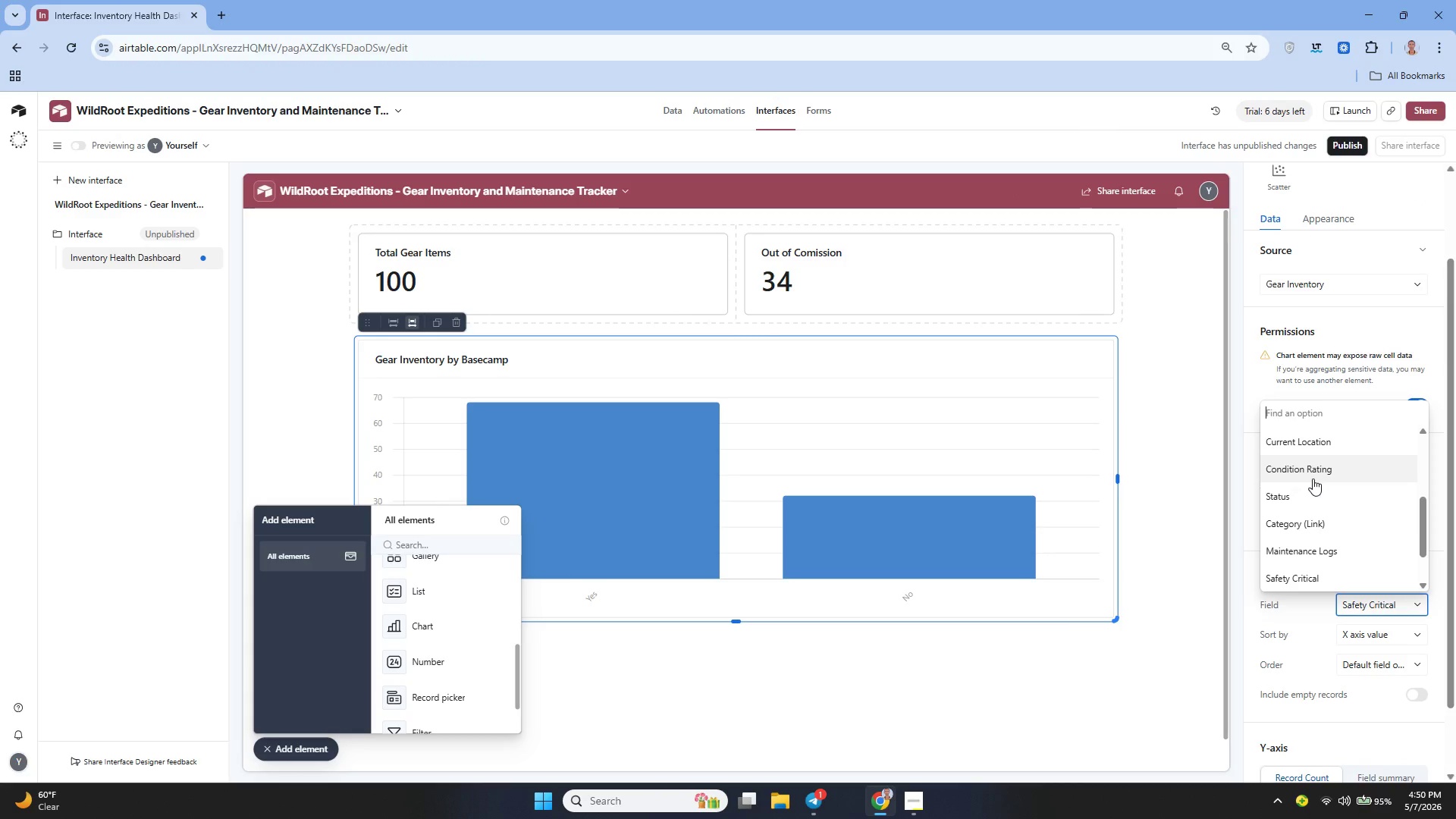 
left_click([1304, 435])
 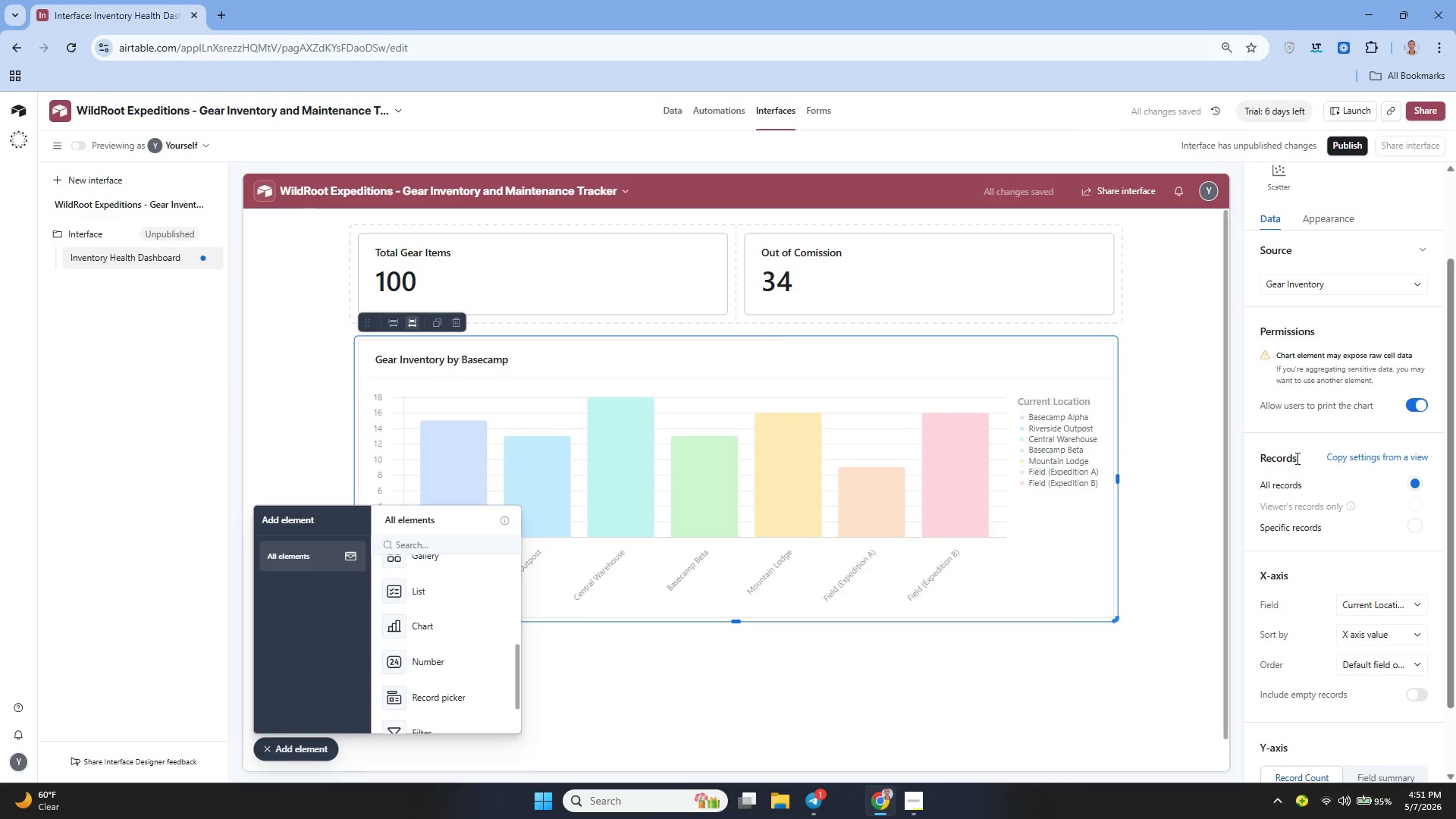 
mouse_move([1284, 660])
 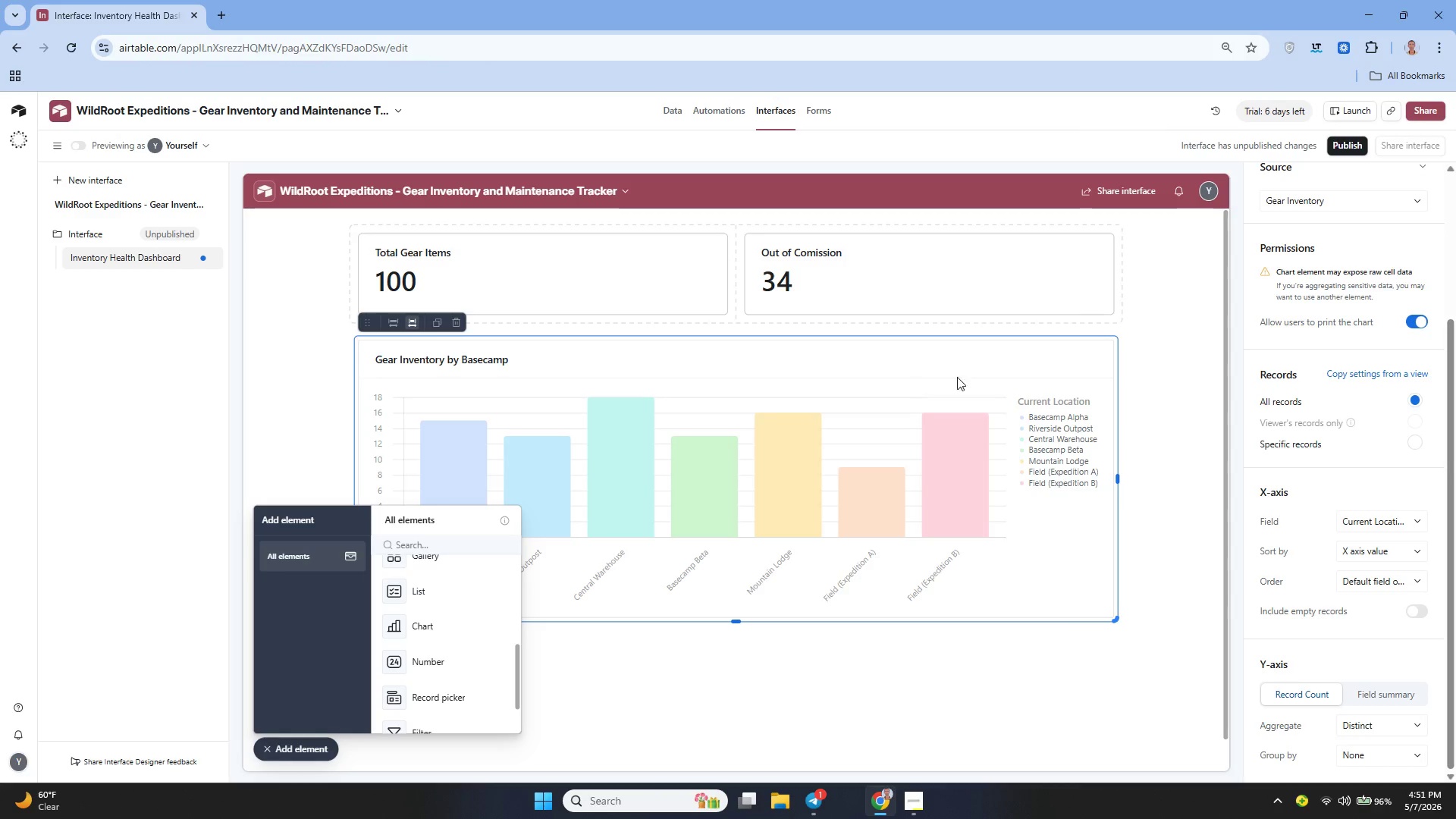 
wait(5.44)
 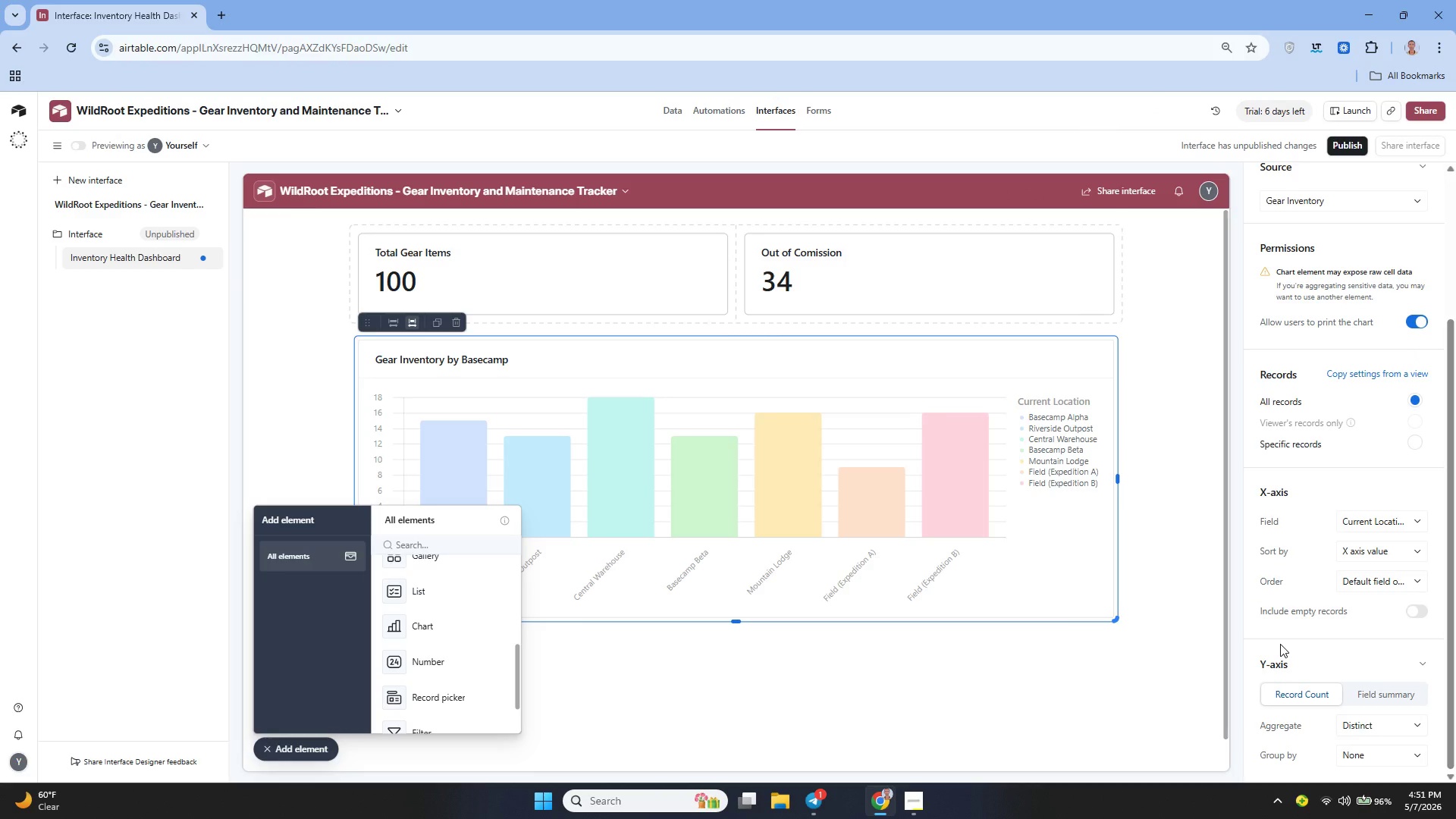 
scroll: coordinate [1384, 656], scroll_direction: down, amount: 7.0
 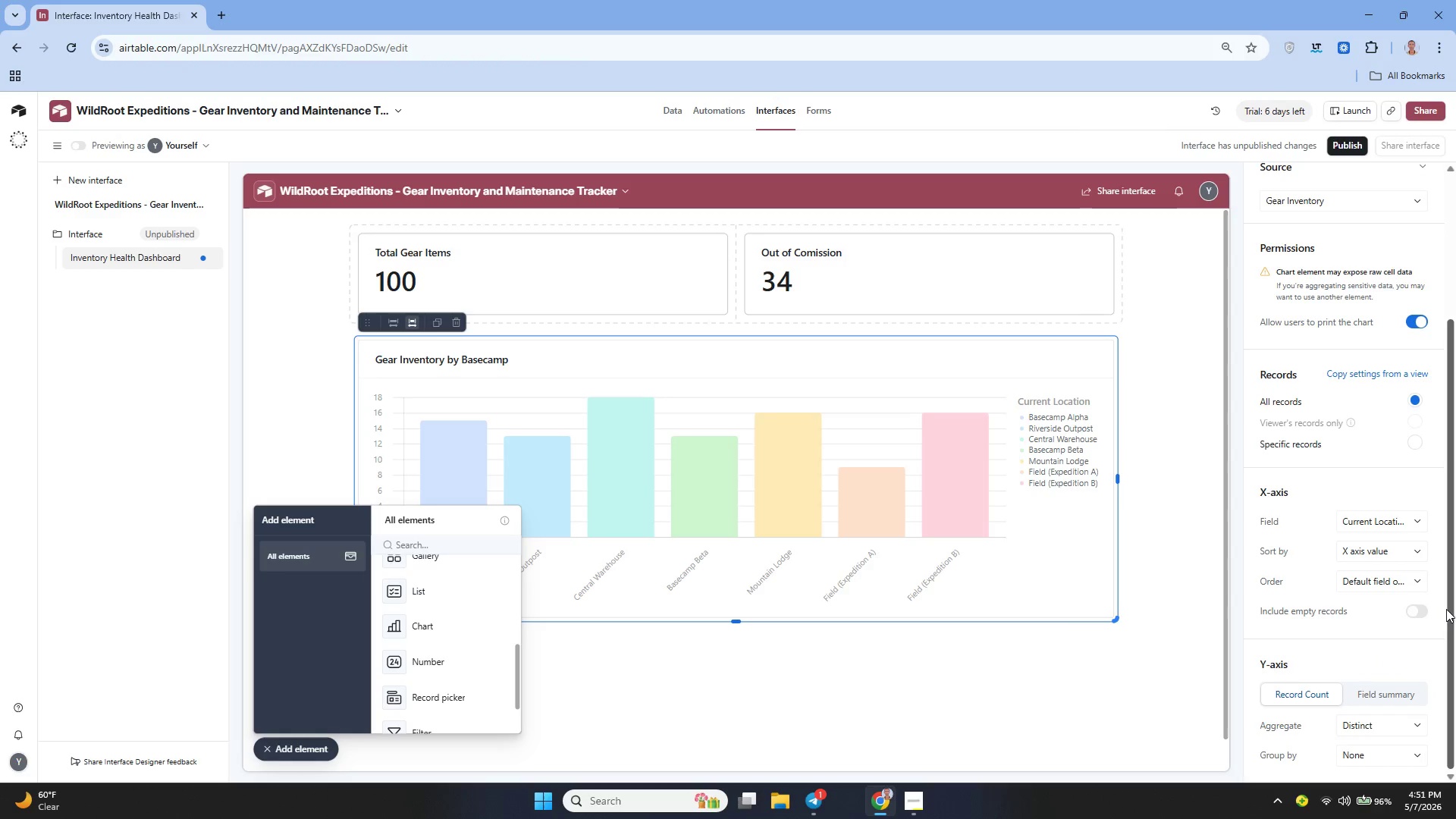 
left_click_drag(start_coordinate=[1451, 605], to_coordinate=[1455, 664])
 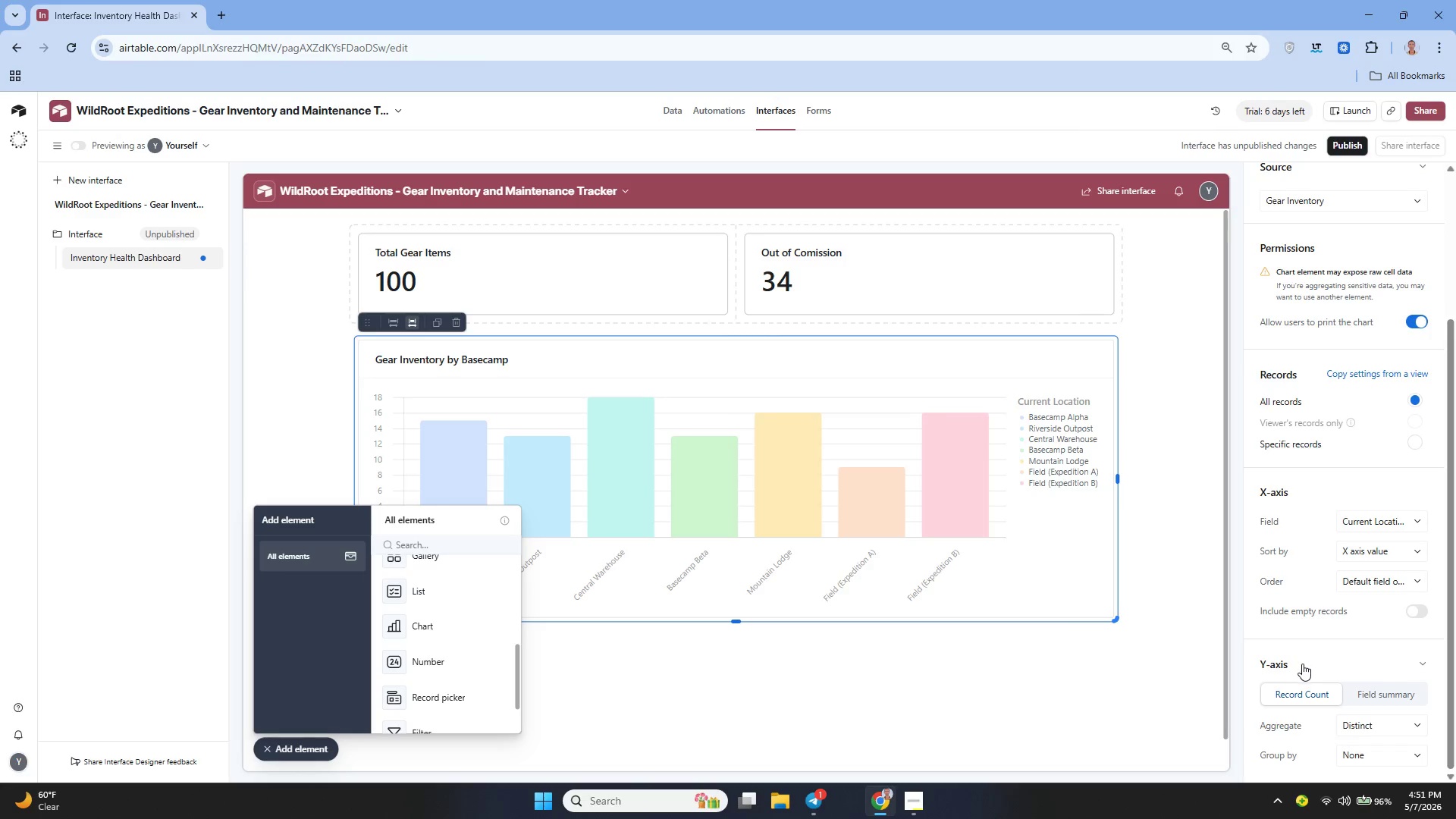 
wait(5.53)
 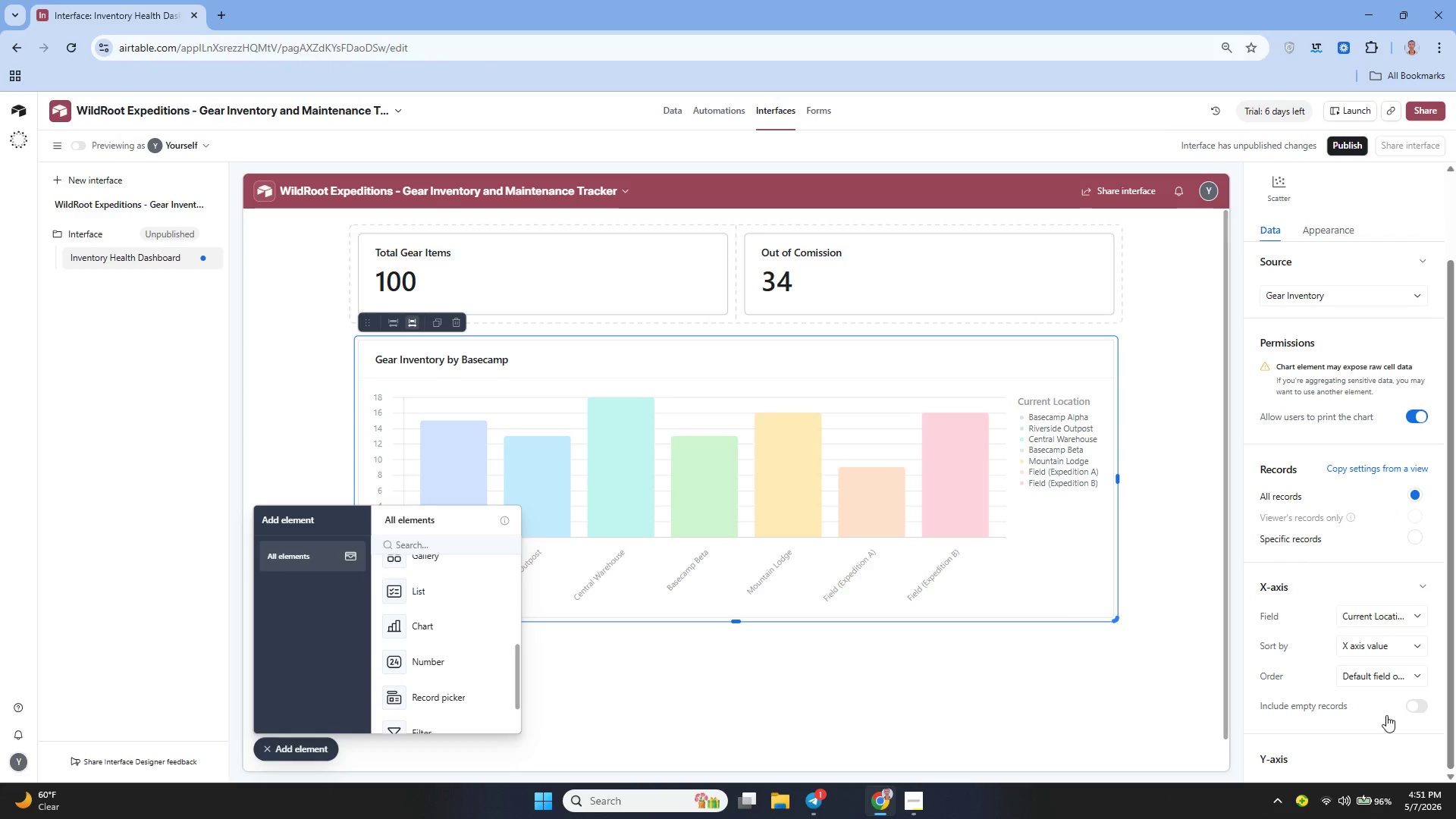 
left_click([1423, 770])
 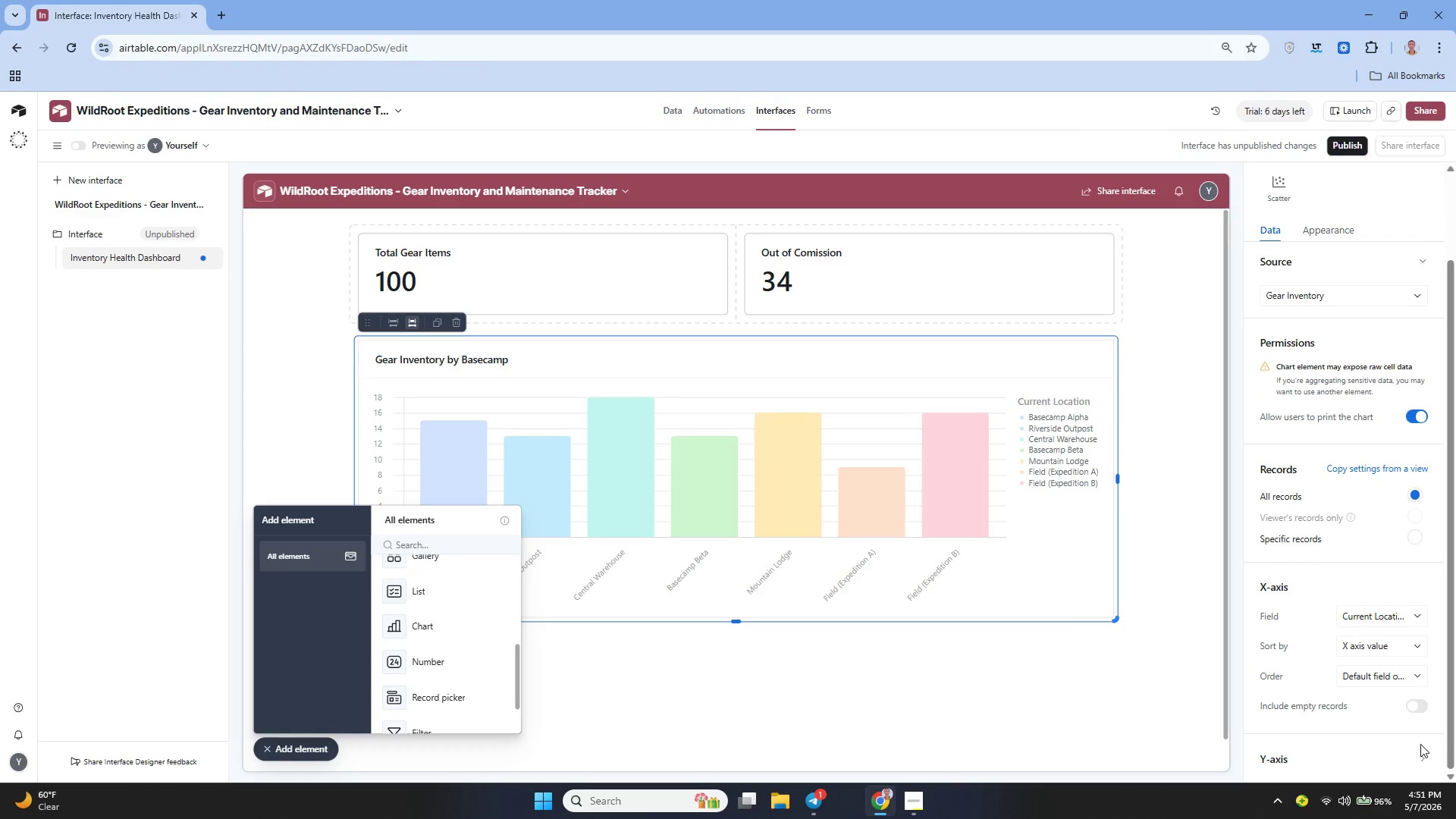 
scroll: coordinate [1355, 680], scroll_direction: down, amount: 8.0
 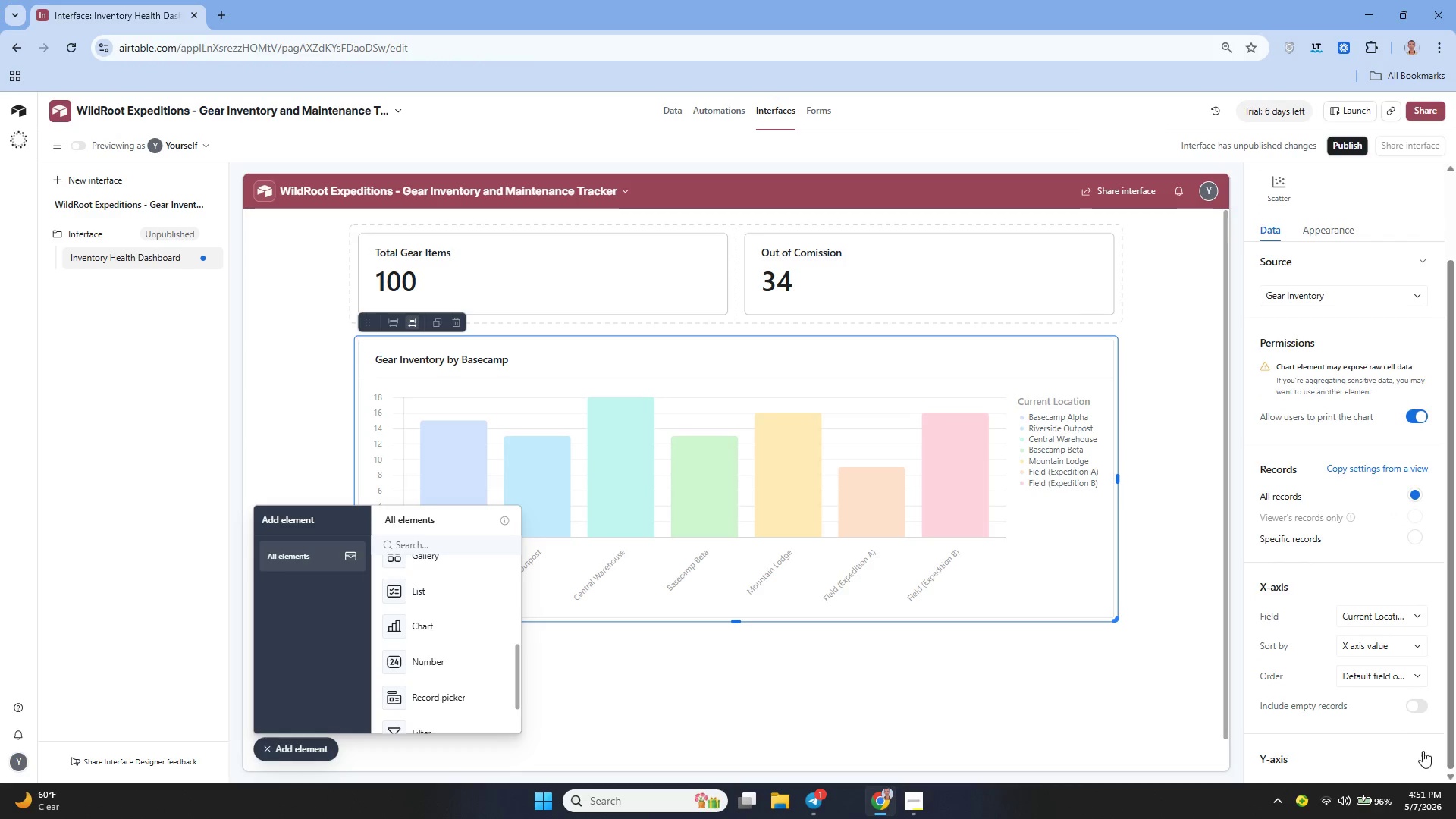 
left_click([1421, 755])
 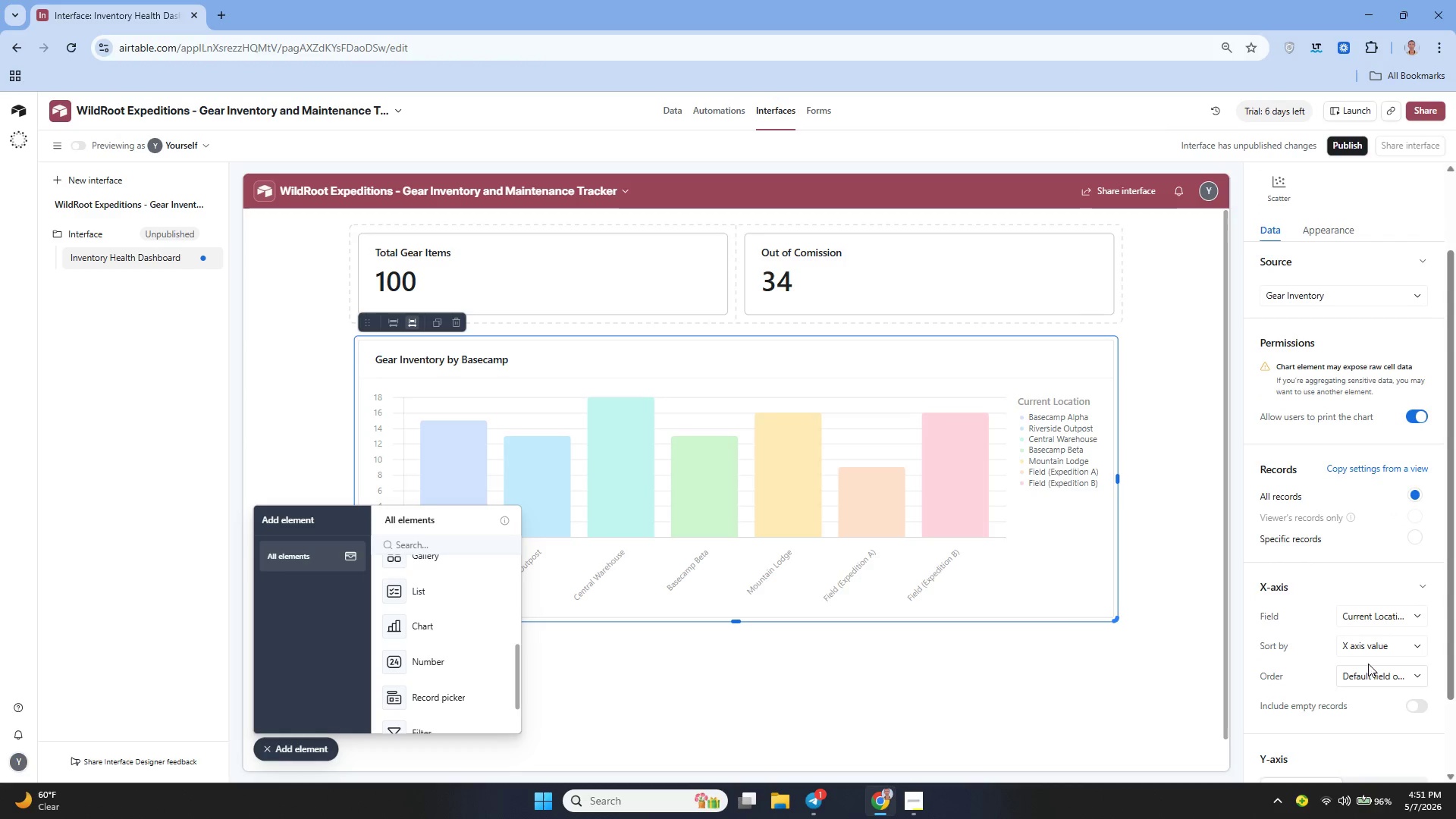 
scroll: coordinate [1368, 668], scroll_direction: down, amount: 7.0
 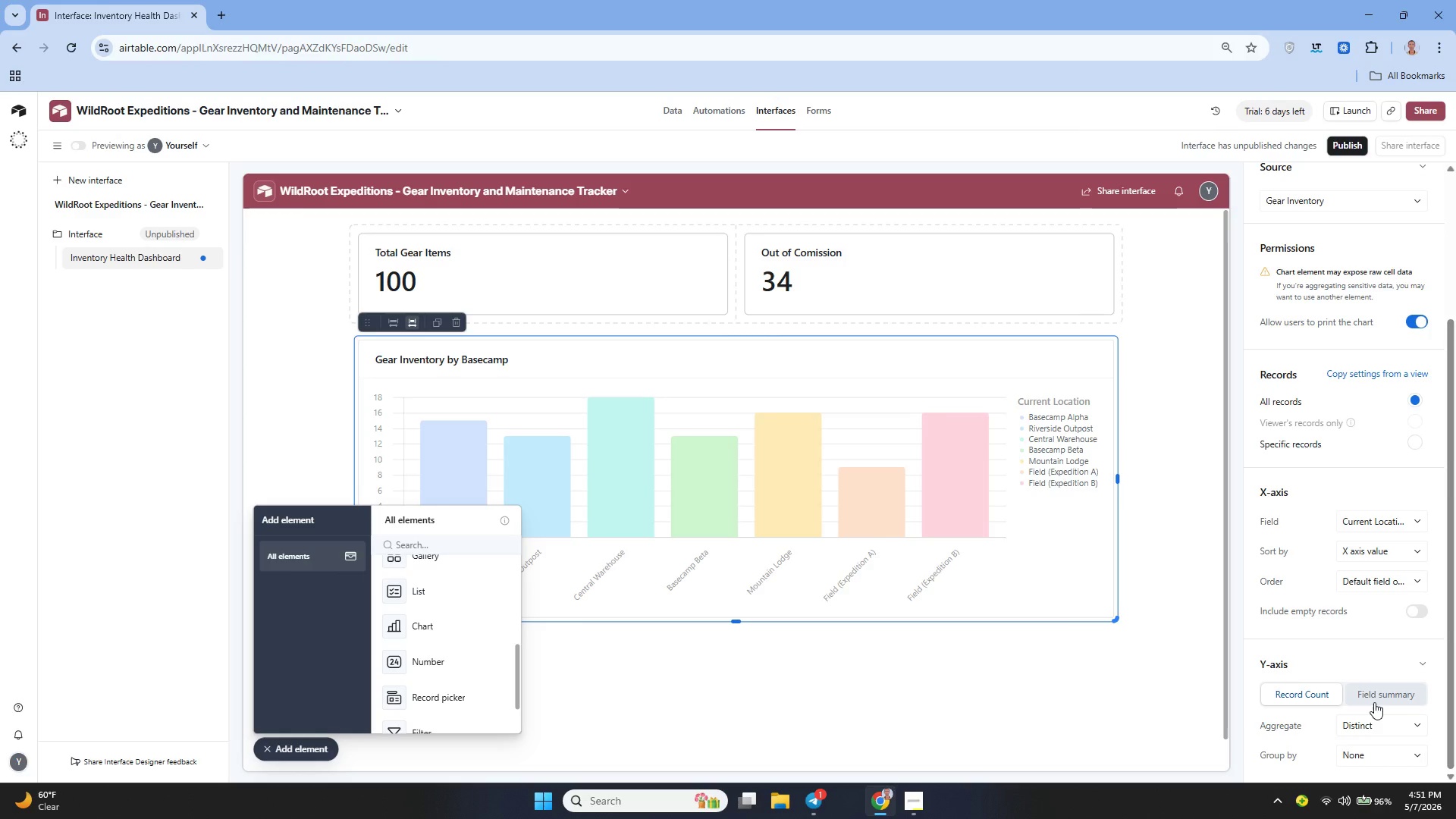 
left_click([1382, 718])
 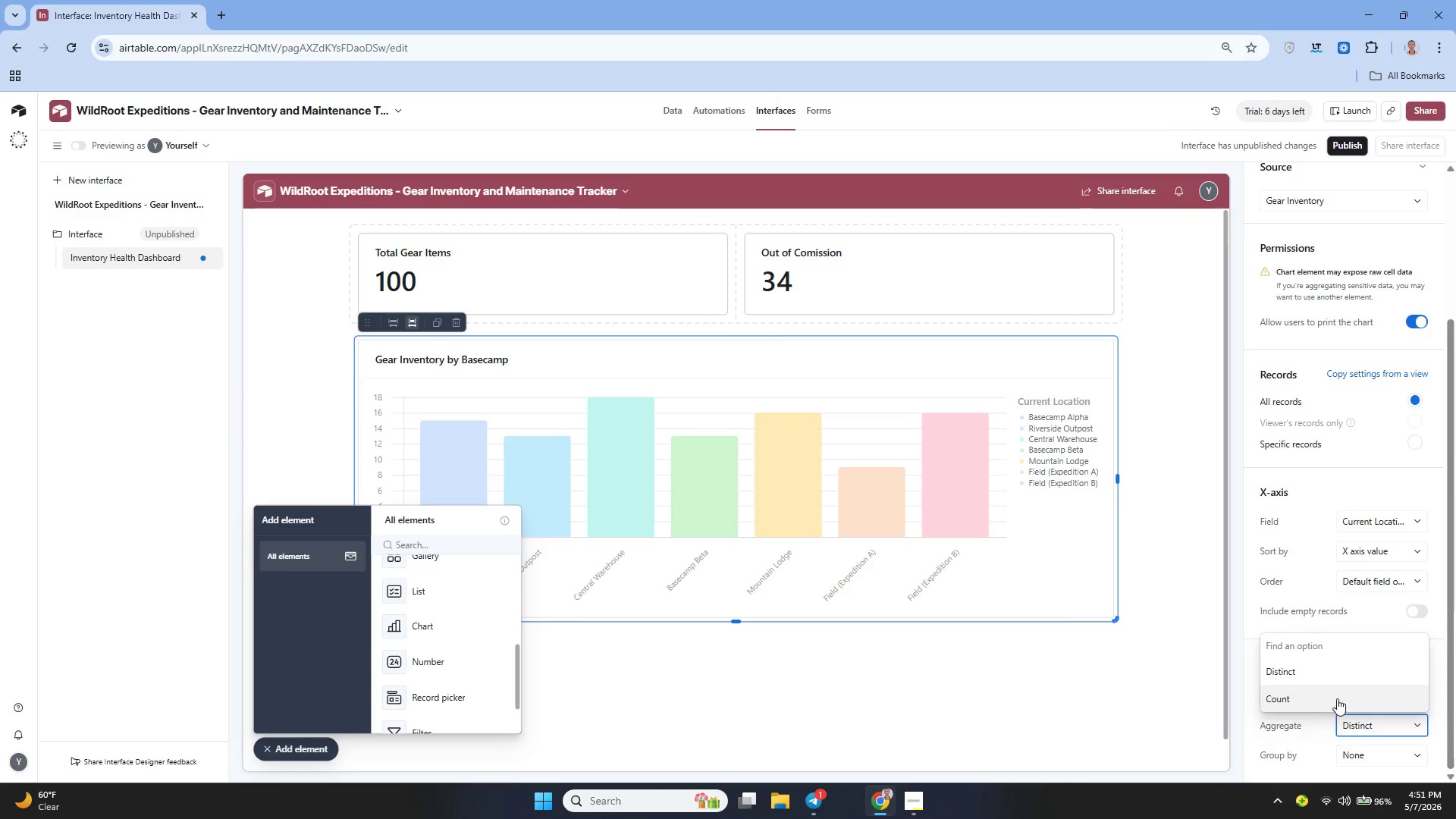 
left_click([1332, 697])
 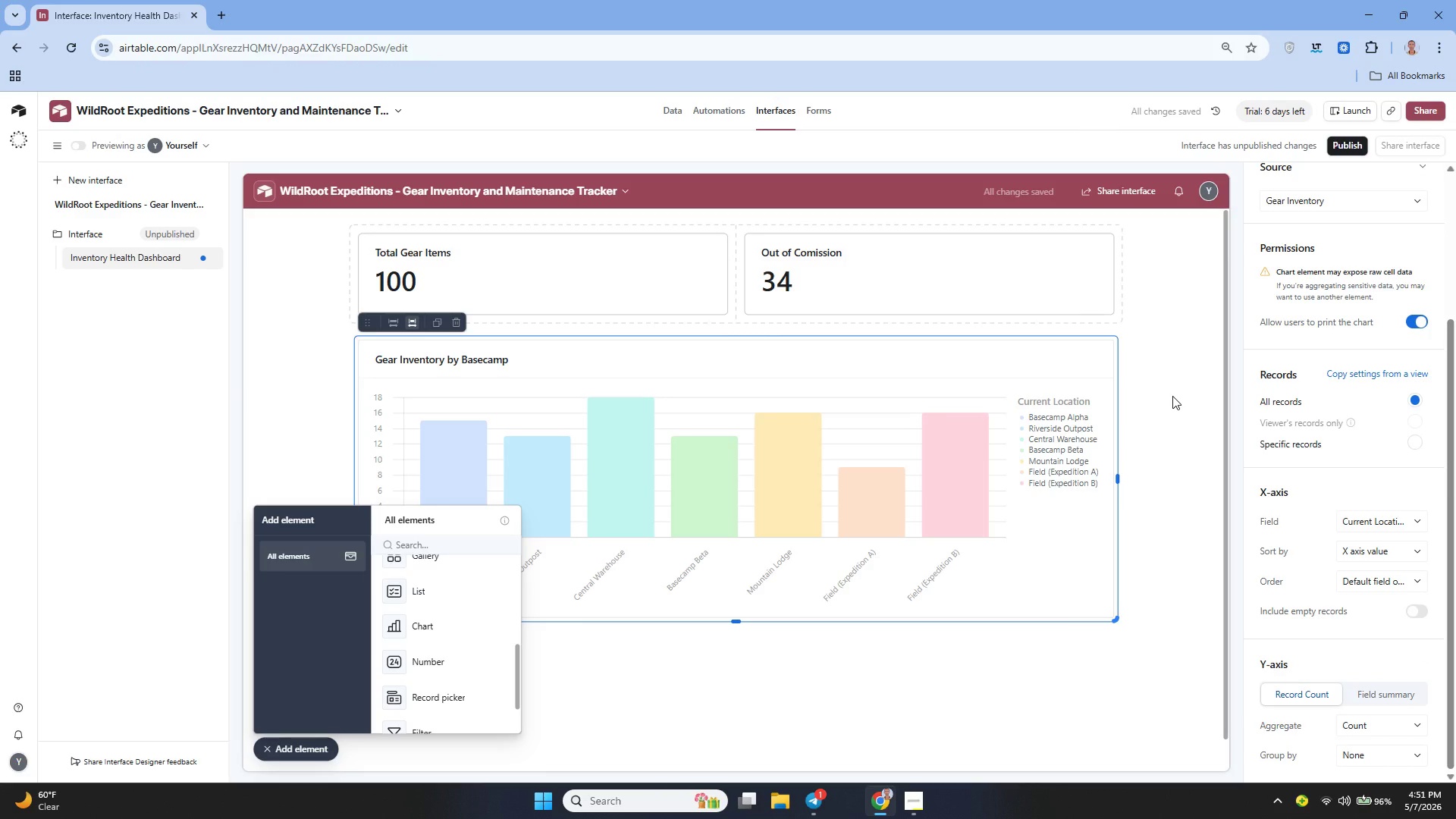 
wait(10.0)
 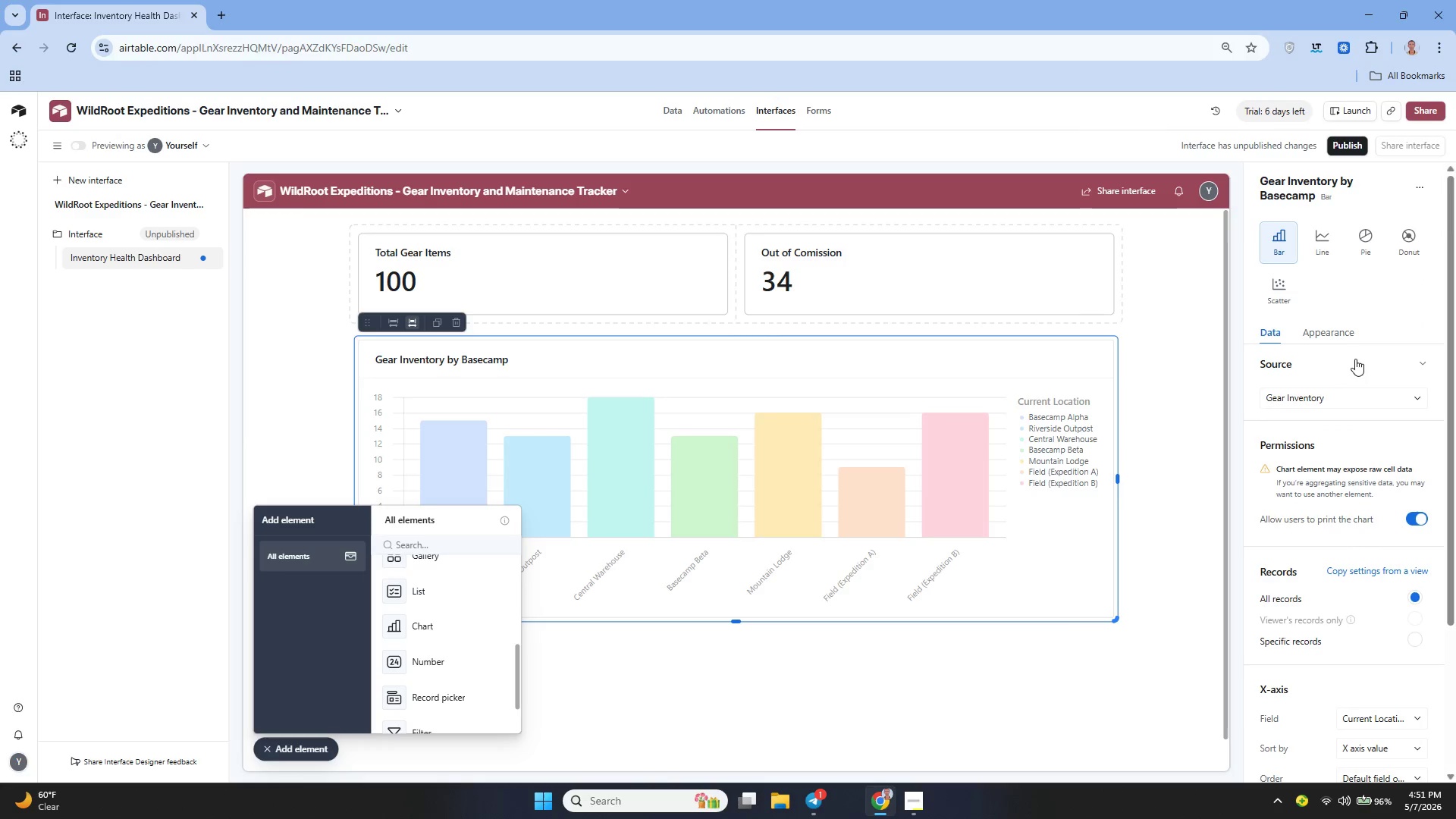 
left_click([1311, 328])
 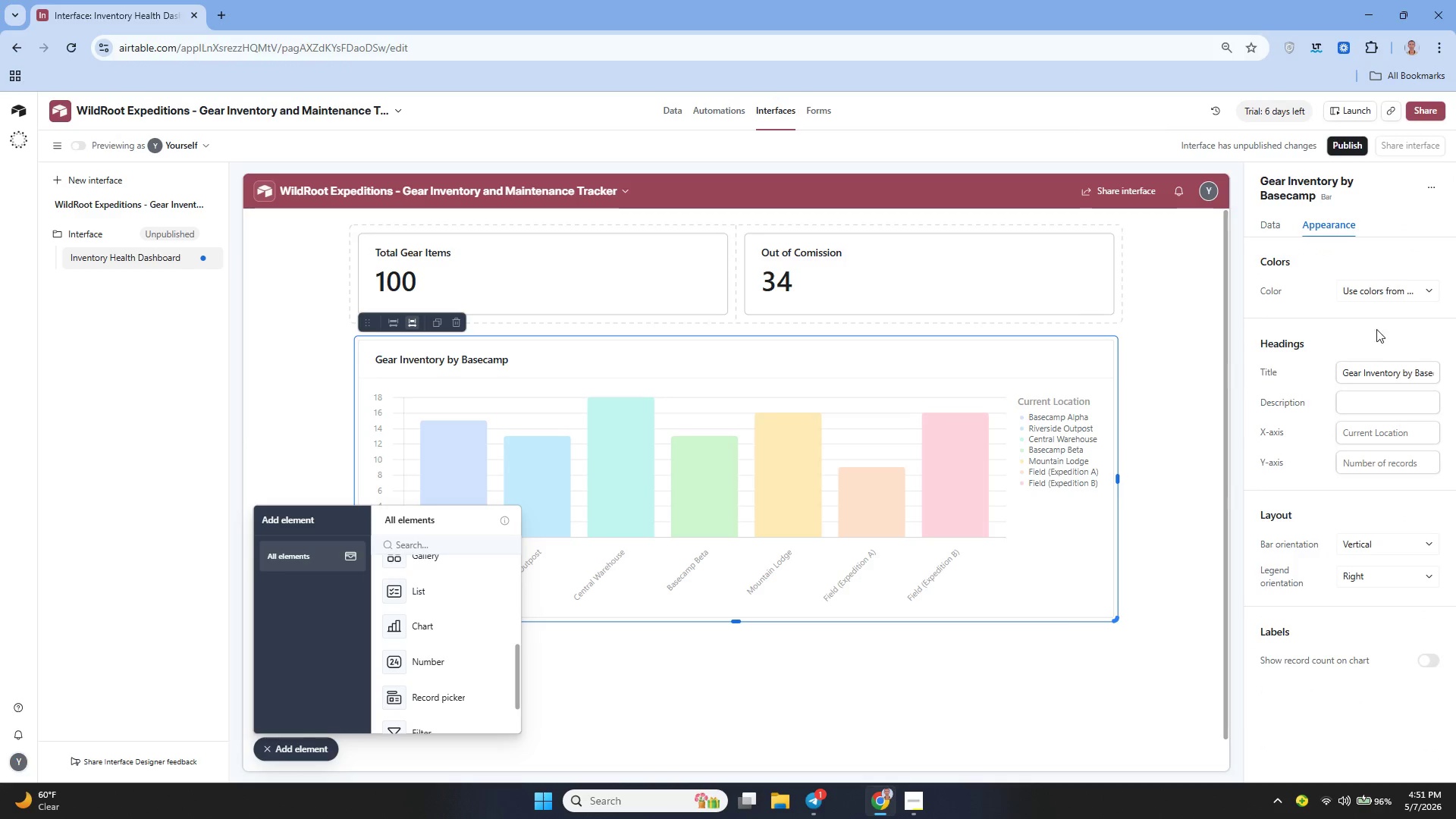 
scroll: coordinate [1358, 365], scroll_direction: up, amount: 3.0
 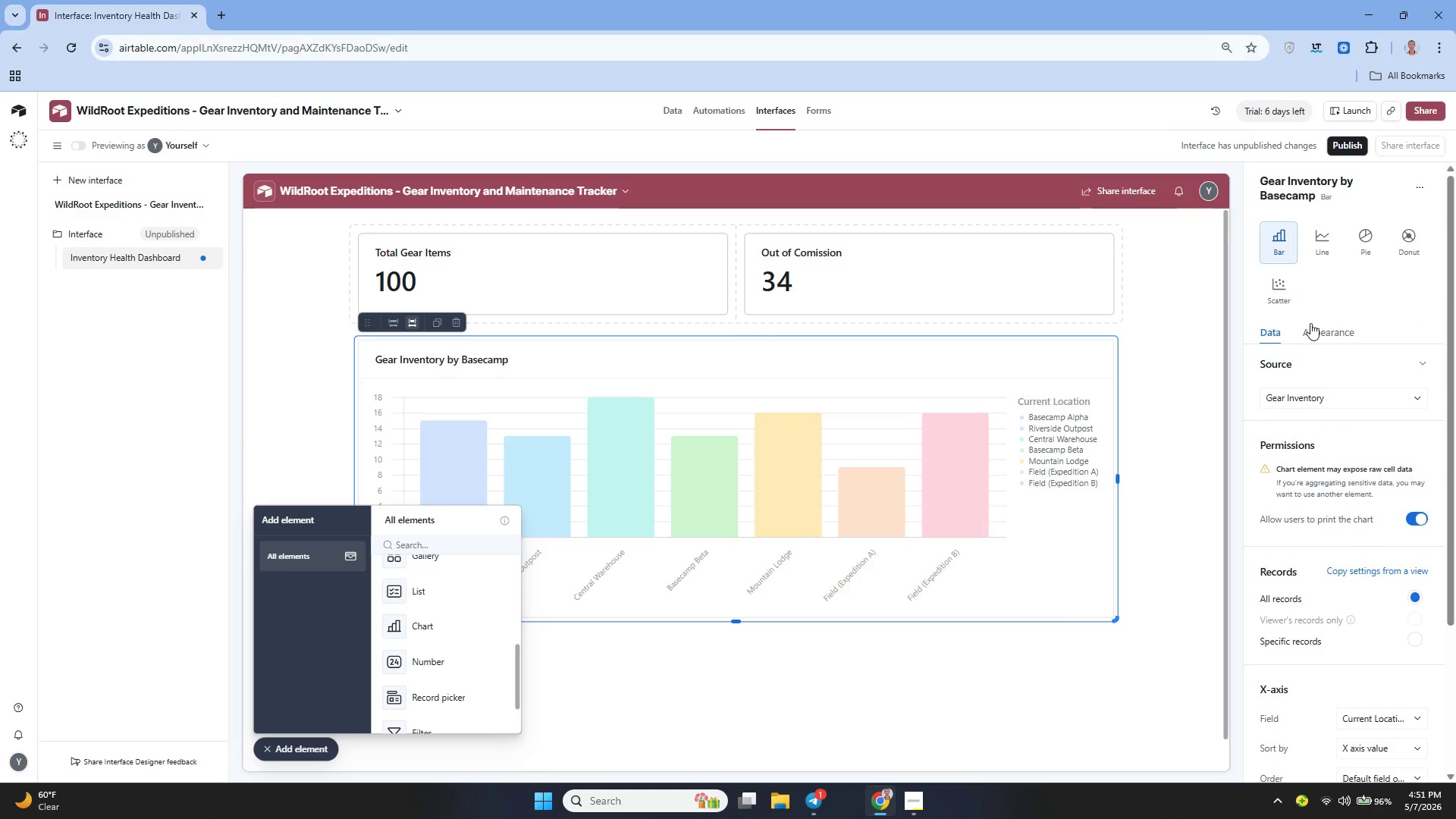 
left_click([1364, 297])
 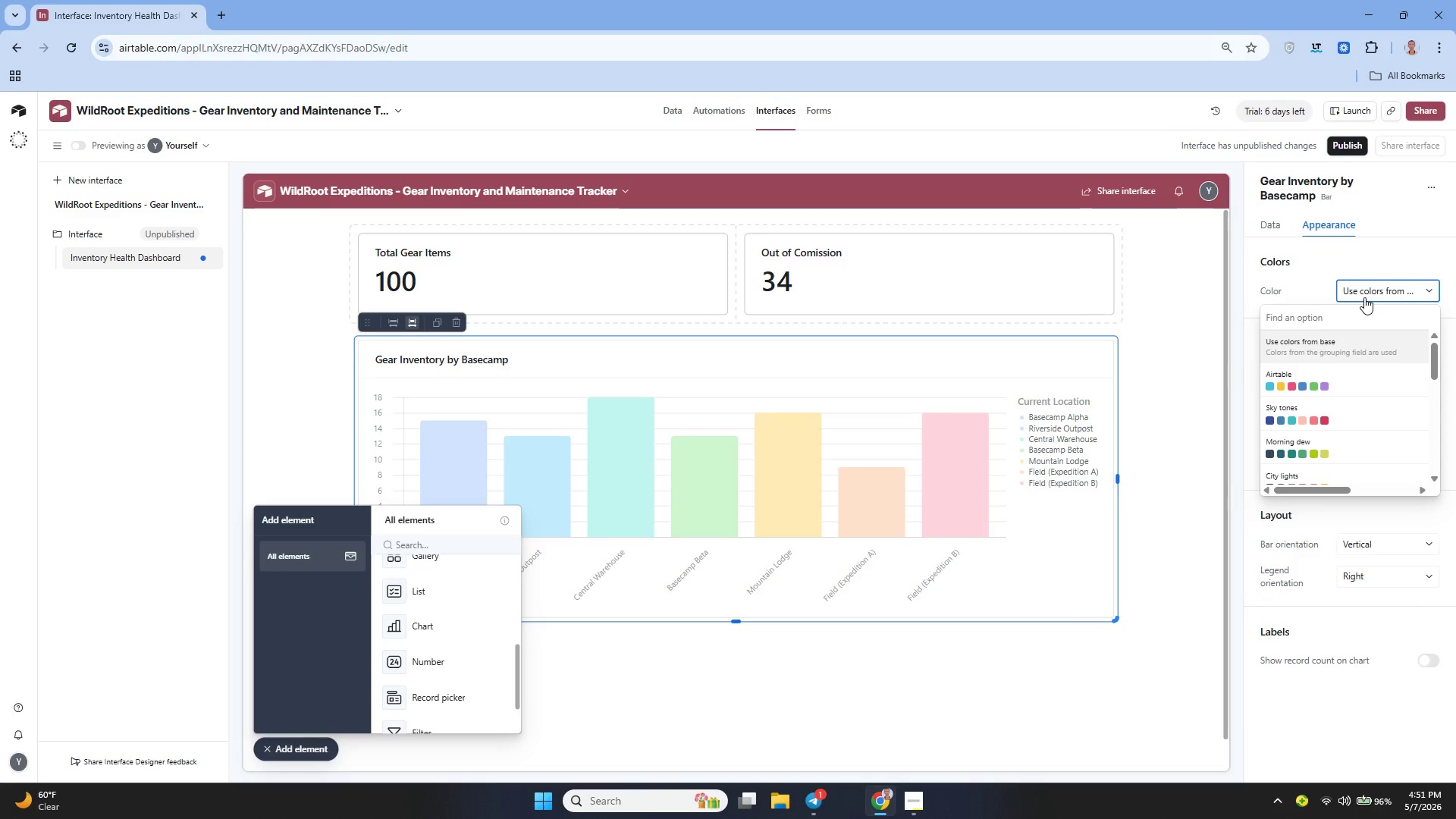 
left_click([1364, 297])
 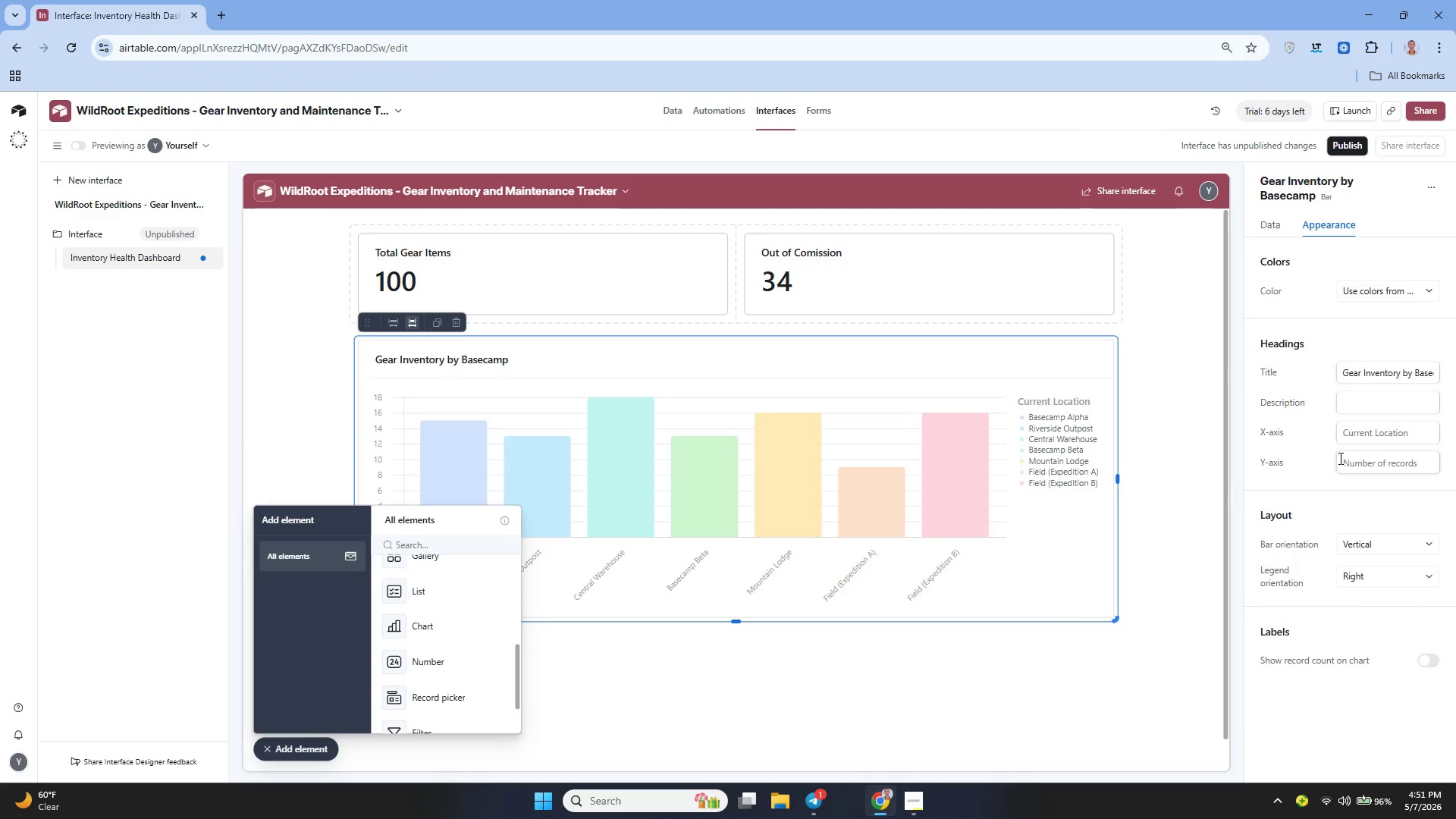 
wait(9.38)
 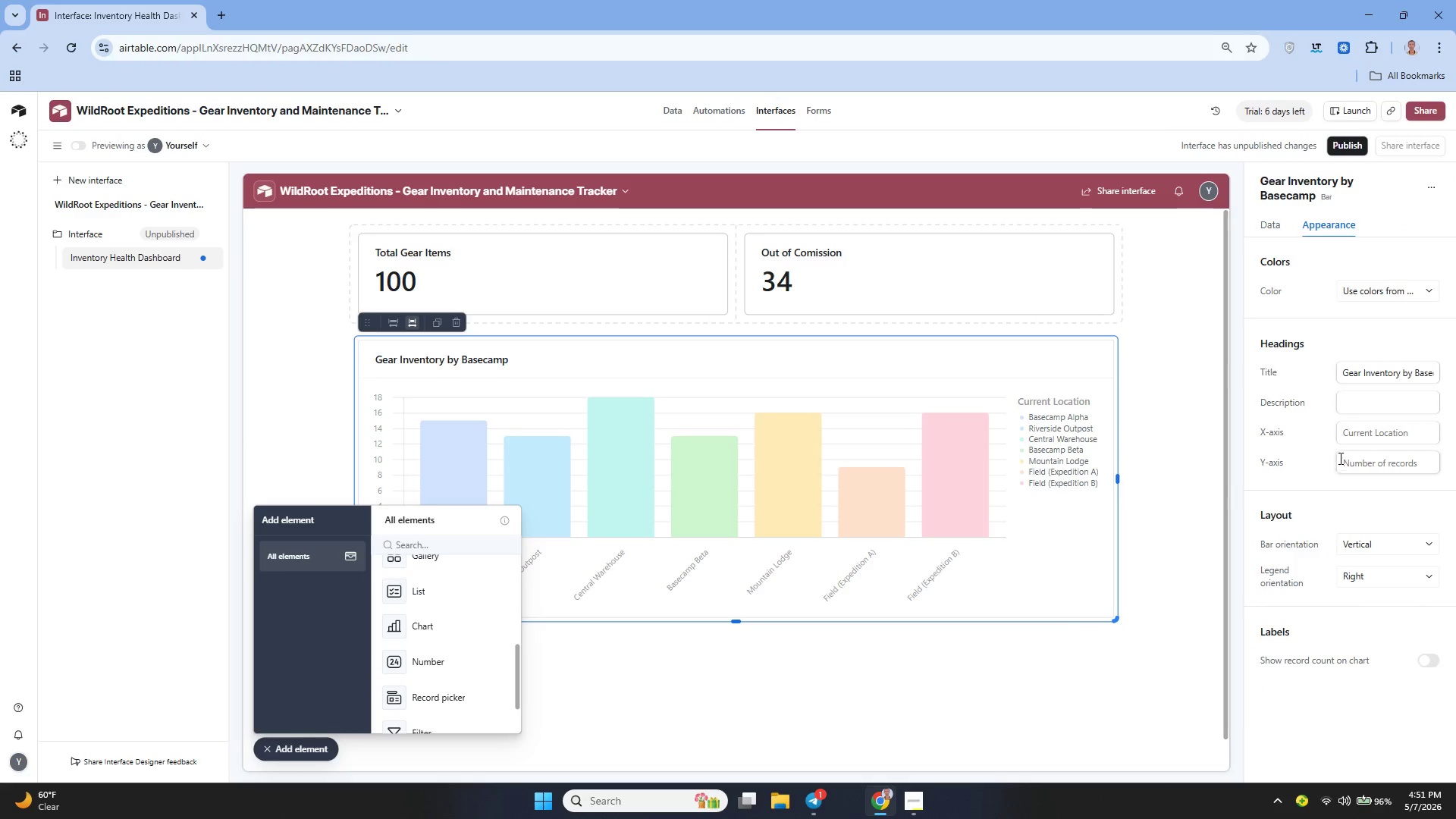 
left_click([1353, 598])
 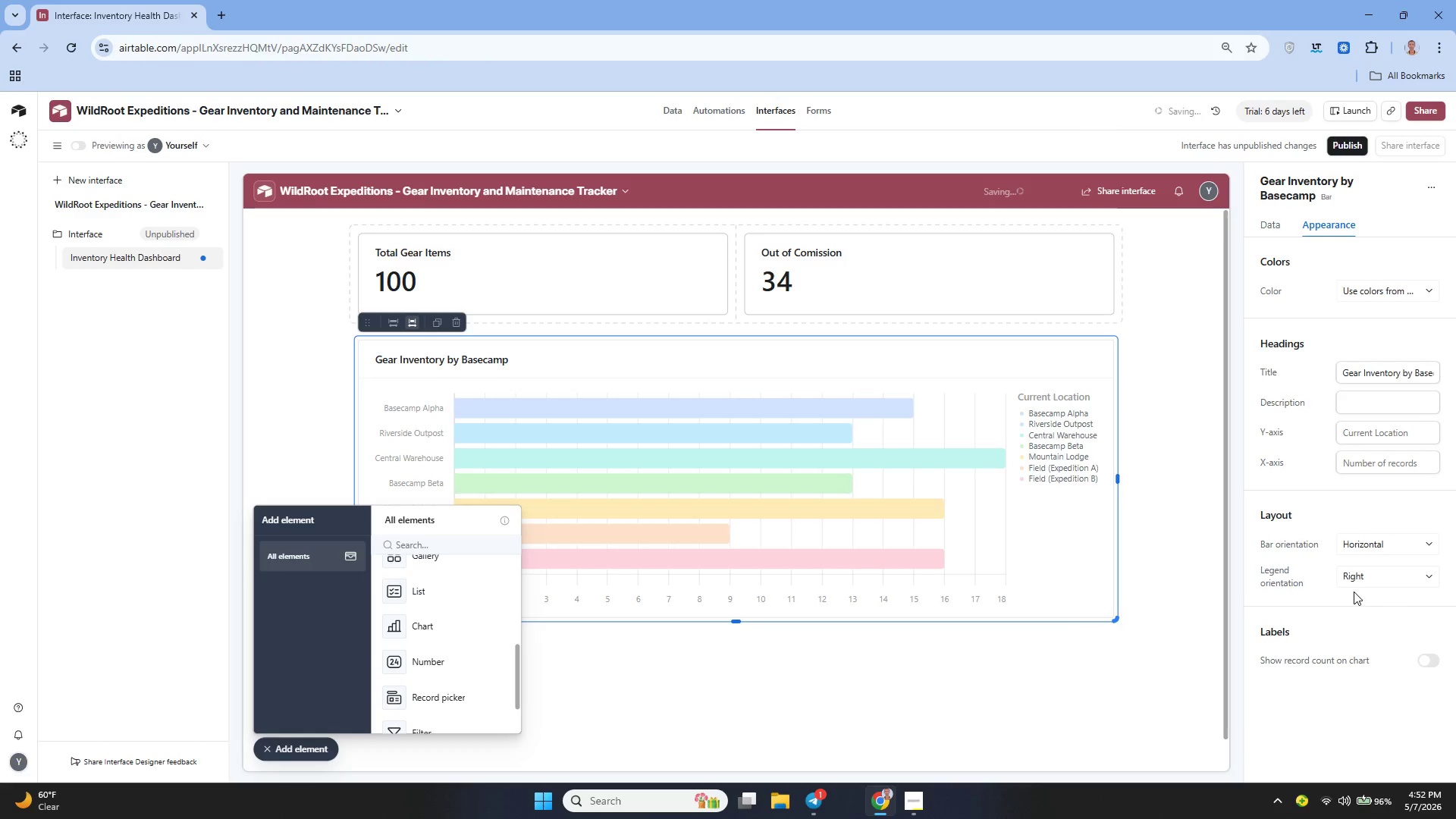 
left_click([1351, 582])
 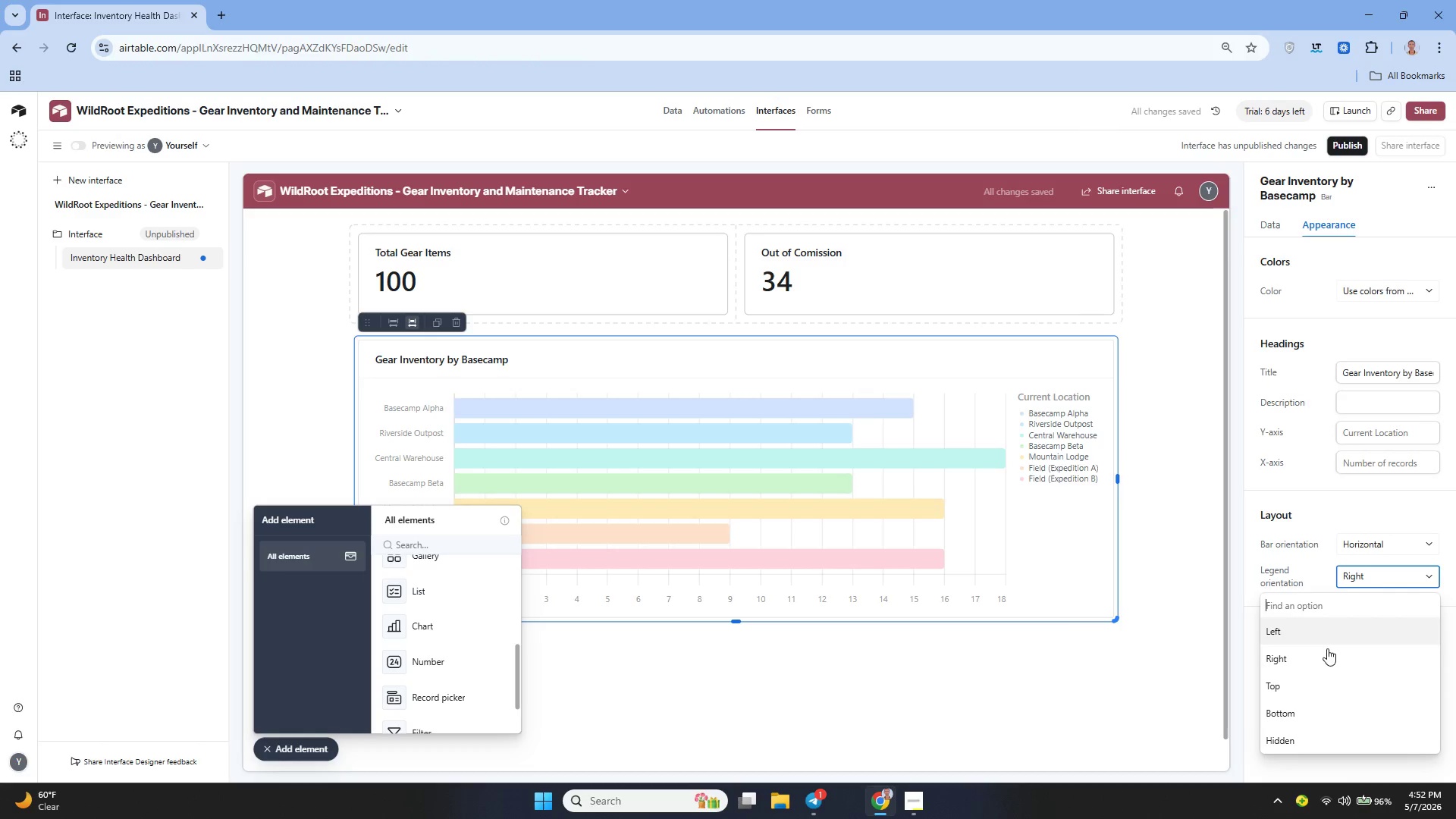 
left_click([1330, 678])
 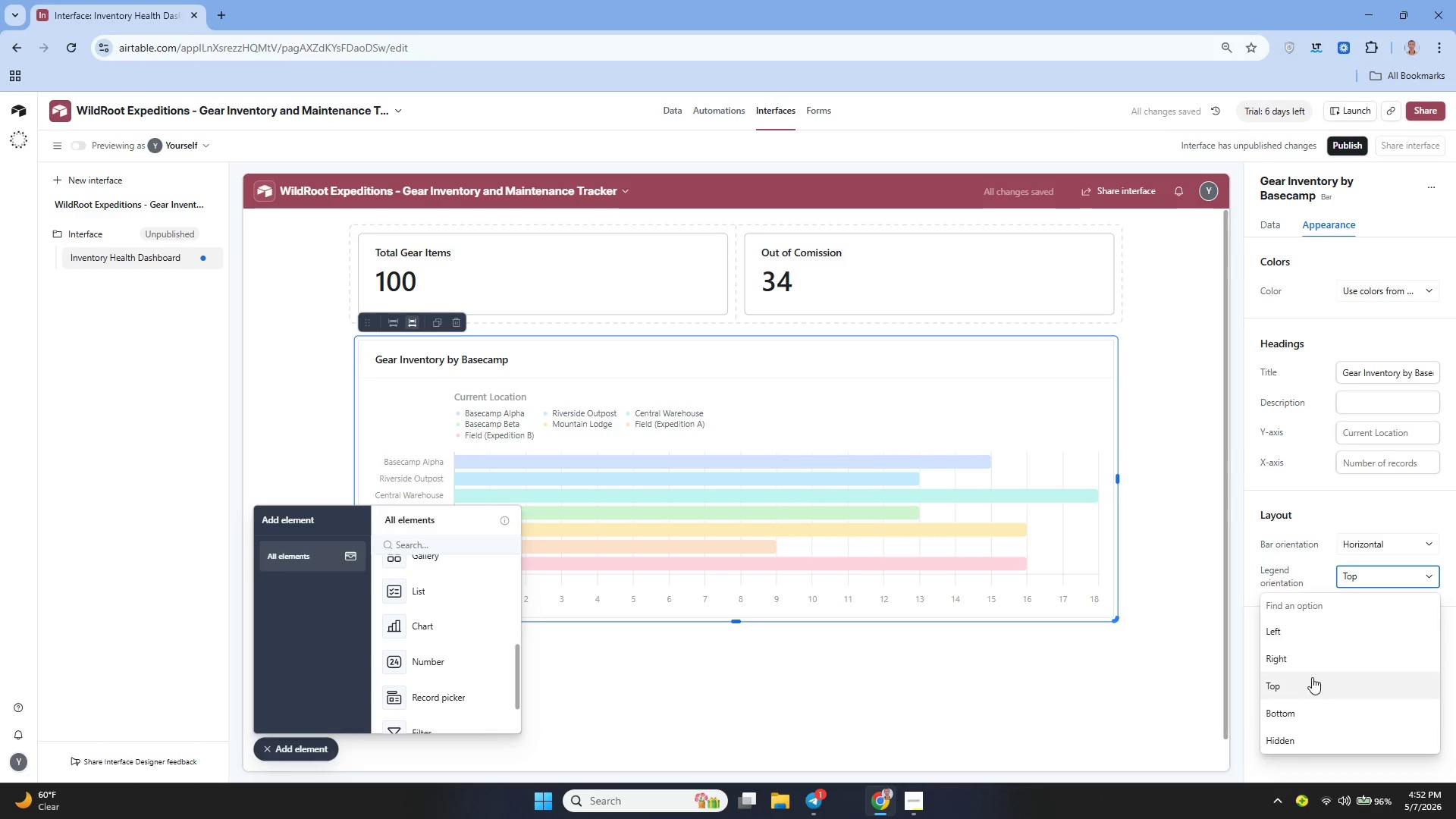 
wait(5.67)
 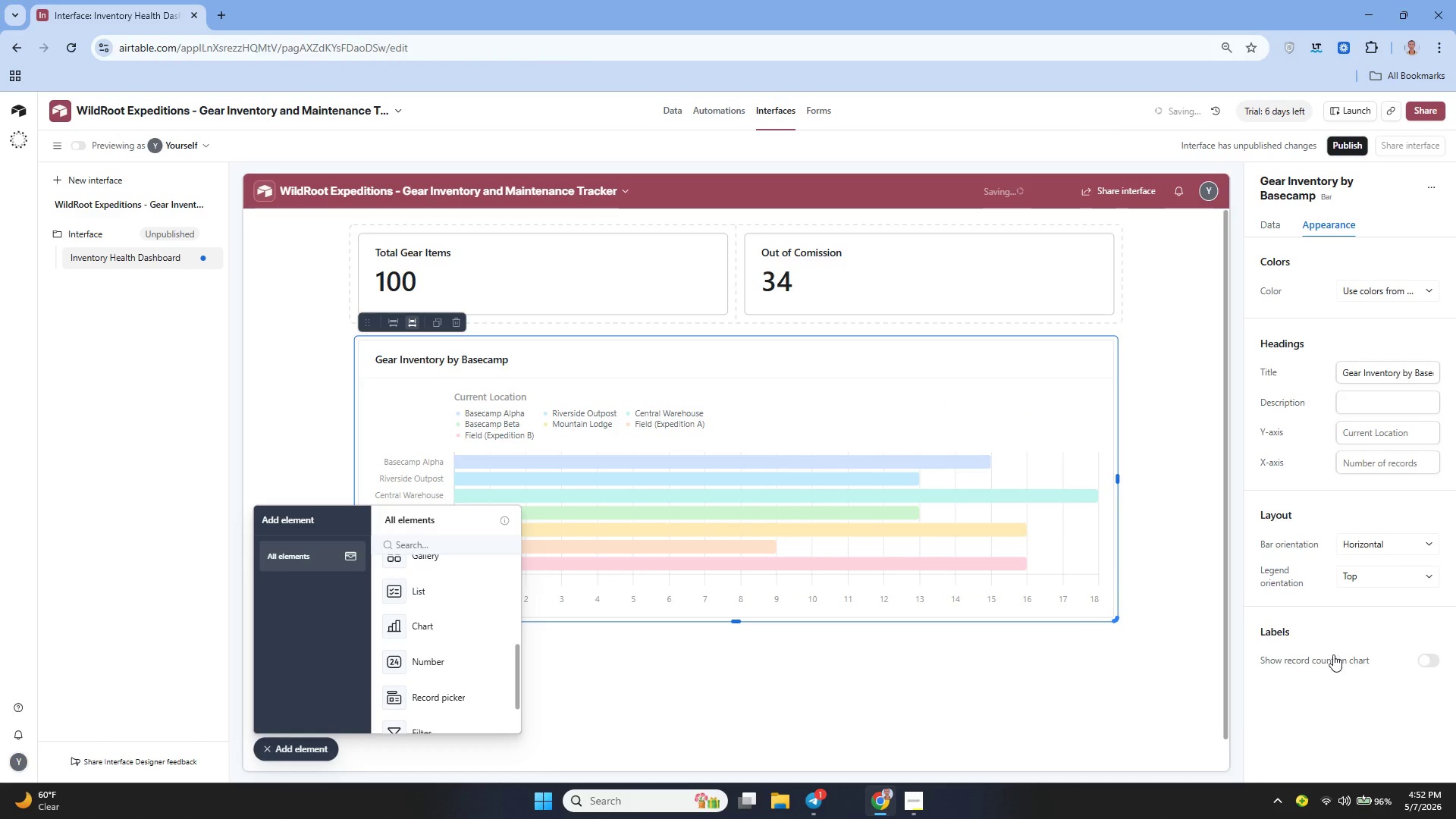 
left_click([1297, 632])
 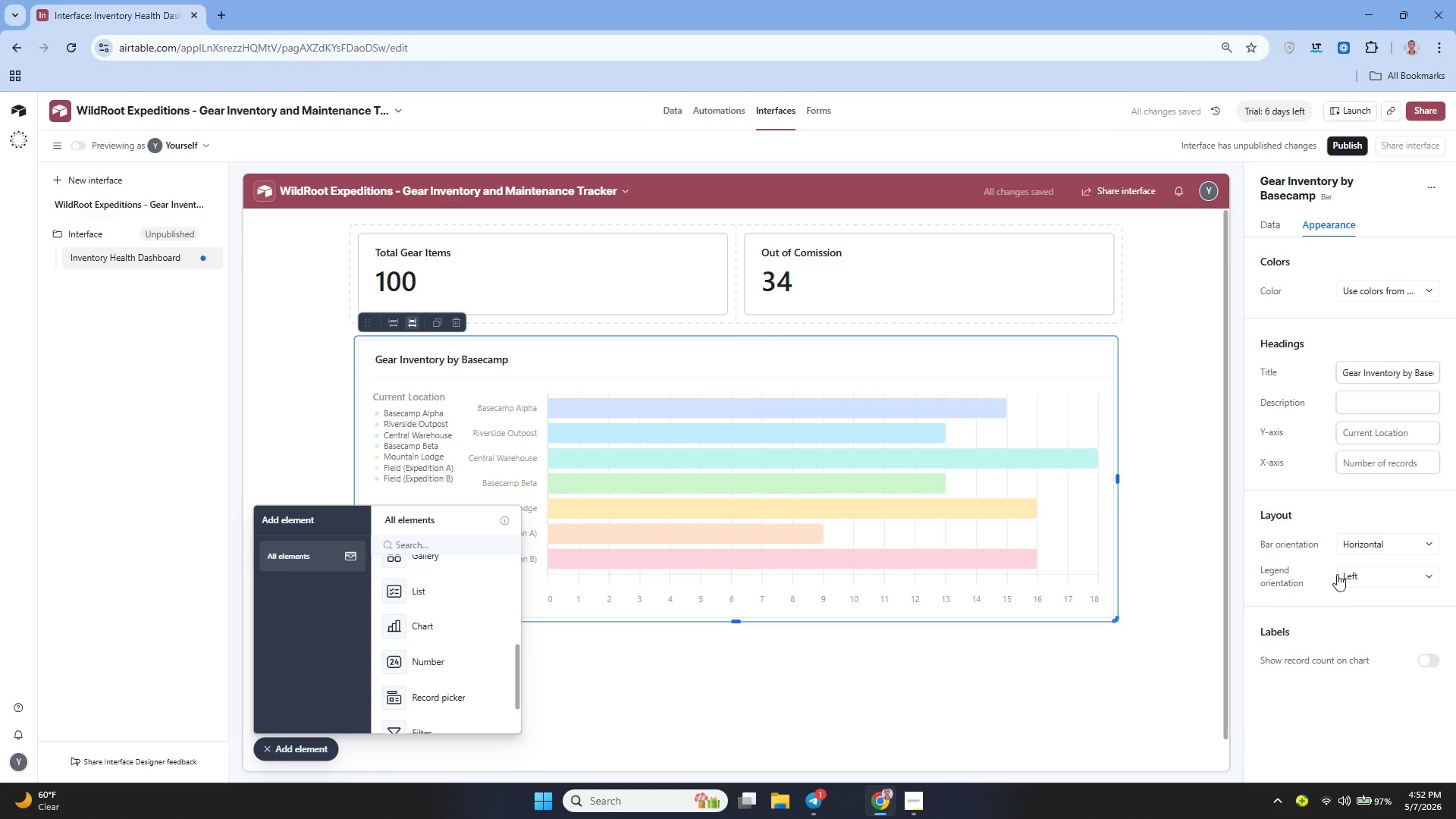 
left_click([1344, 579])
 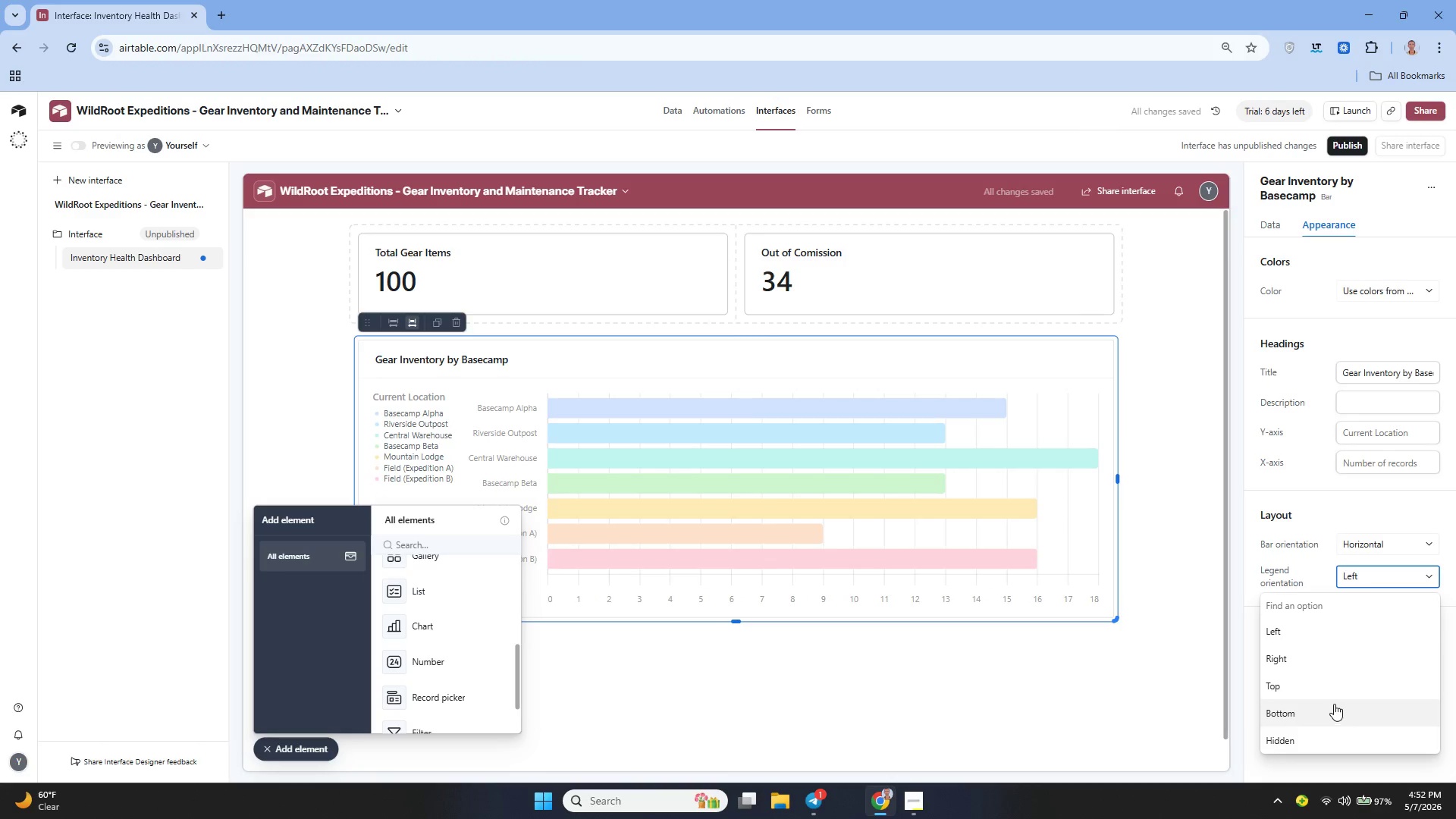 
left_click([1316, 657])
 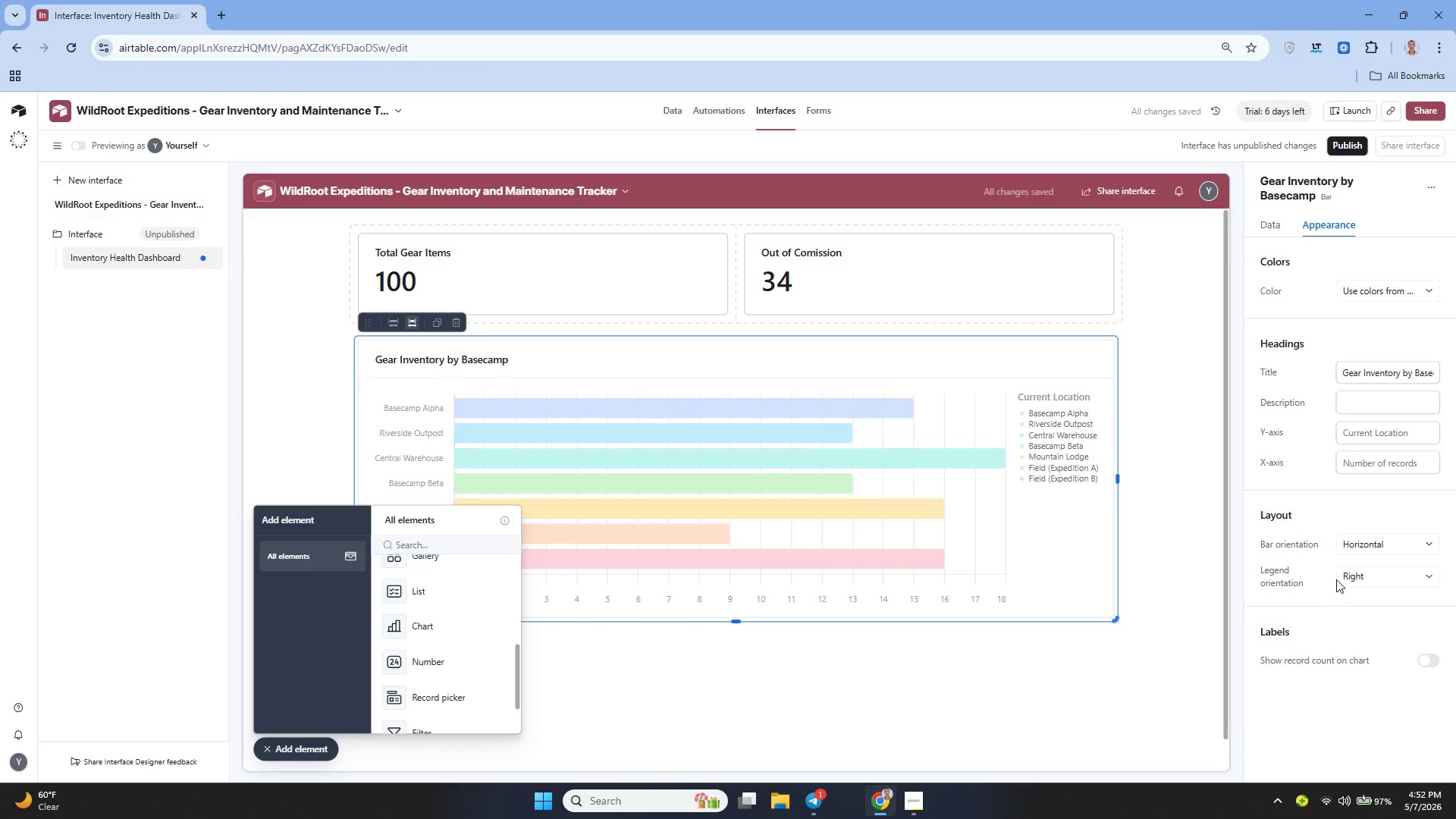 
left_click([1359, 534])
 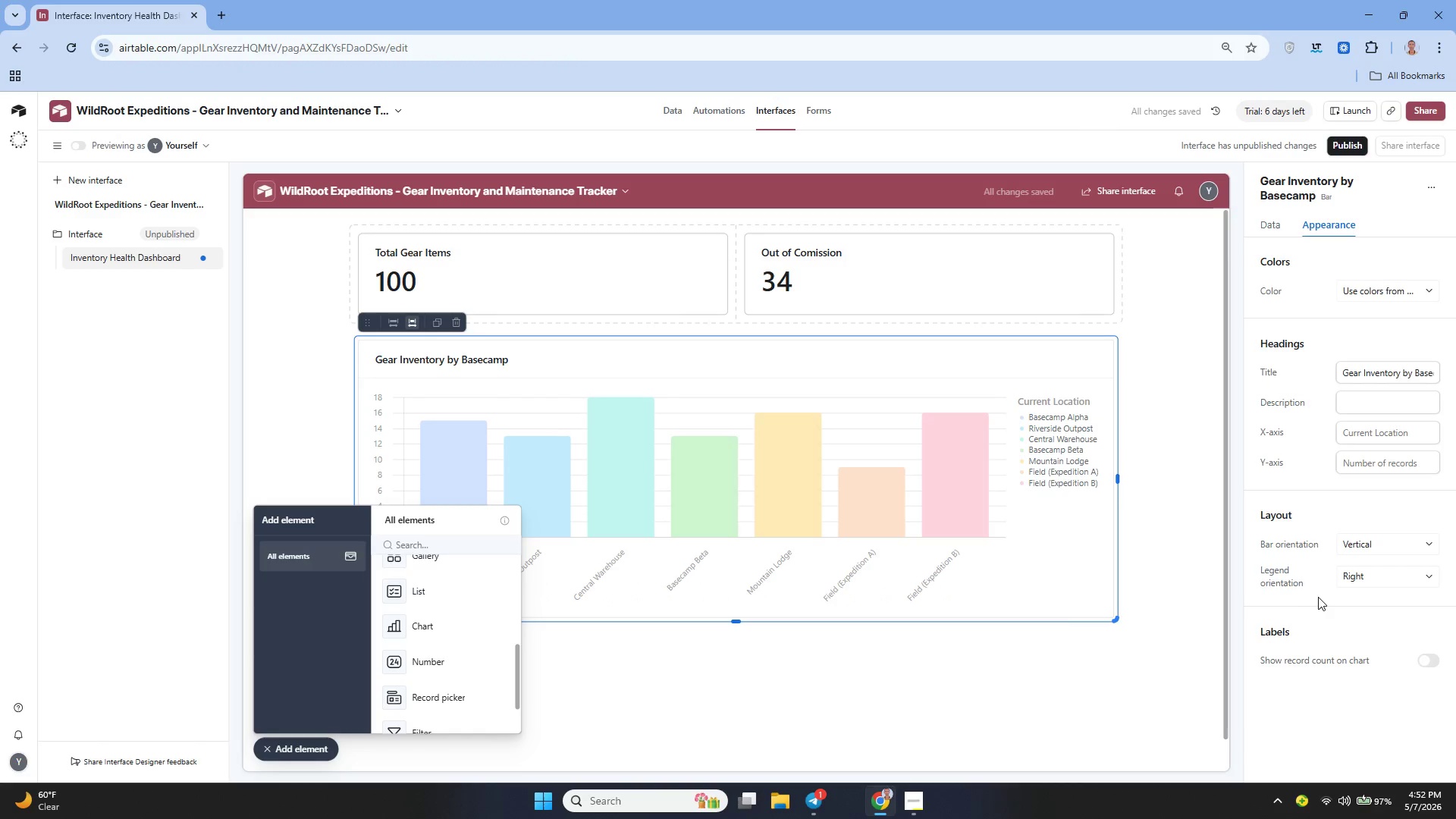 
left_click([1345, 546])
 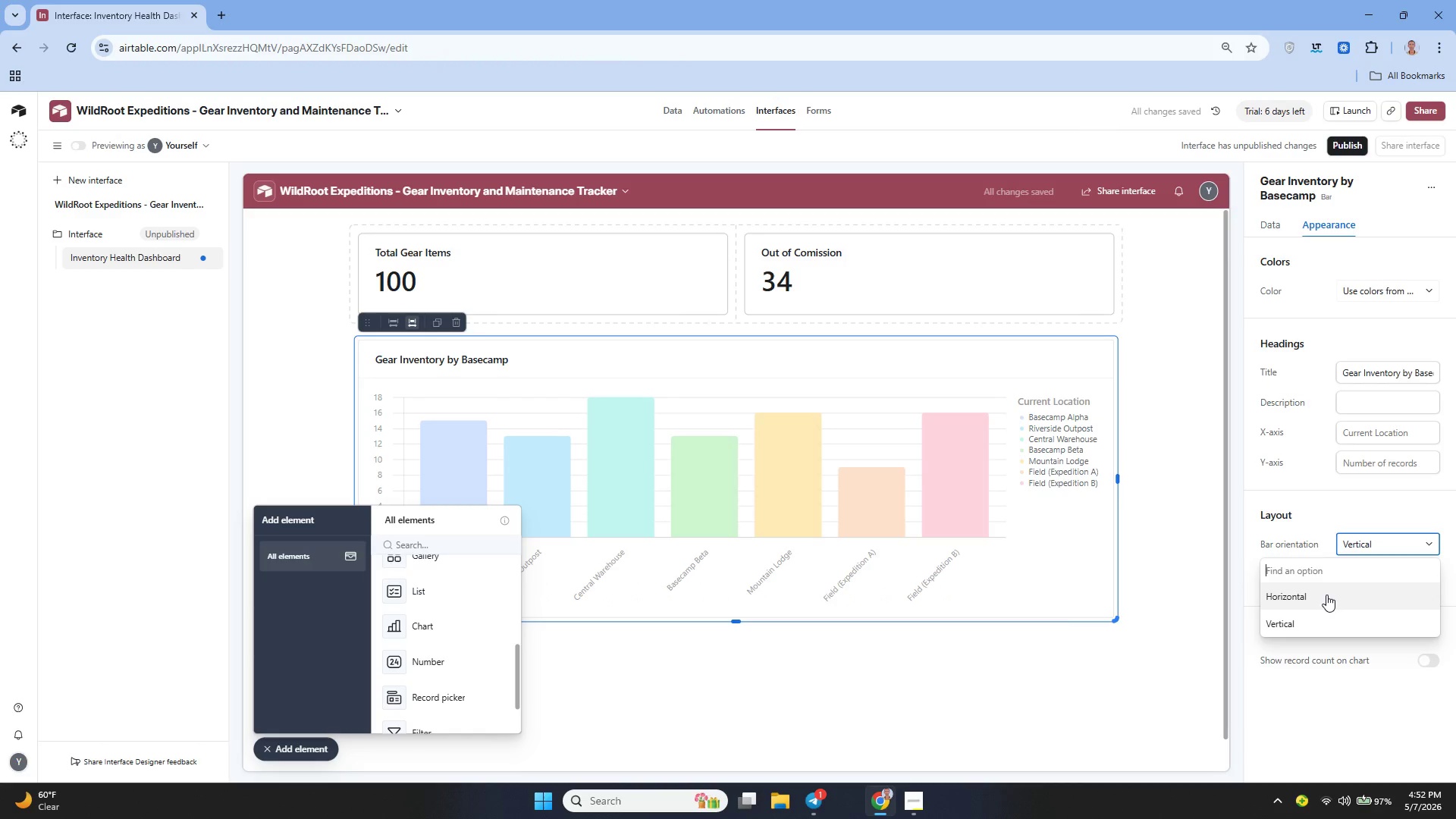 
left_click([1326, 595])
 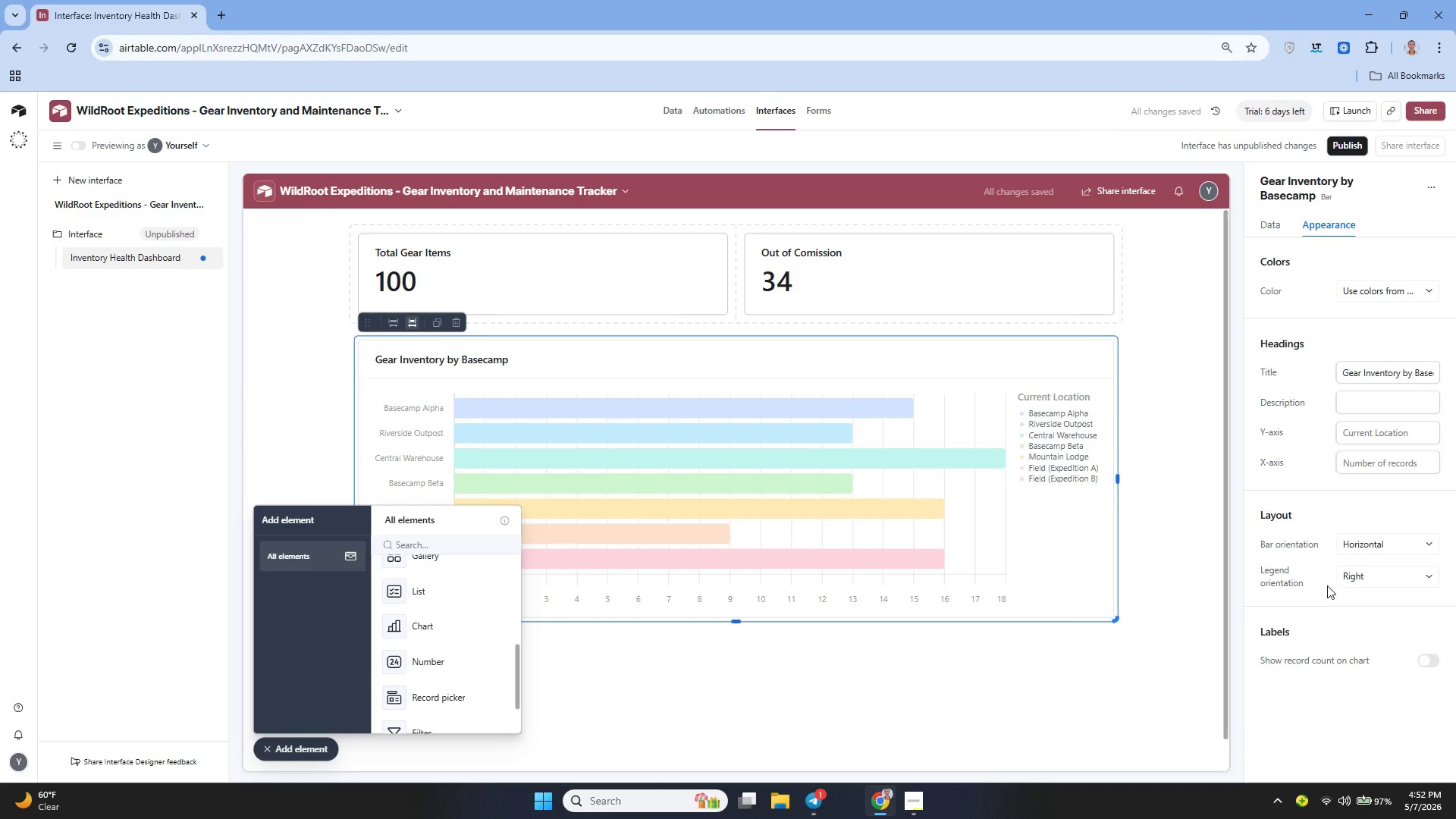 
wait(9.58)
 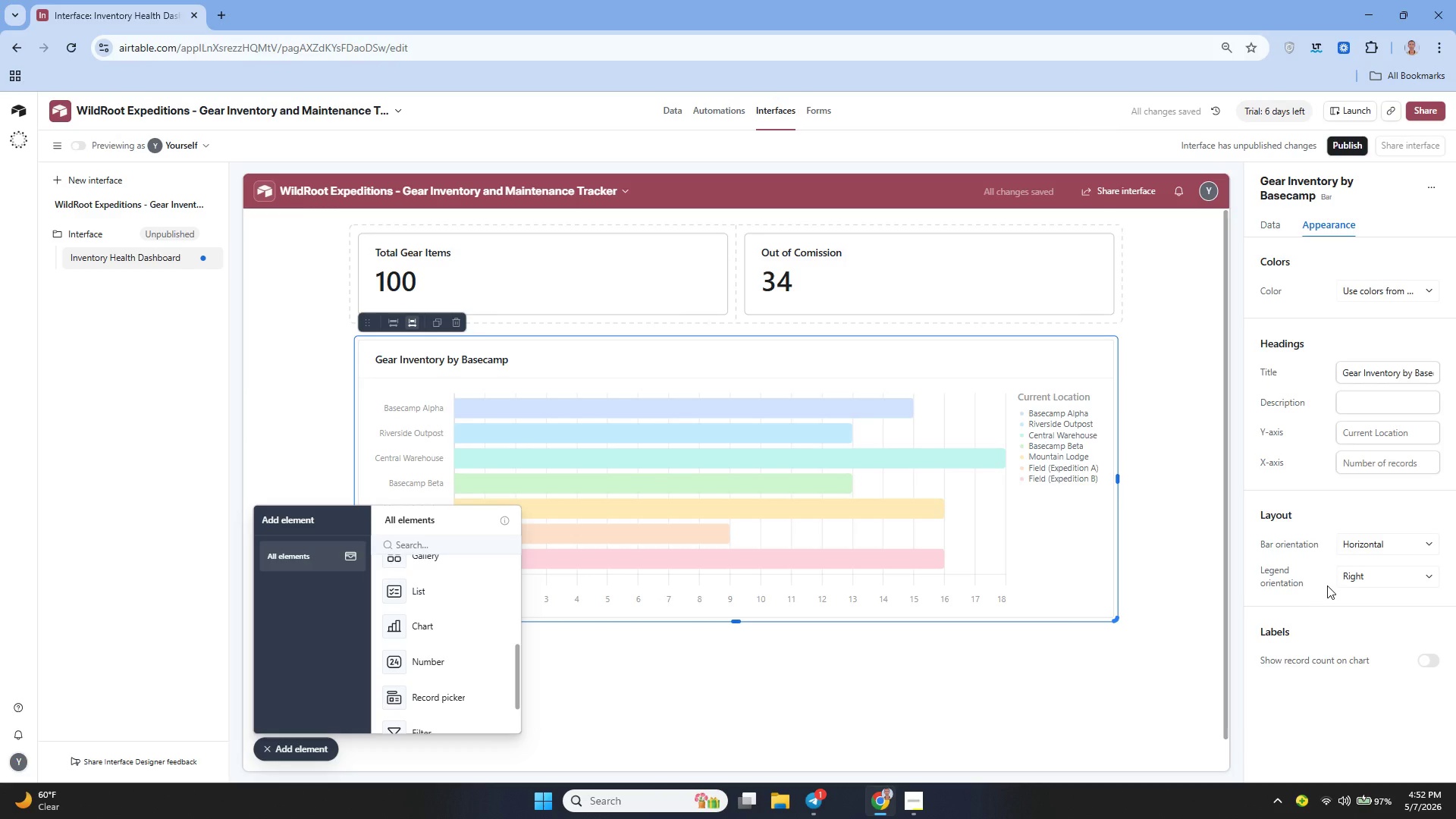 
scroll: coordinate [454, 596], scroll_direction: down, amount: 1.0
 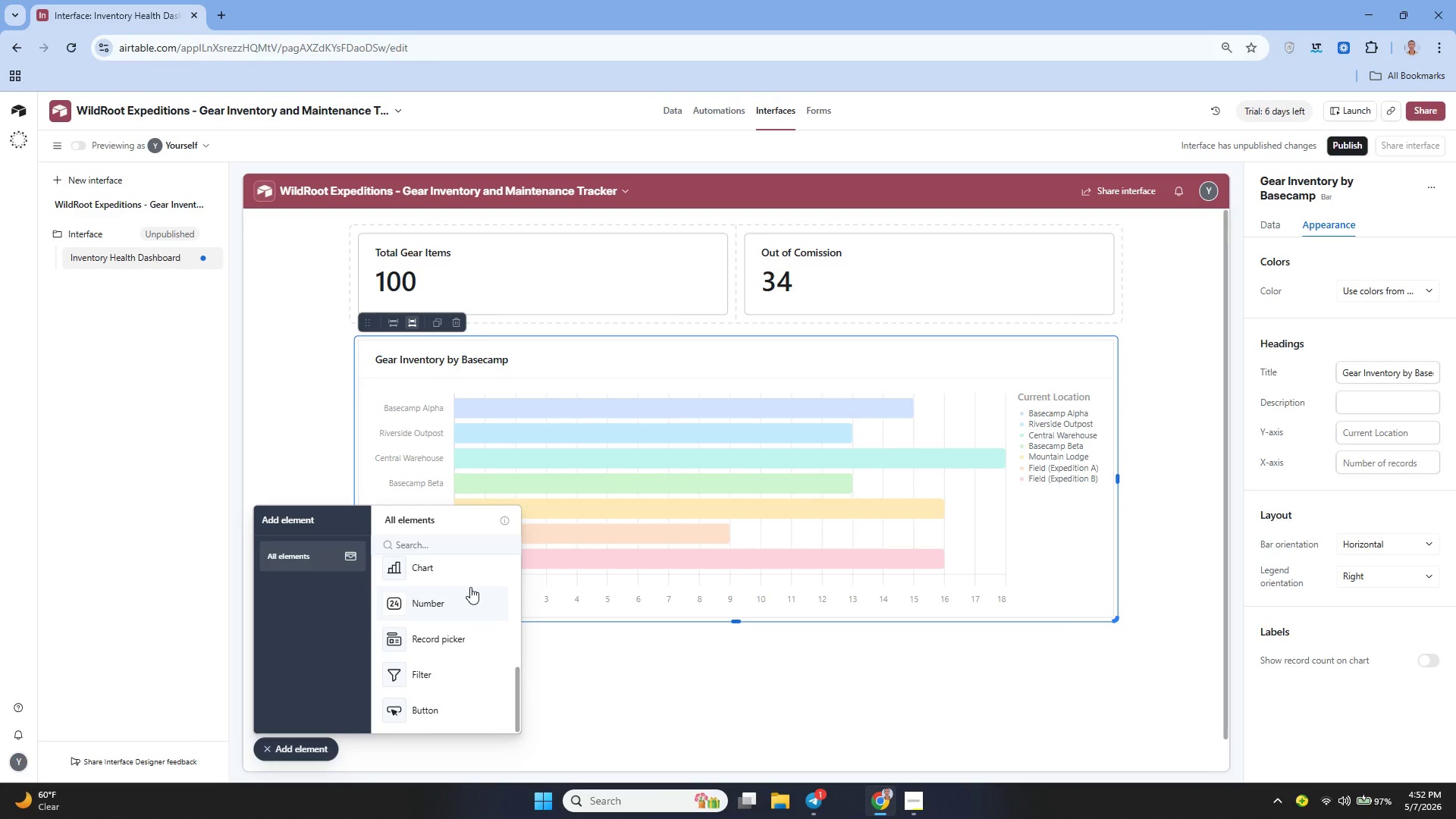 
left_click_drag(start_coordinate=[442, 566], to_coordinate=[581, 659])
 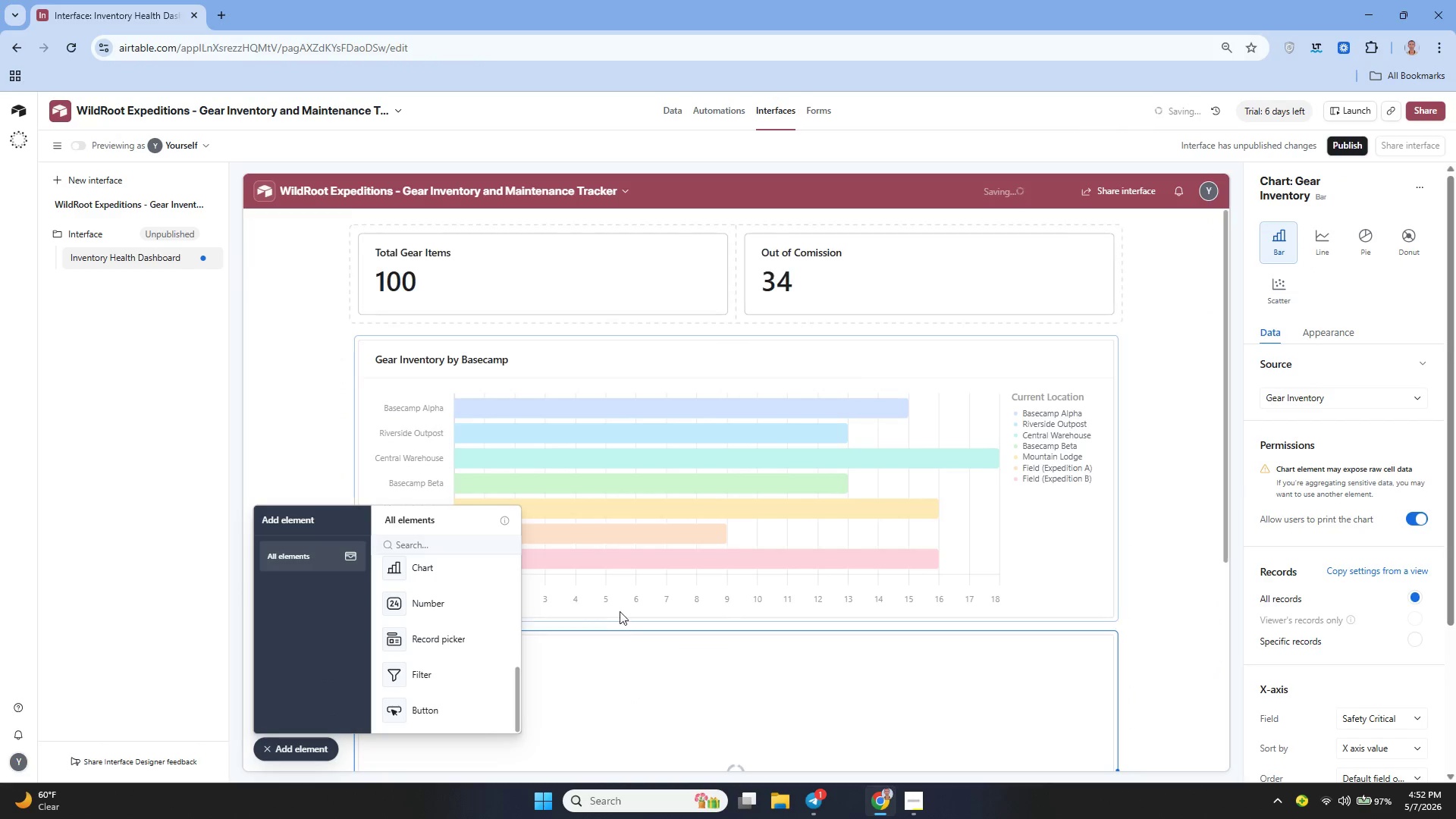 
scroll: coordinate [628, 601], scroll_direction: down, amount: 3.0
 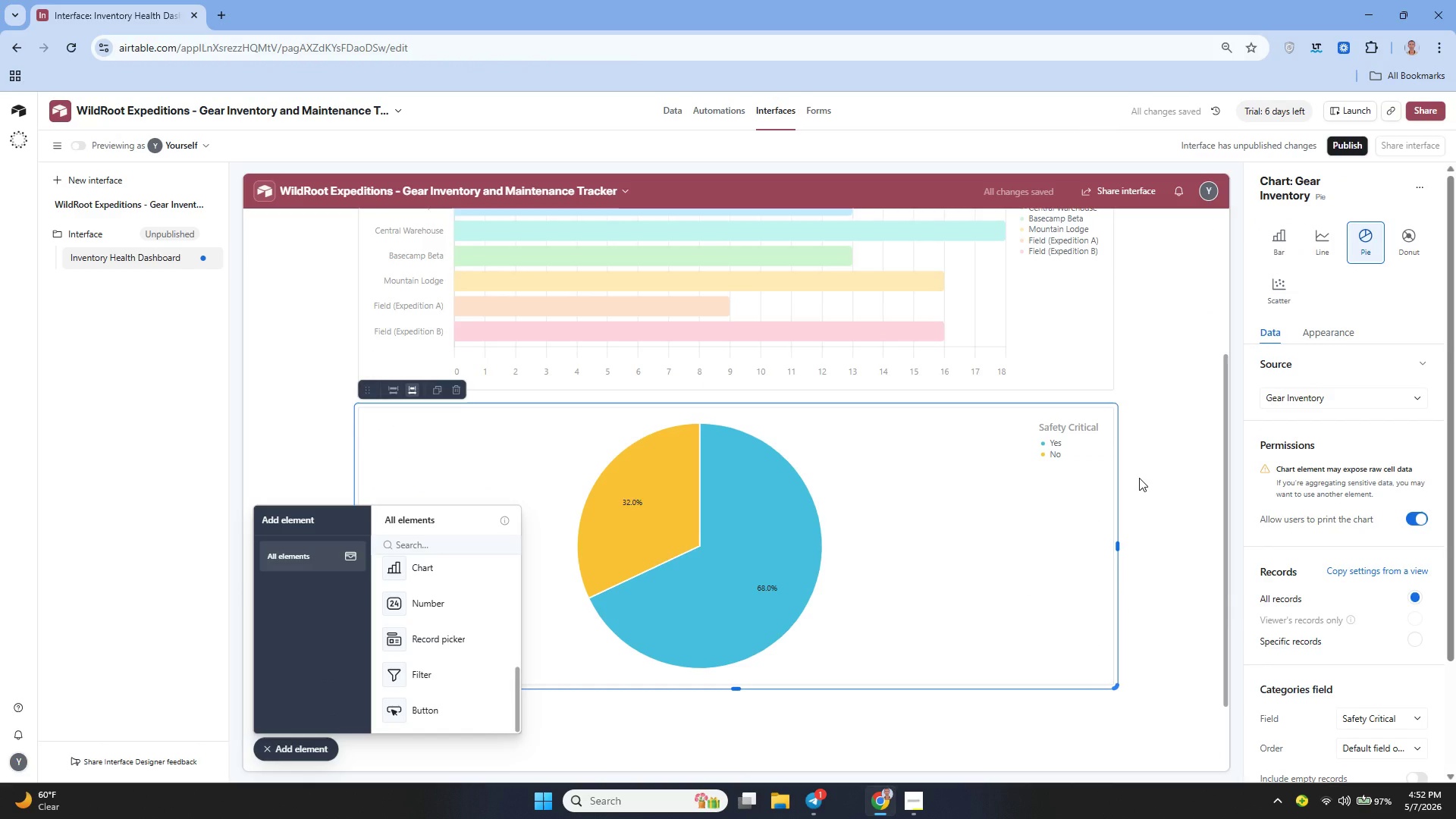 
wait(11.33)
 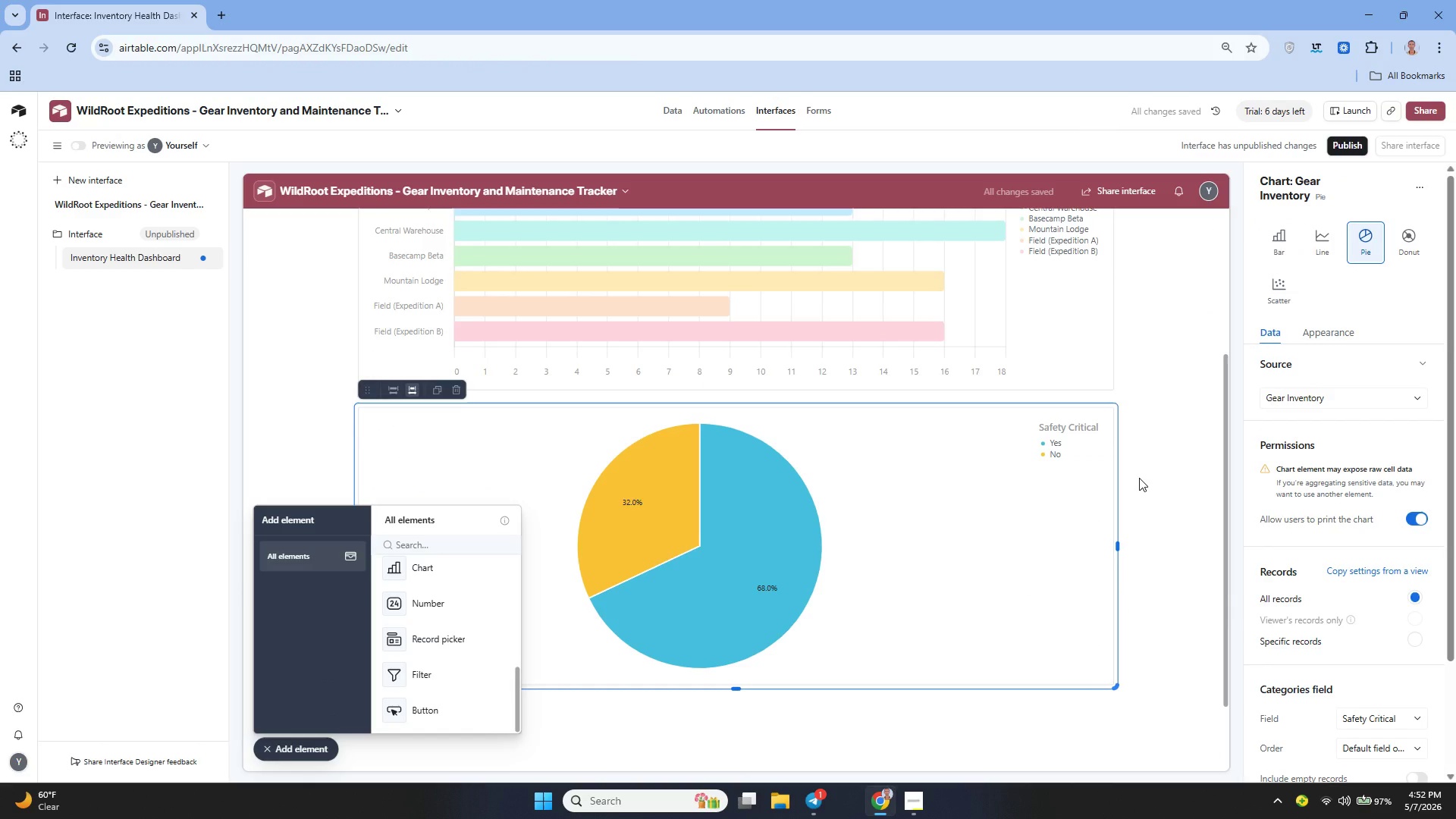 
left_click([1402, 192])
 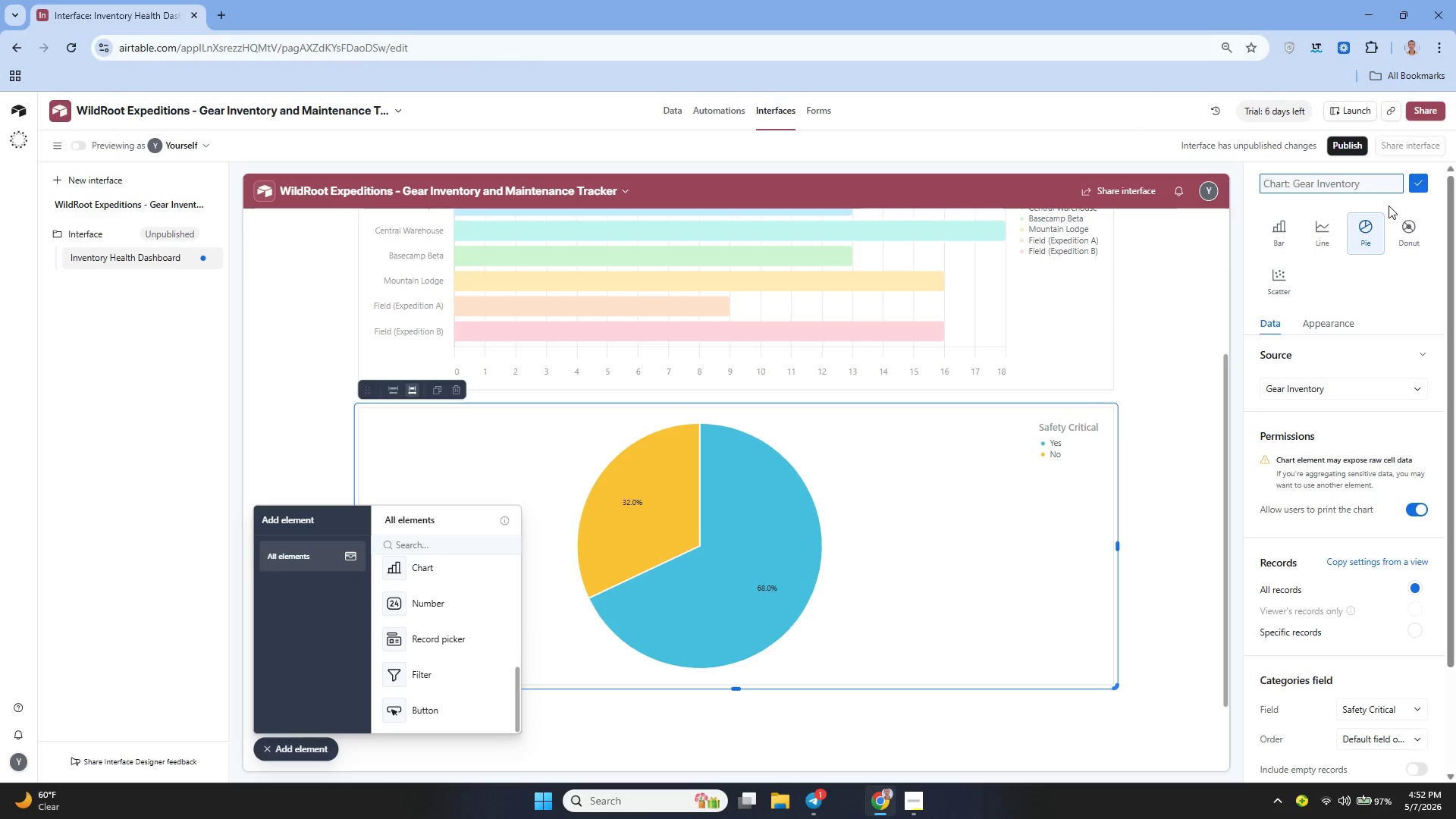 
type(Inventory Status Breakdown)
 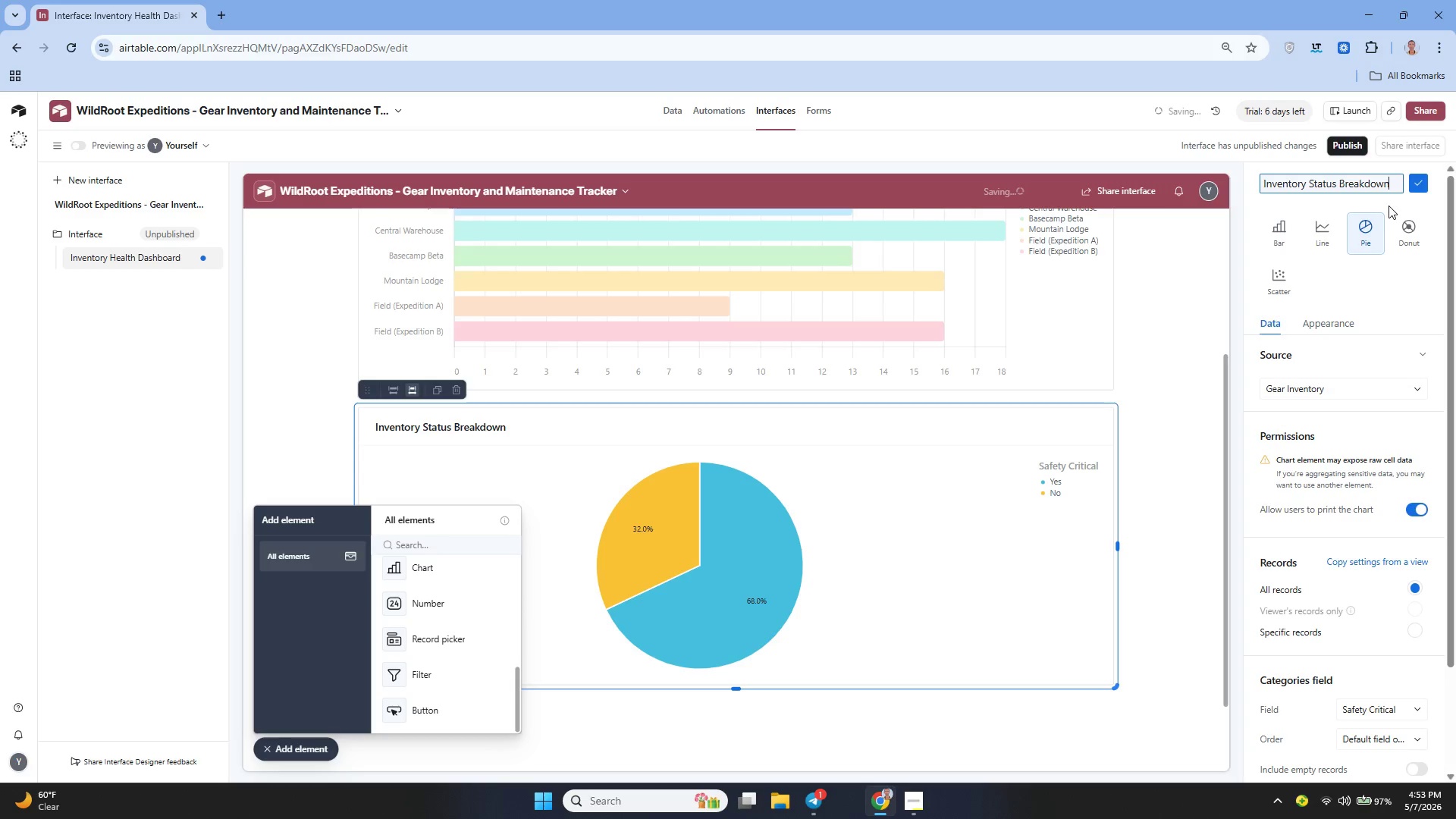 
mouse_move([1395, 190])
 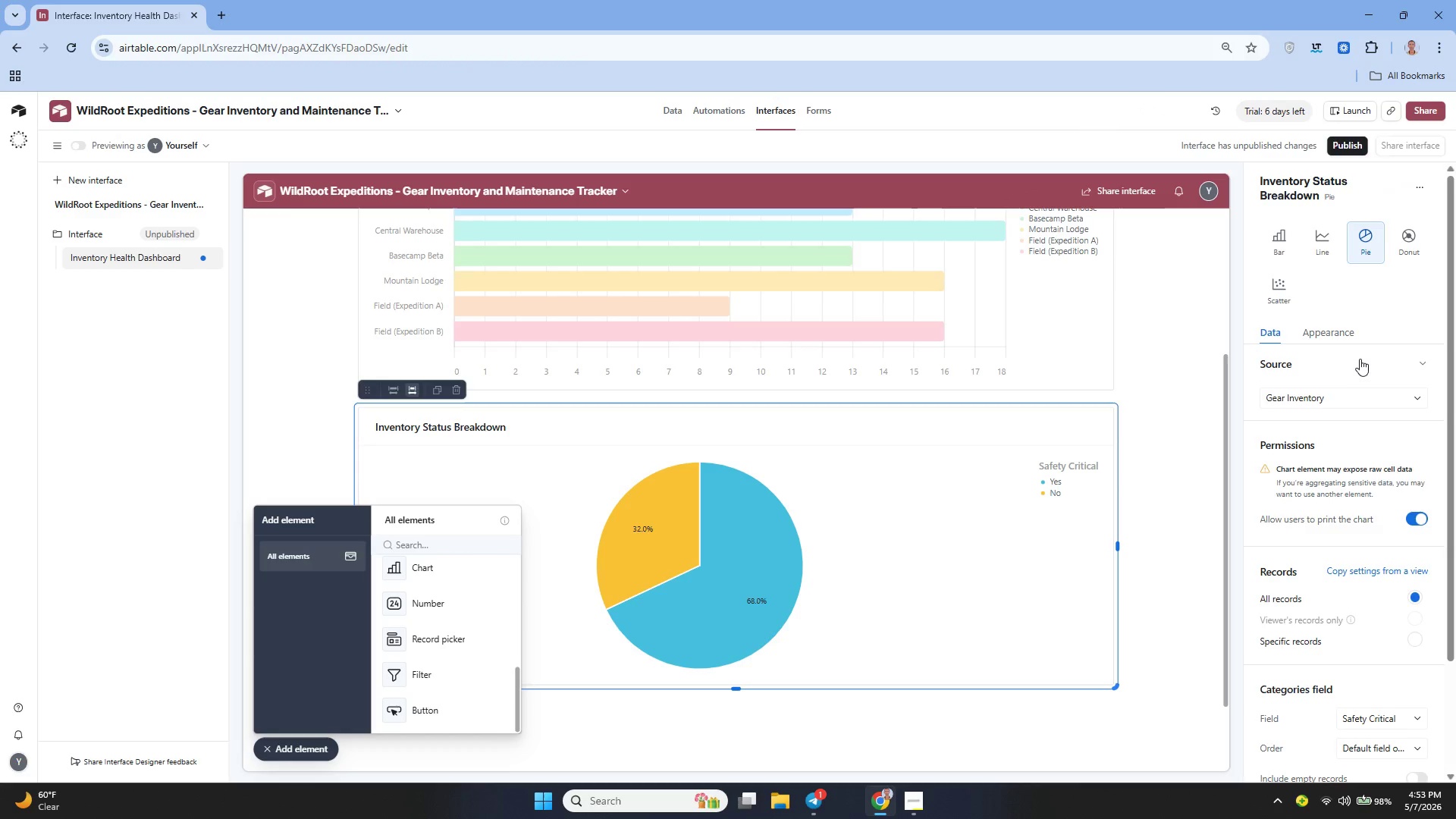 
wait(9.16)
 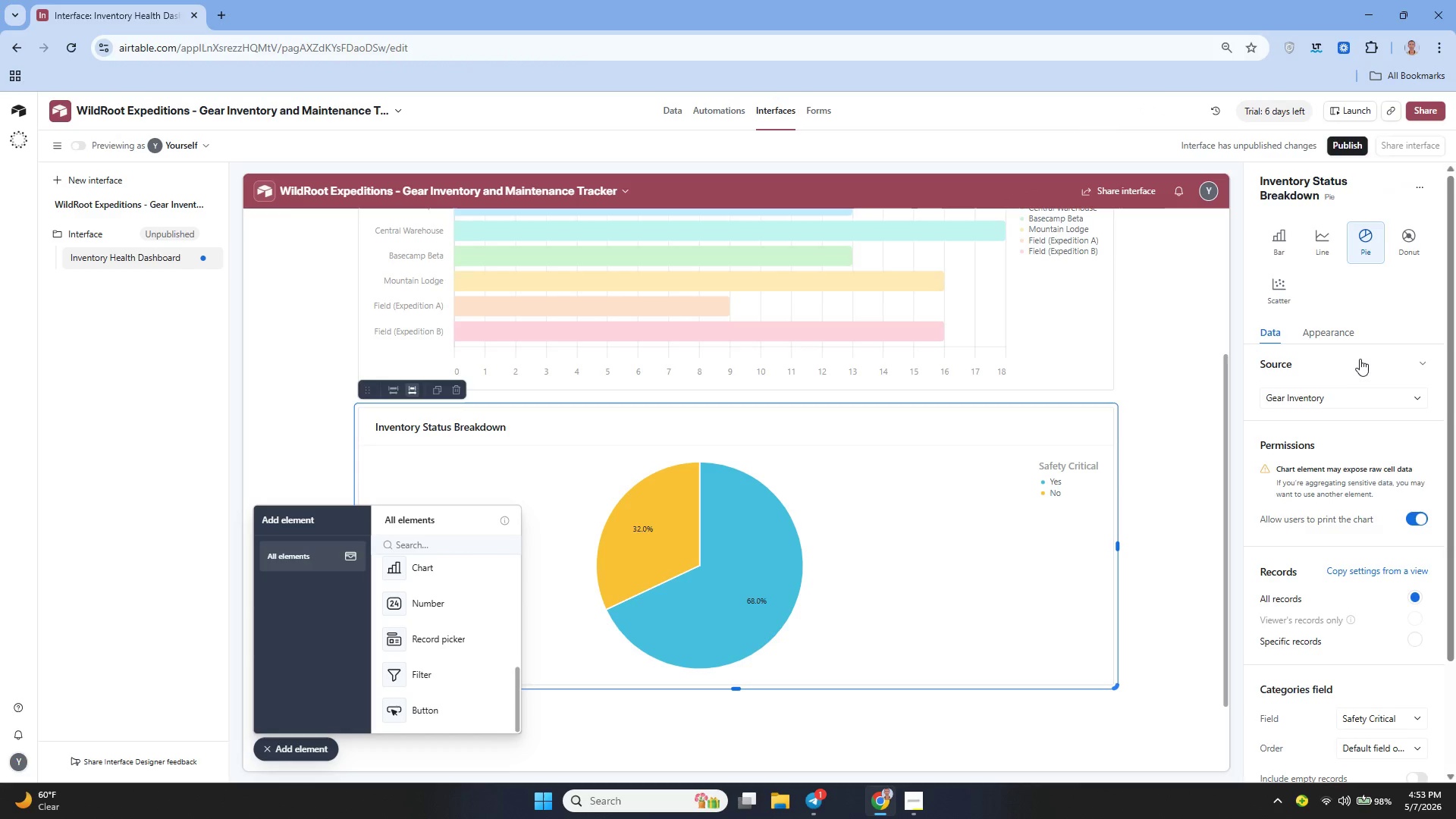 
scroll: coordinate [1359, 406], scroll_direction: down, amount: 5.0
 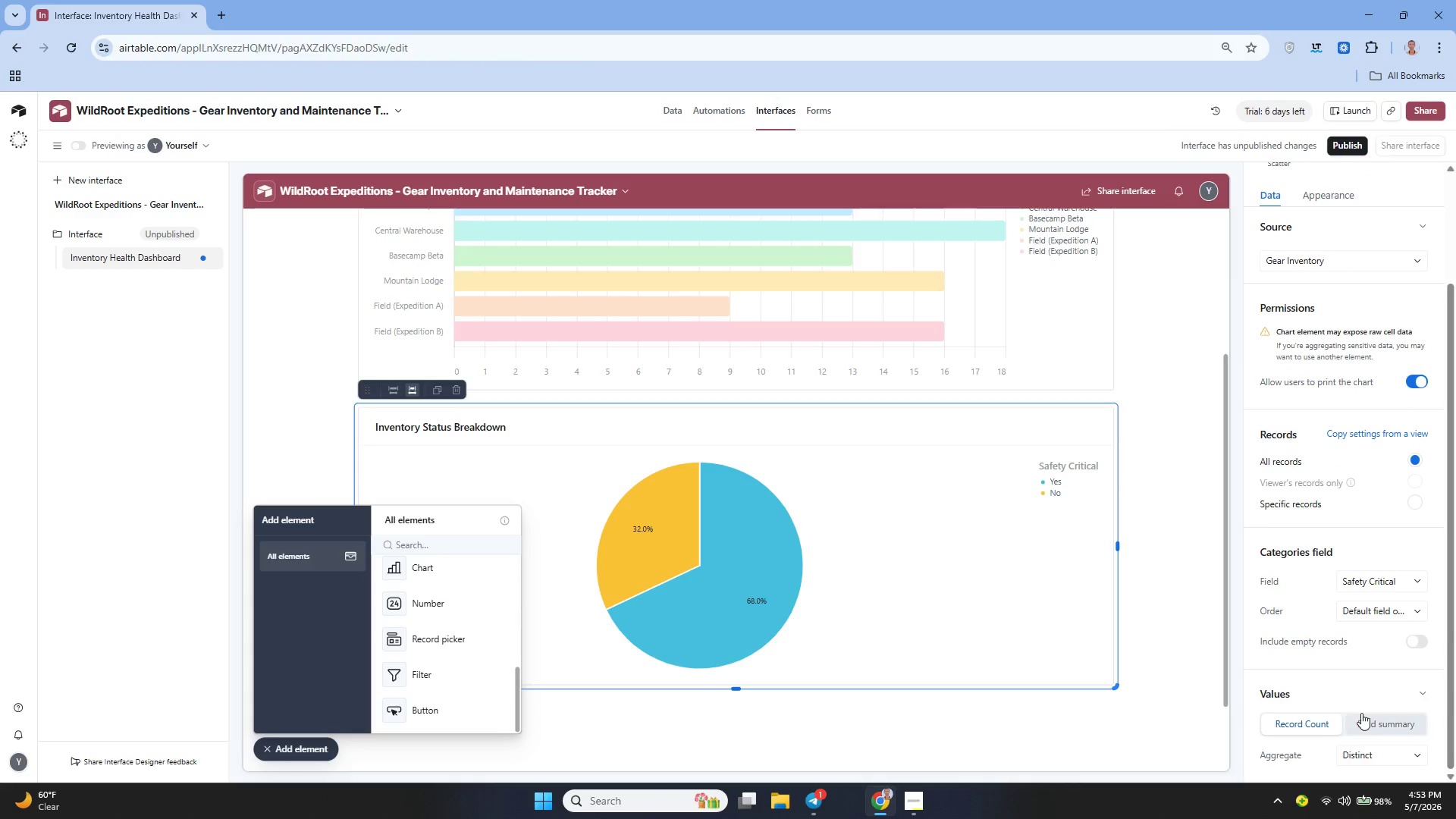 
left_click([1375, 752])
 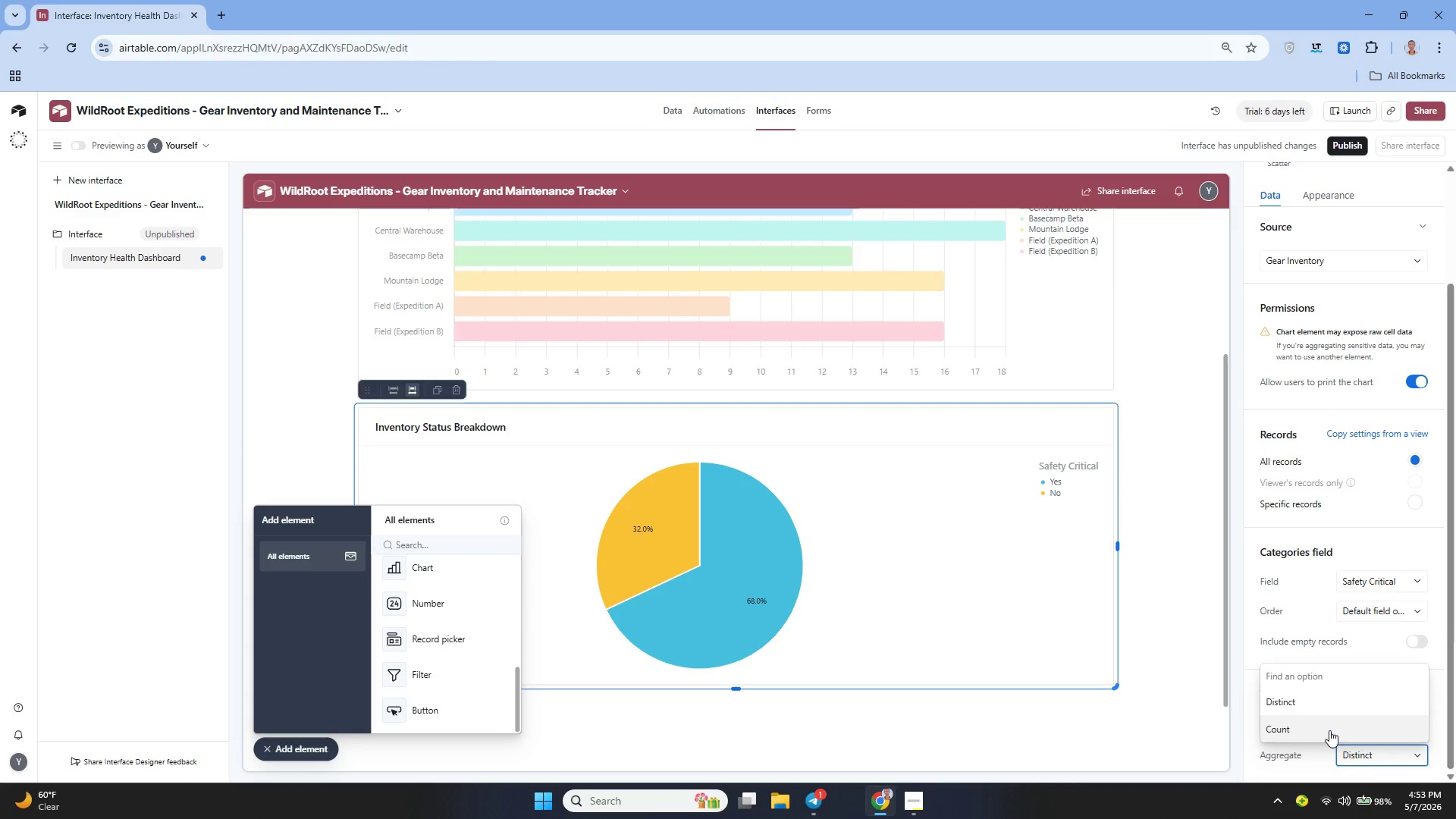 
left_click([1327, 728])
 